 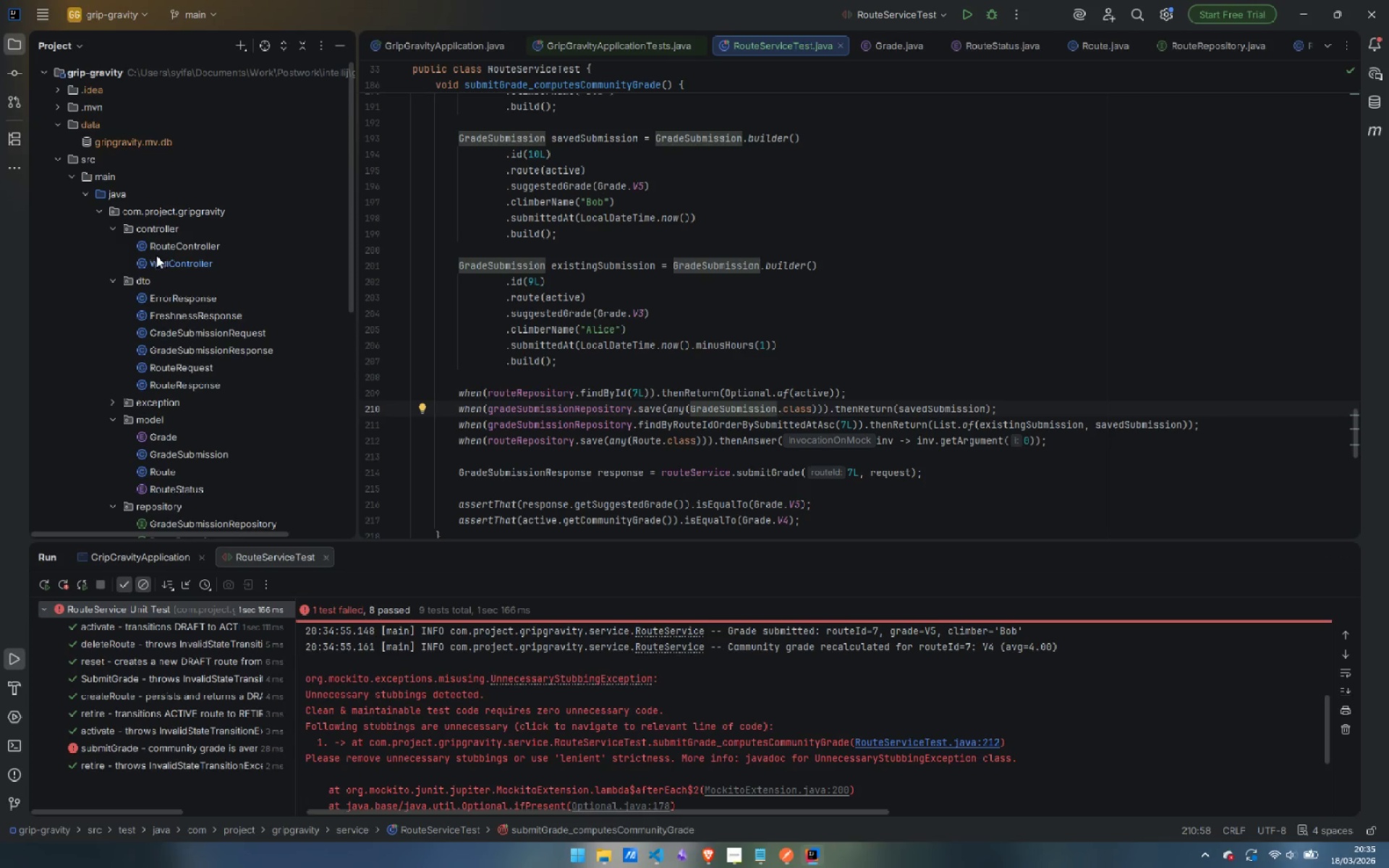 
left_click([10, 749])
 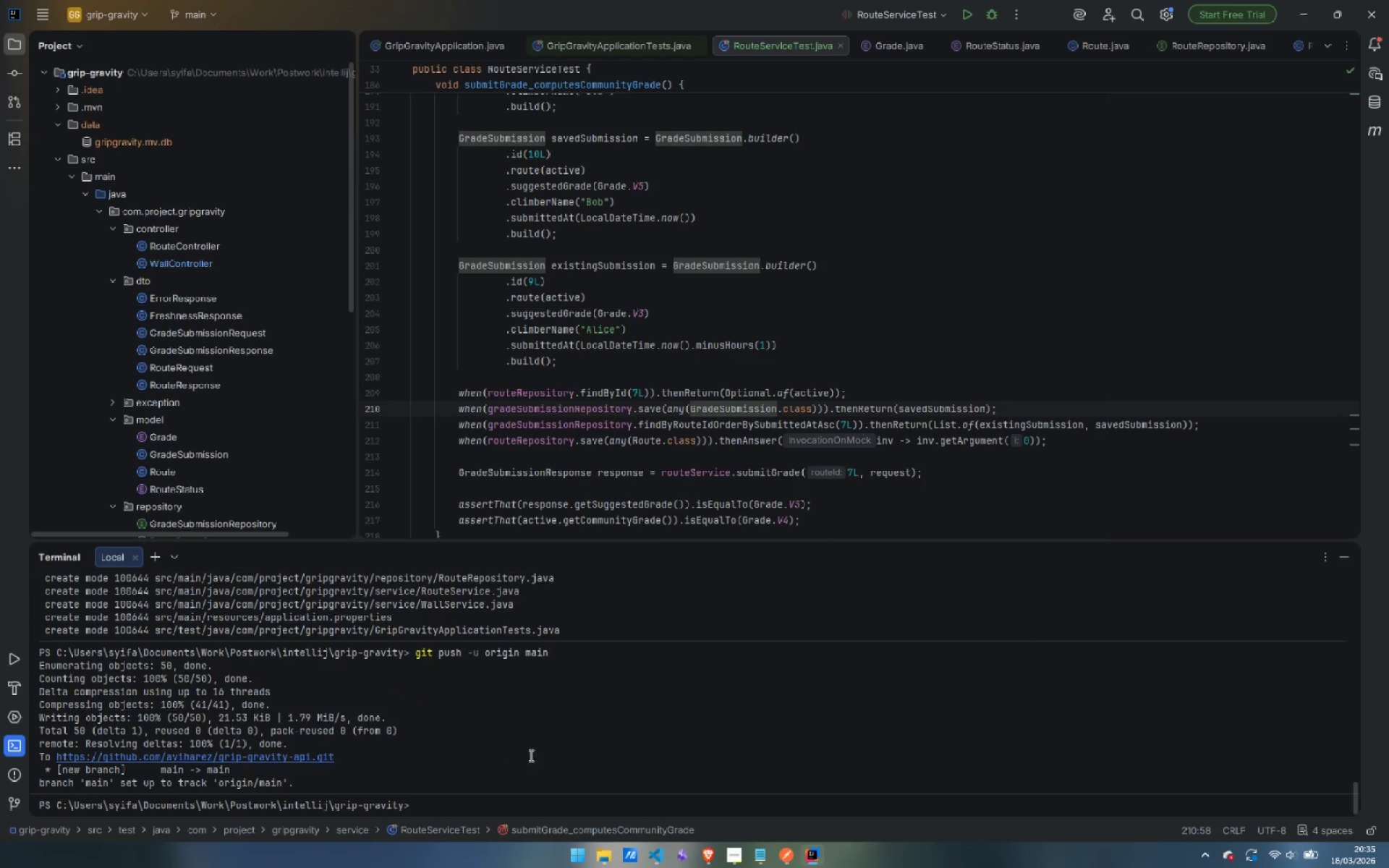 
left_click([548, 763])
 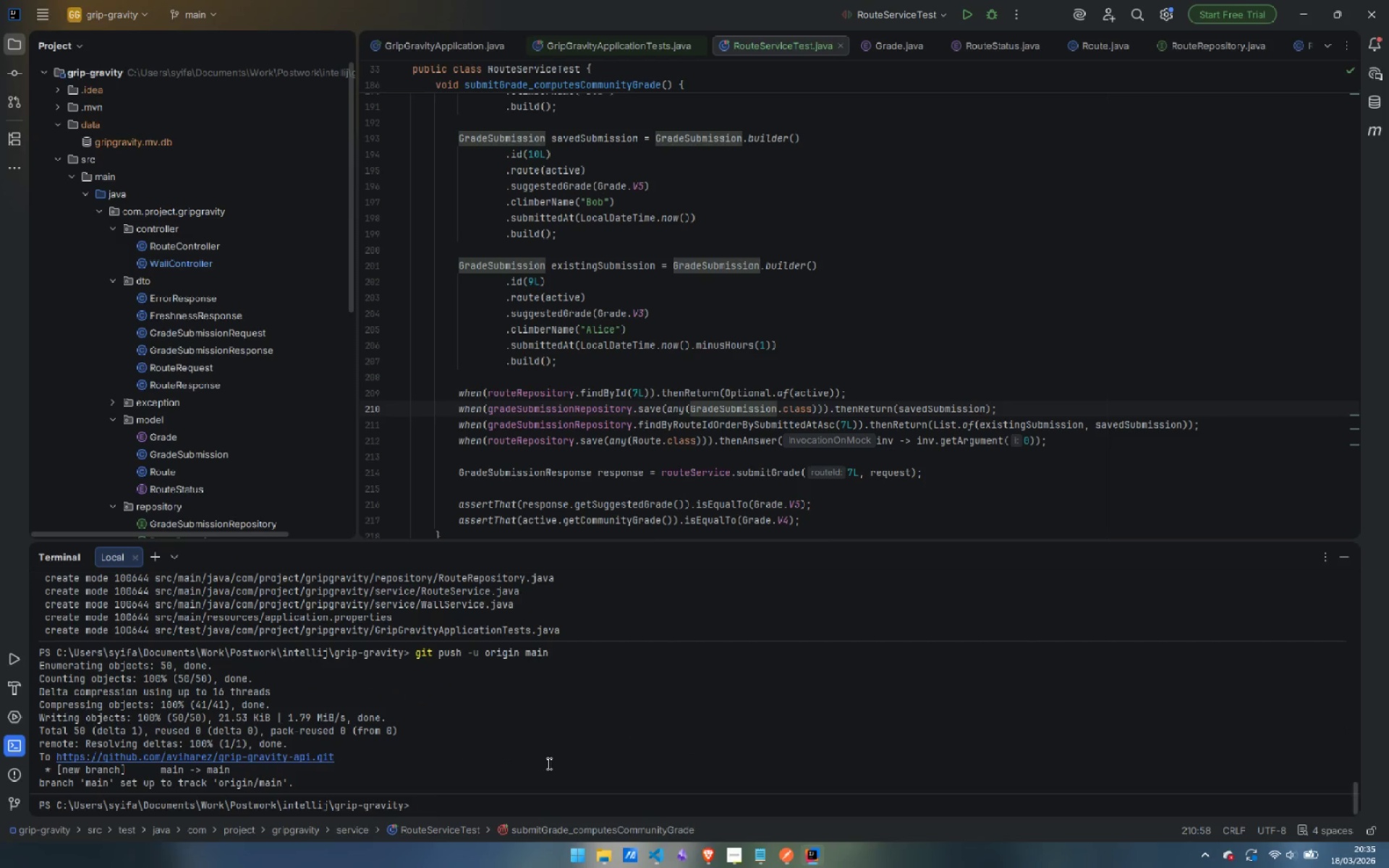 
type(git add .)
 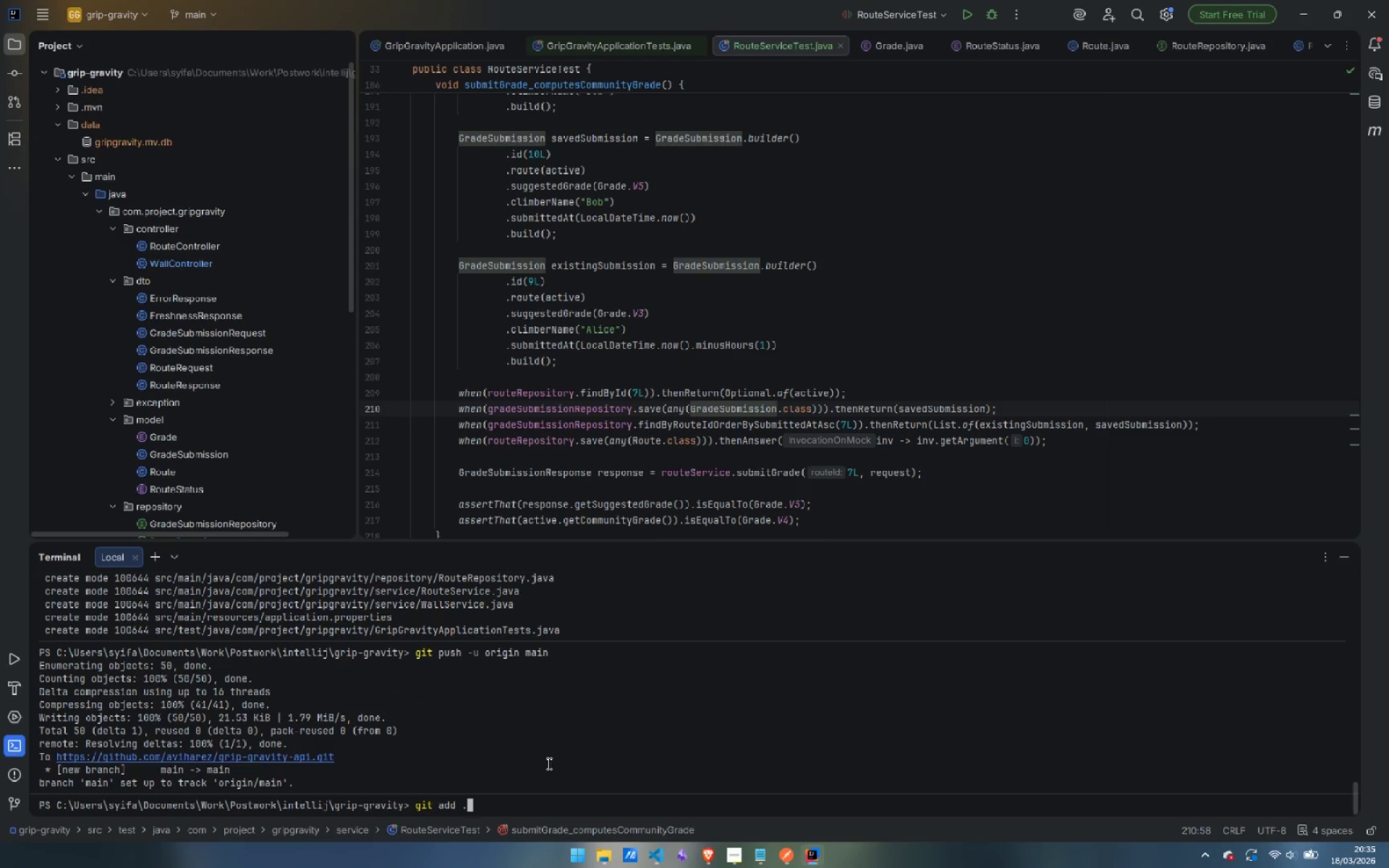 
key(Enter)
 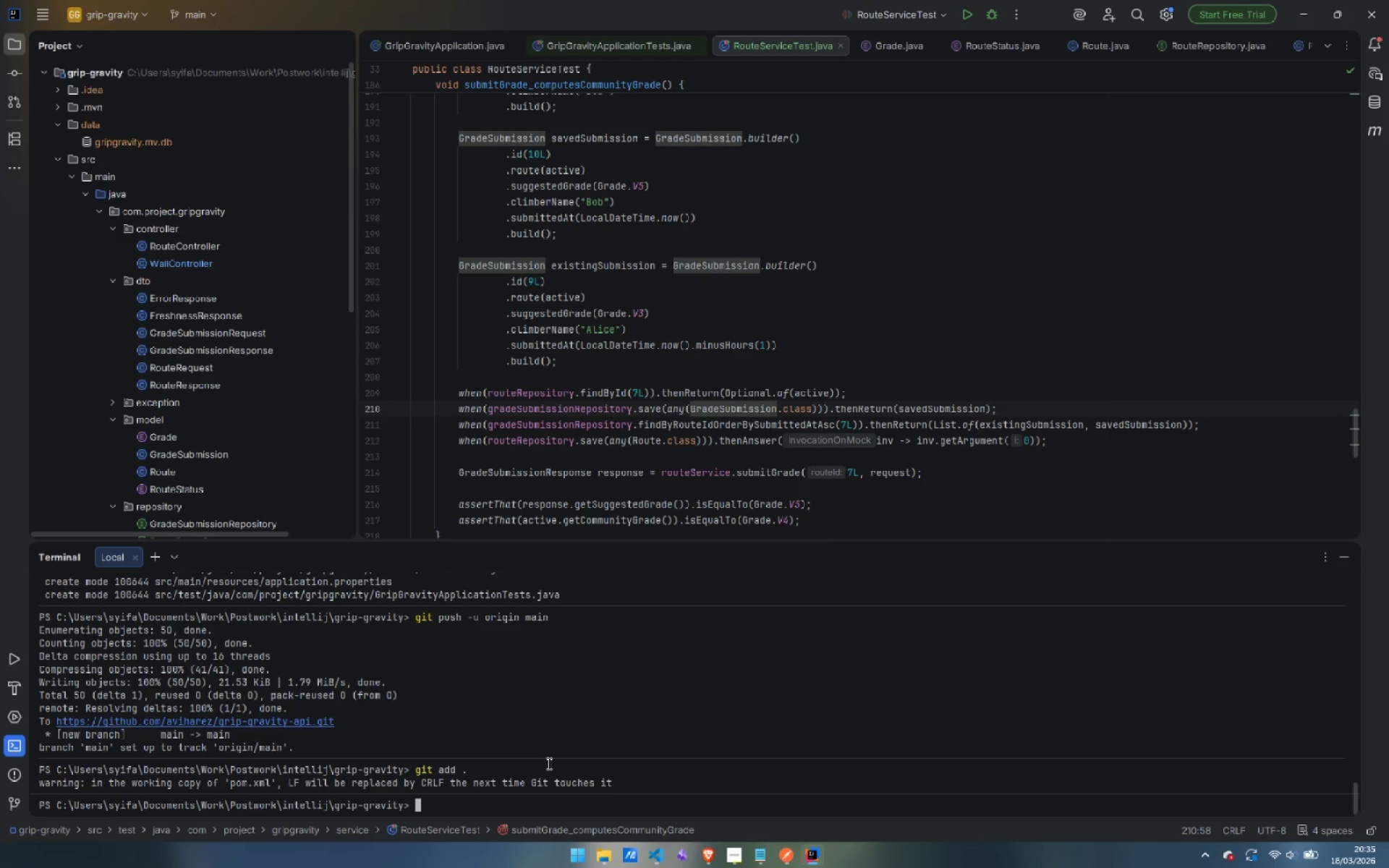 
wait(5.91)
 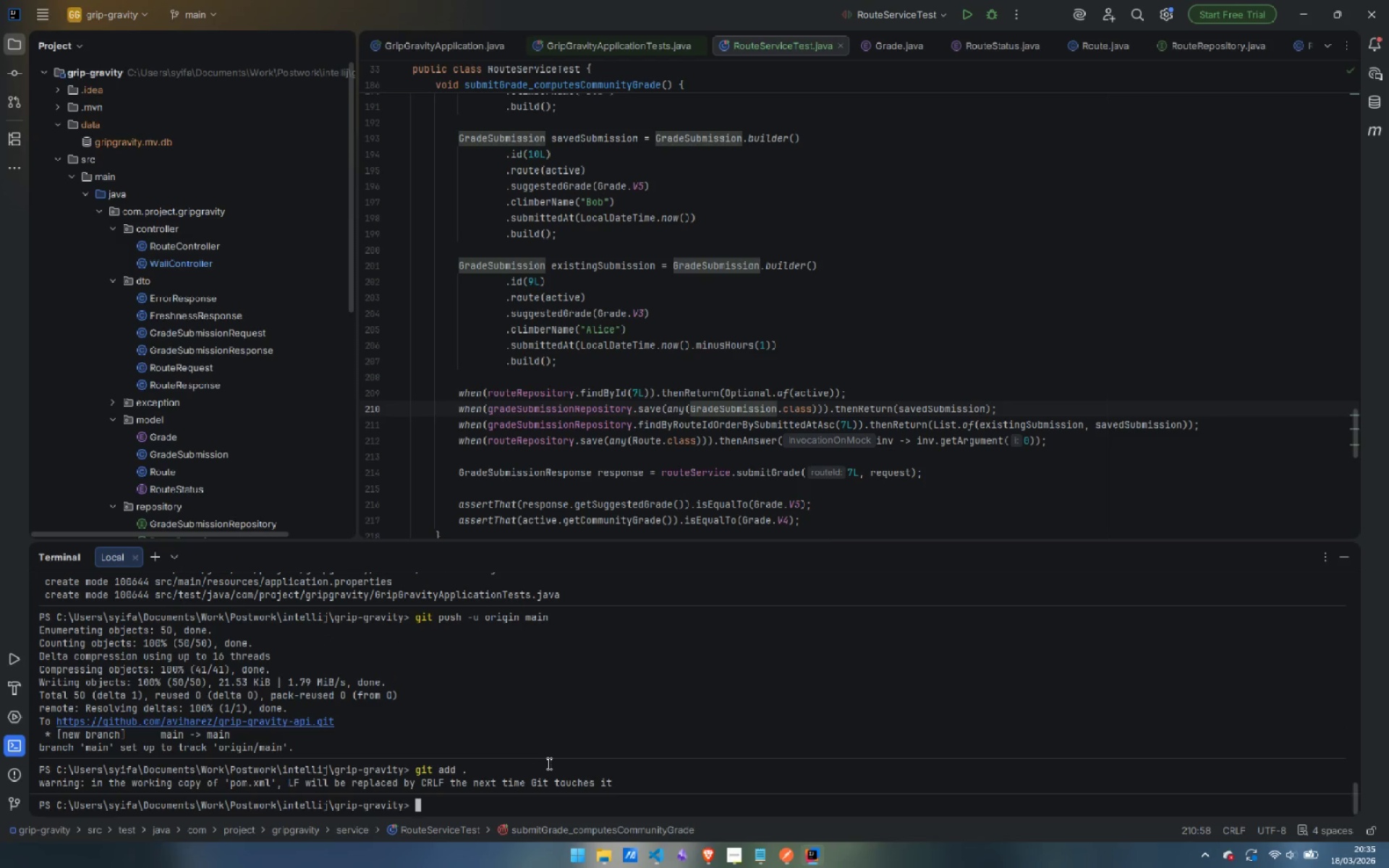 
type(git commit -m ")
 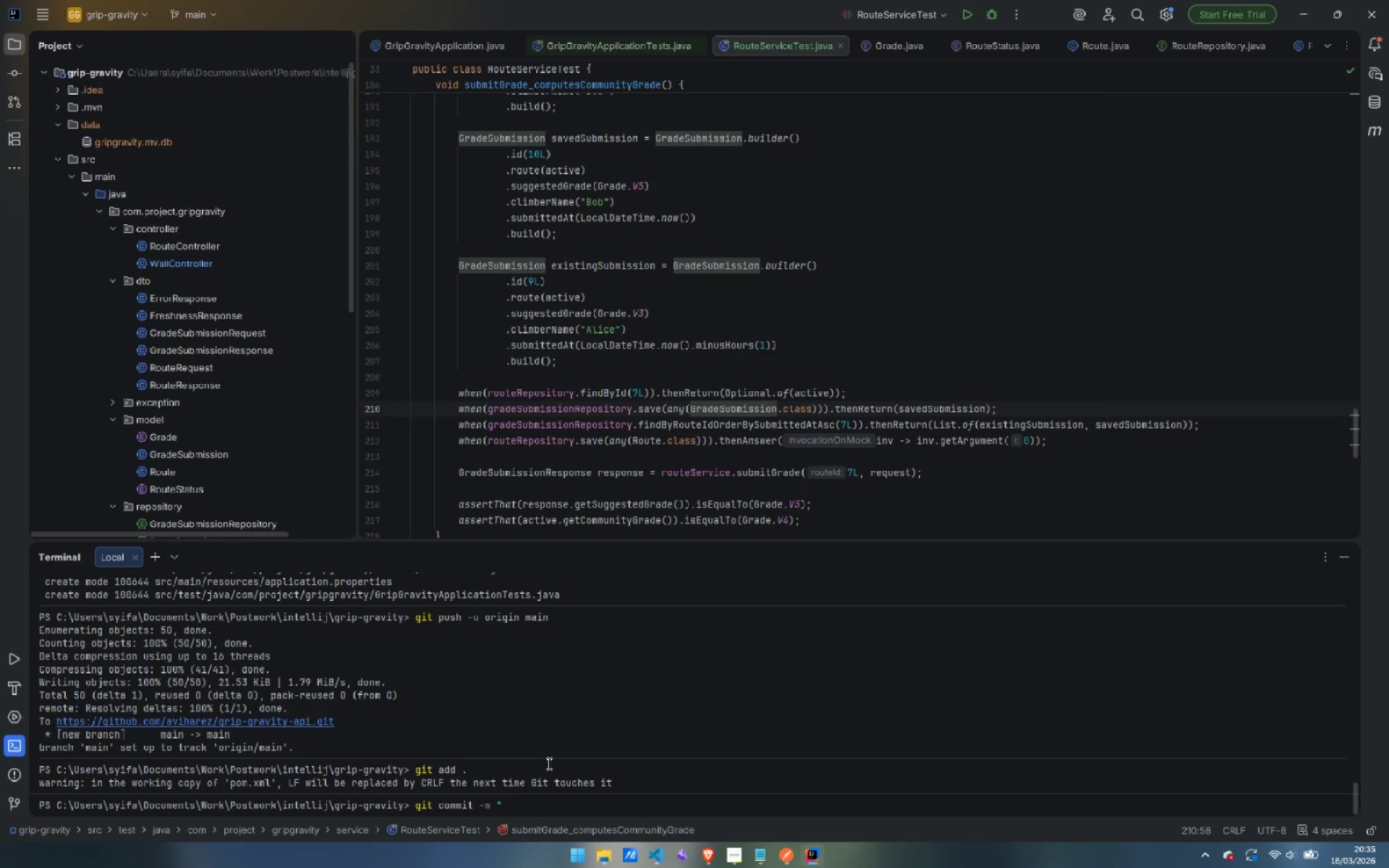 
type(Update wall controller, add unit test")
 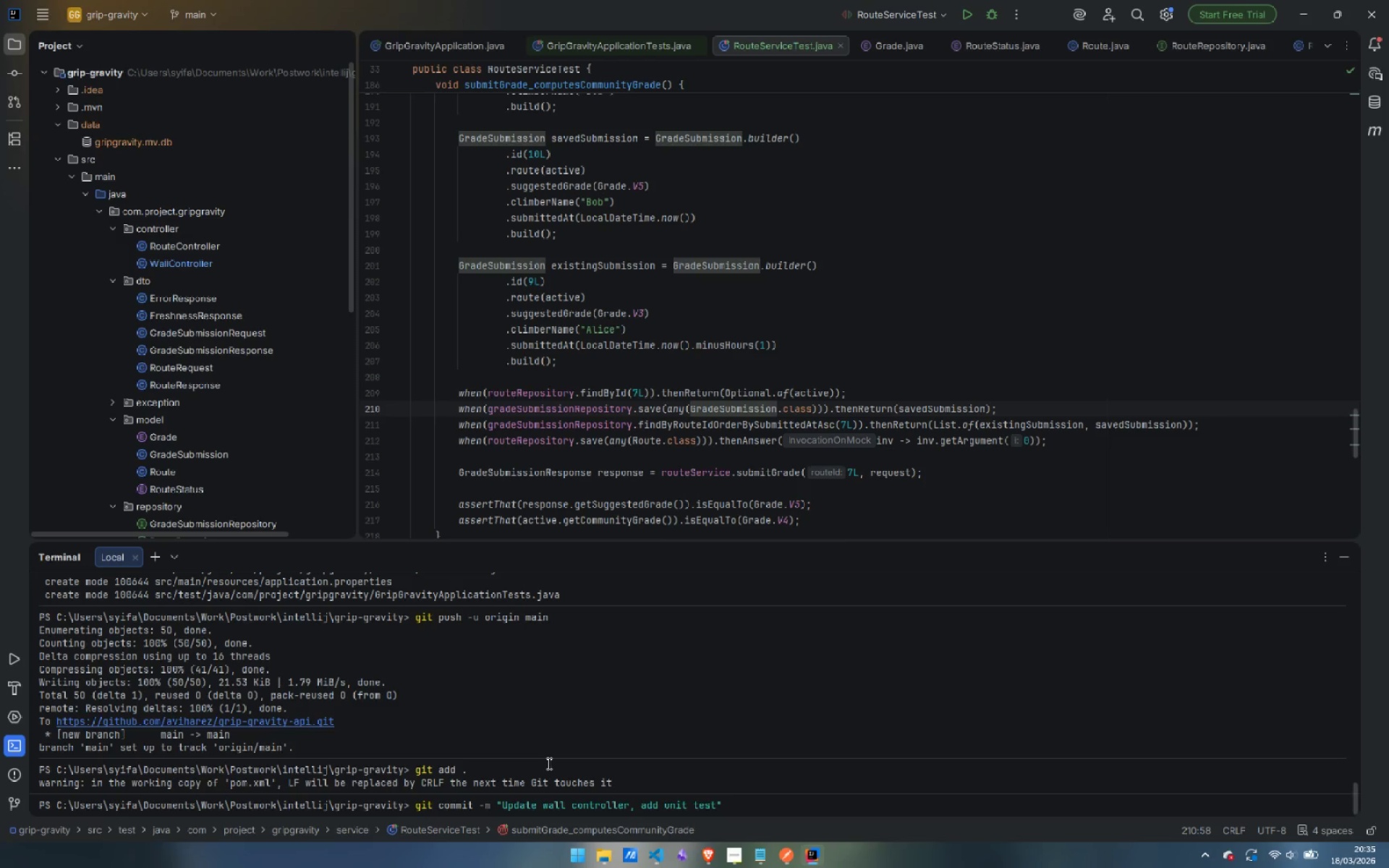 
key(Enter)
 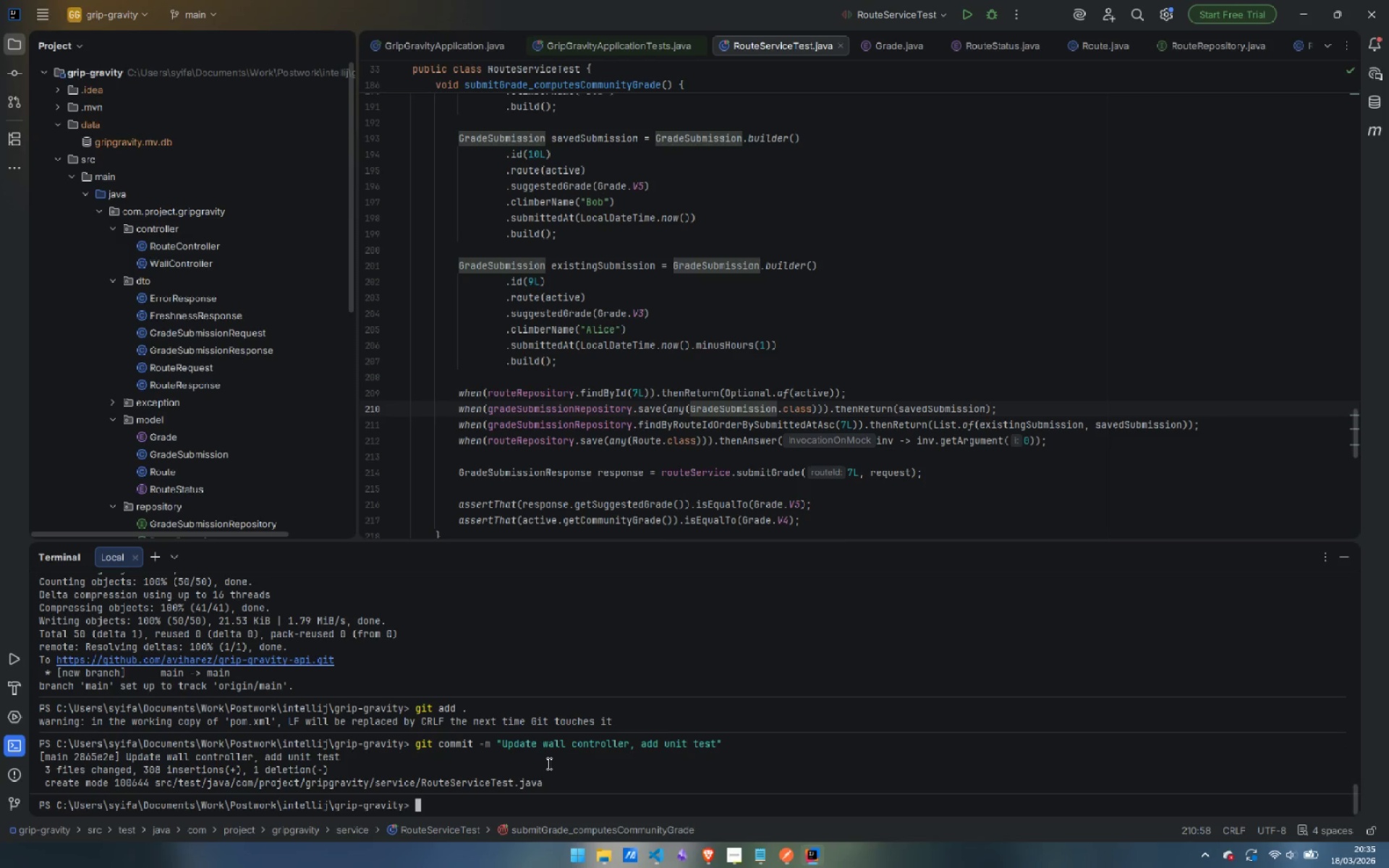 
type(git push -u origin main)
 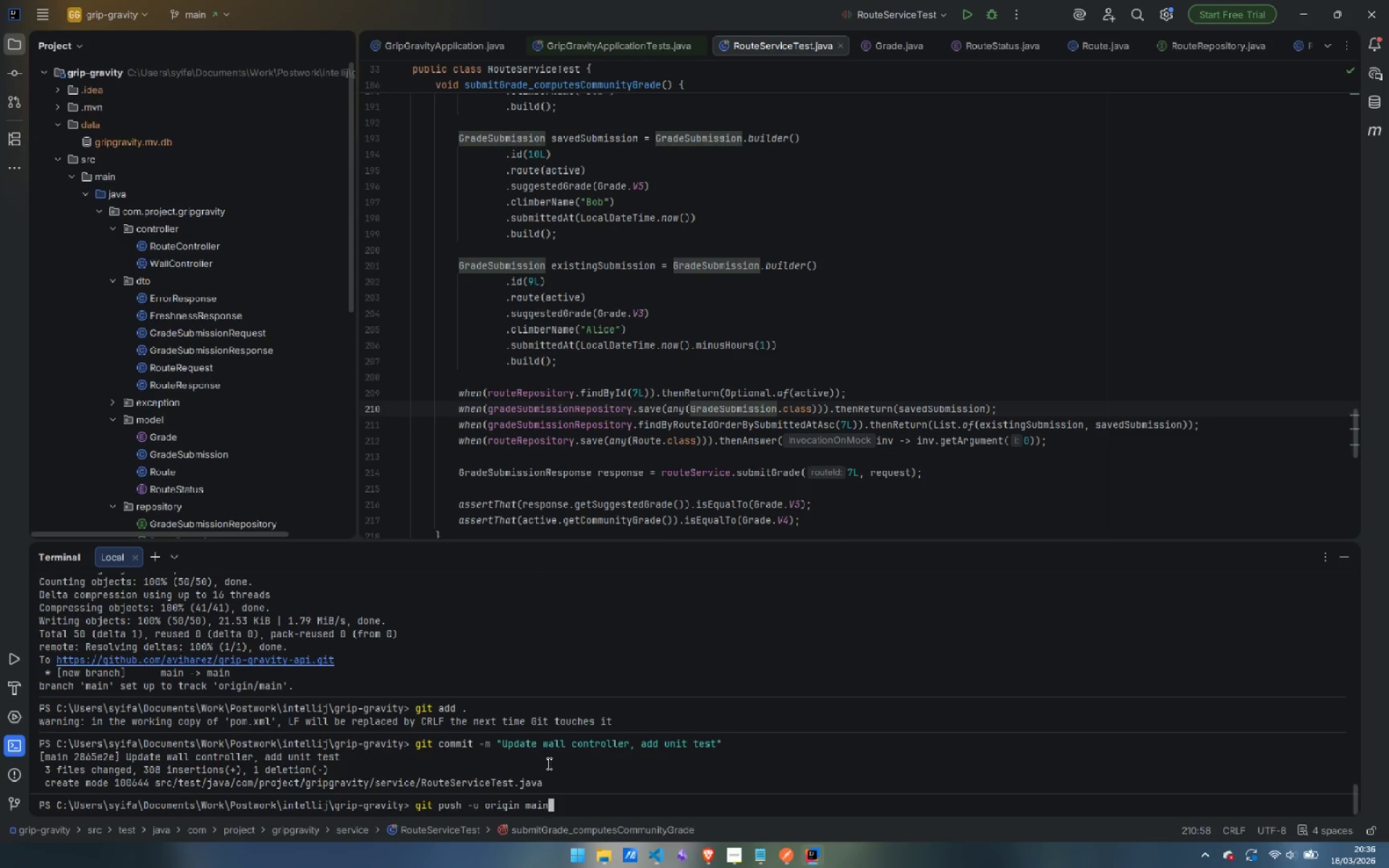 
key(Enter)
 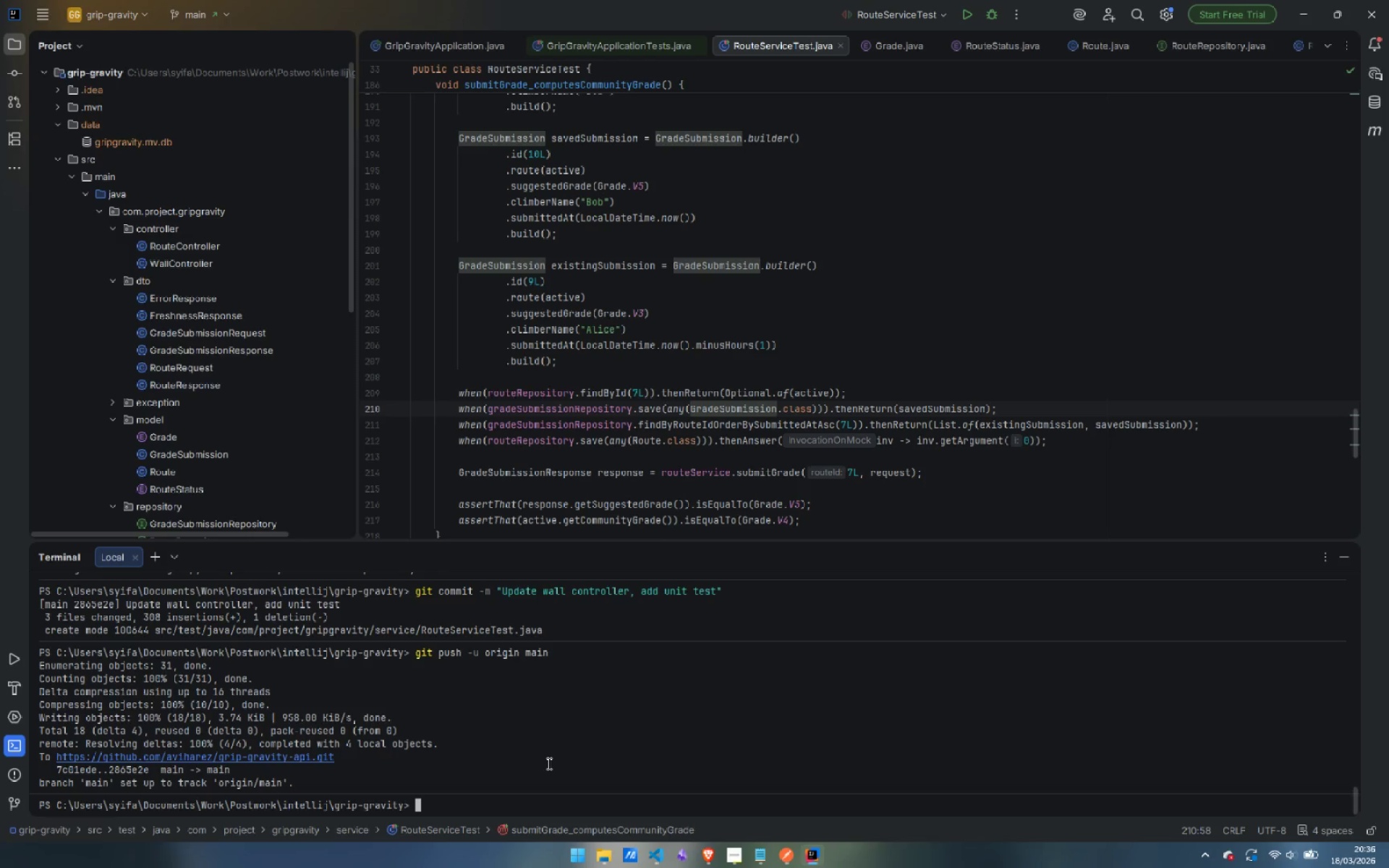 
wait(18.47)
 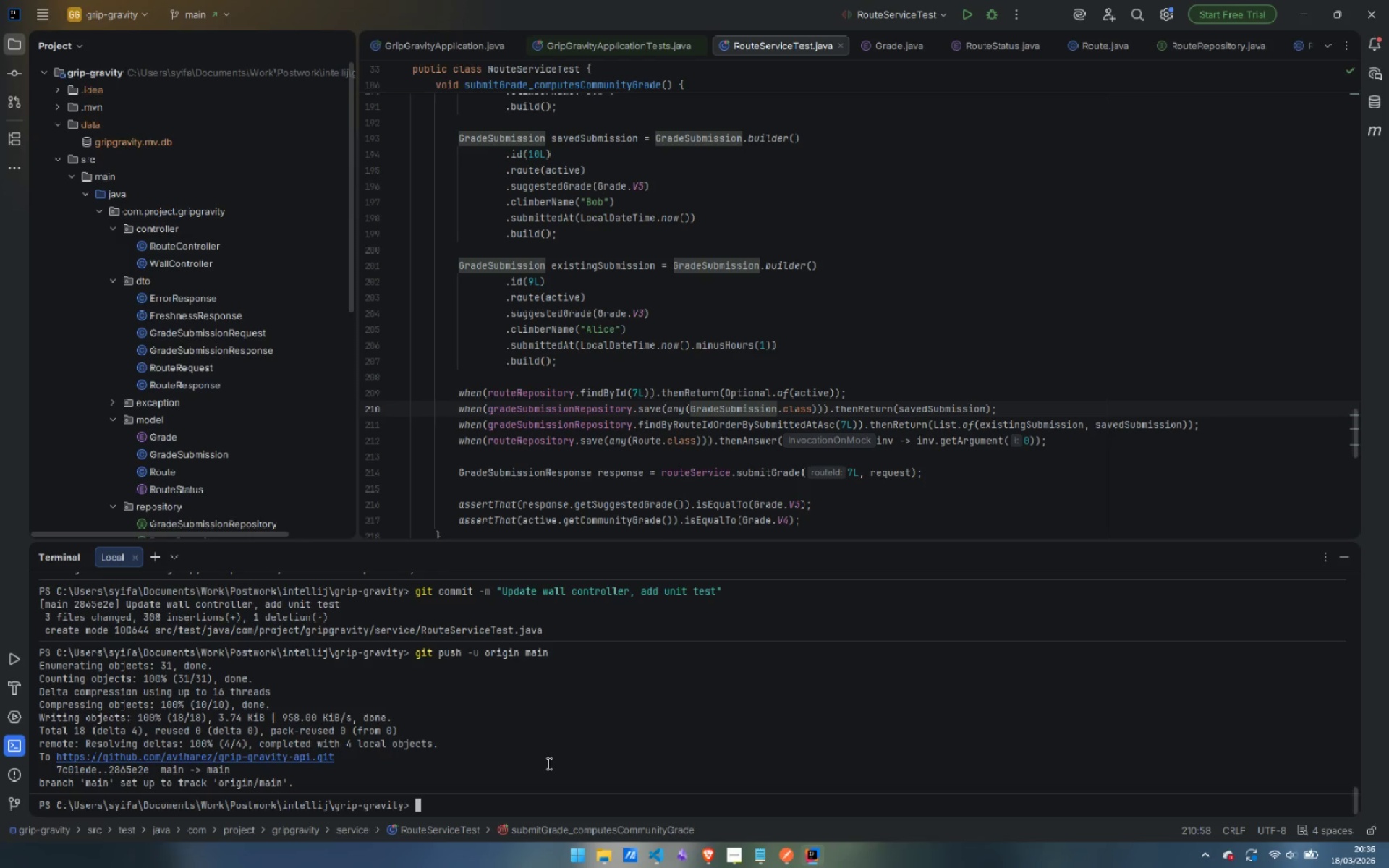 
left_click([781, 793])
 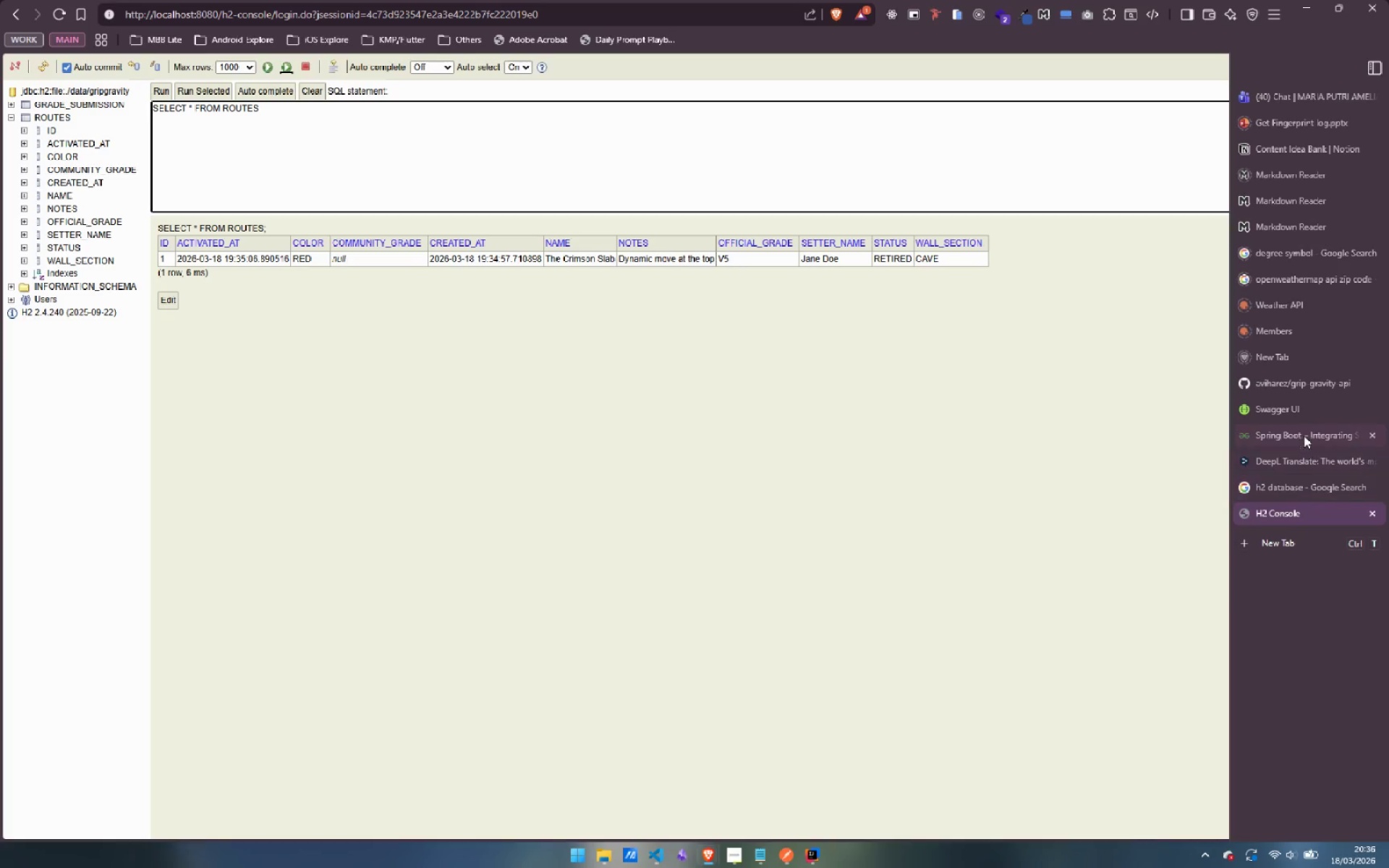 
mouse_move([1321, 296])
 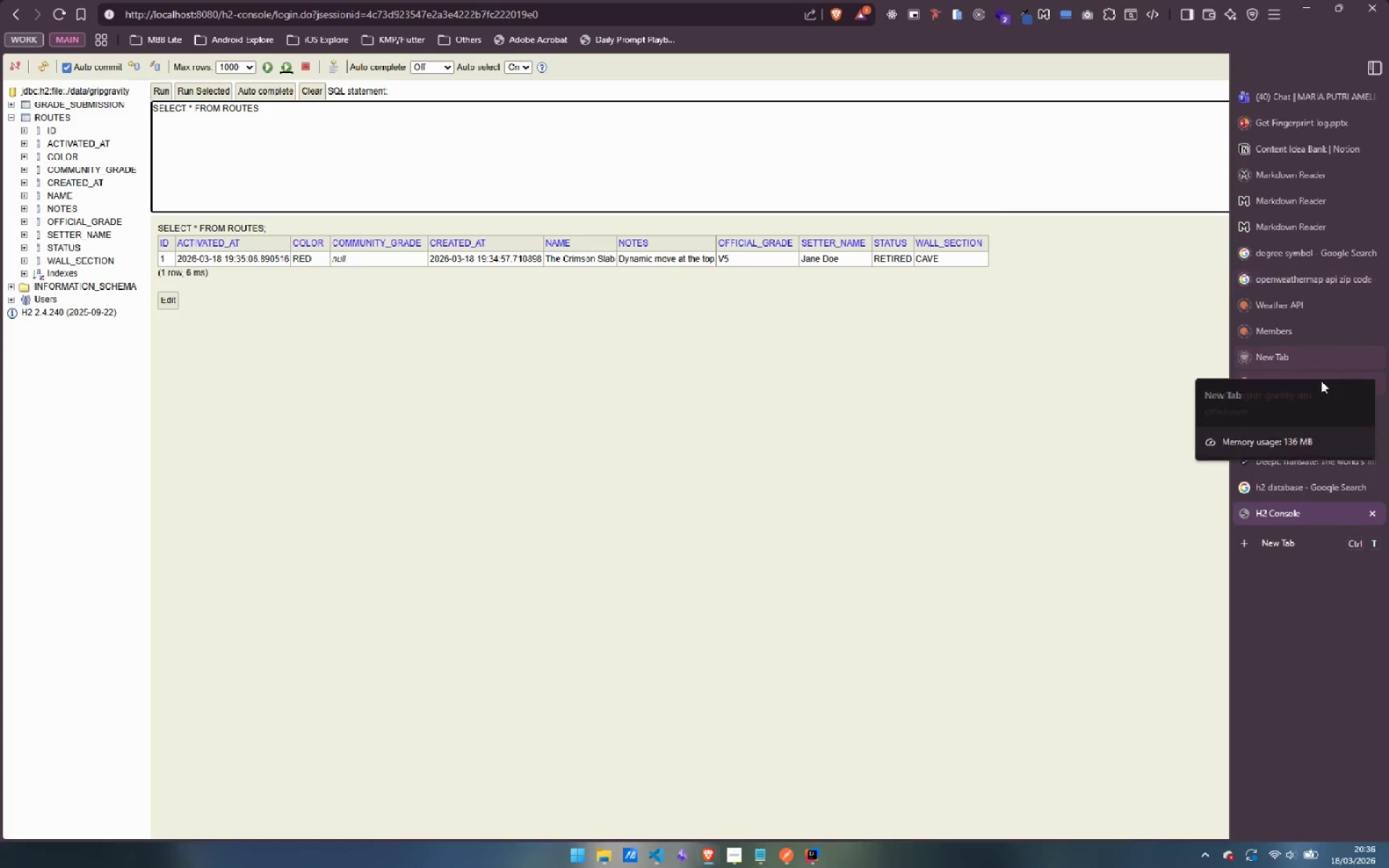 
left_click([1321, 380])
 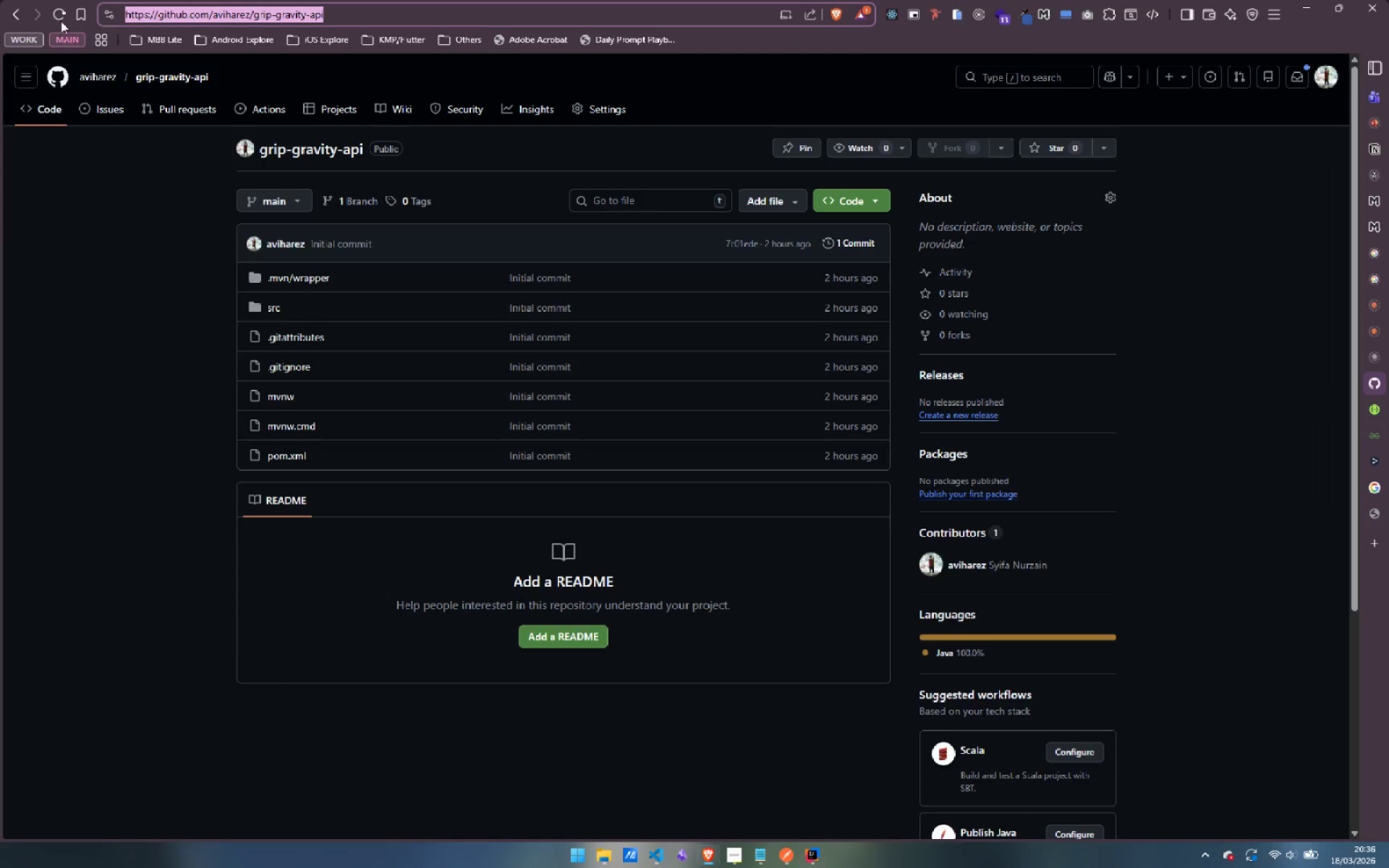 
left_click([56, 14])
 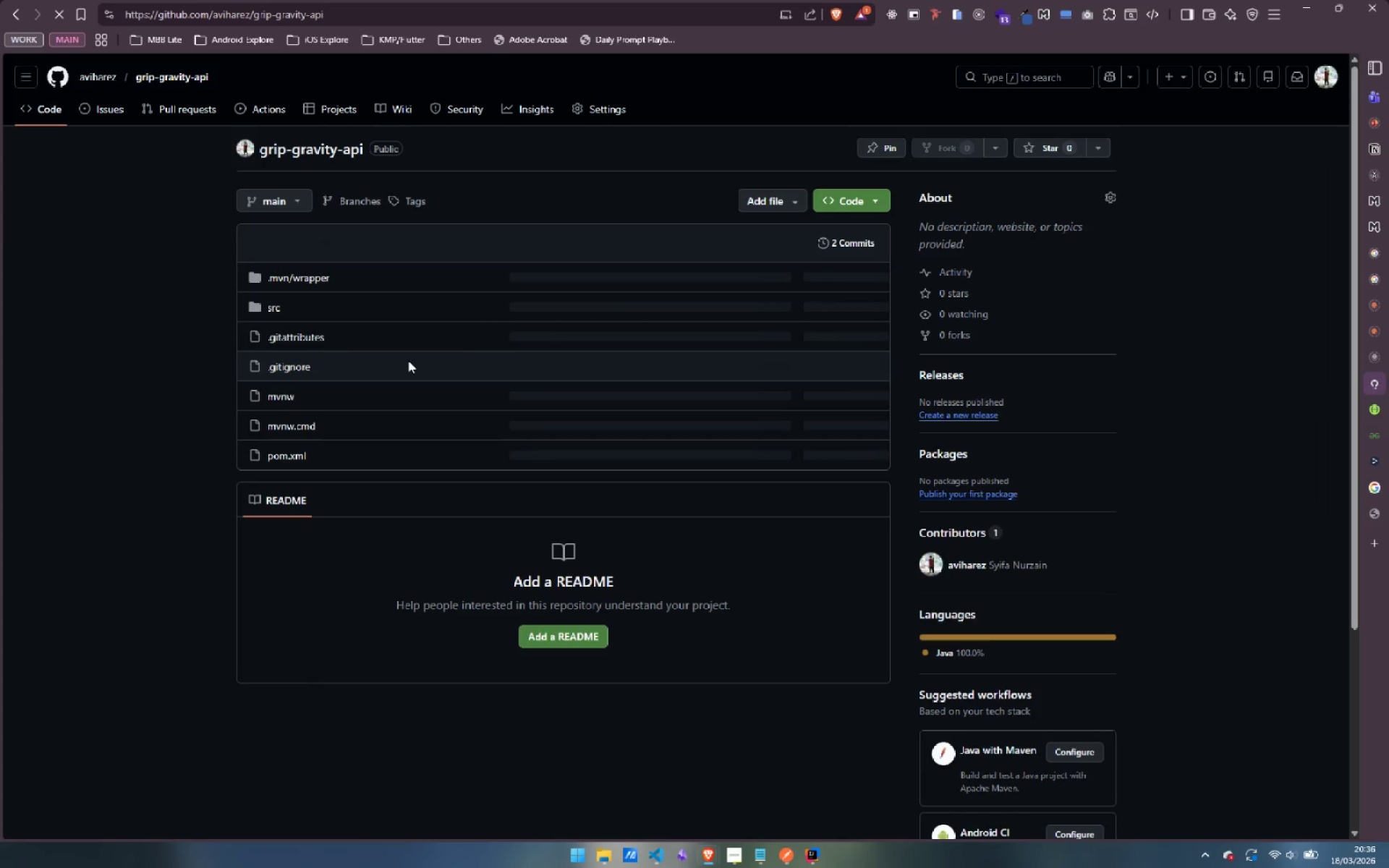 
wait(13.02)
 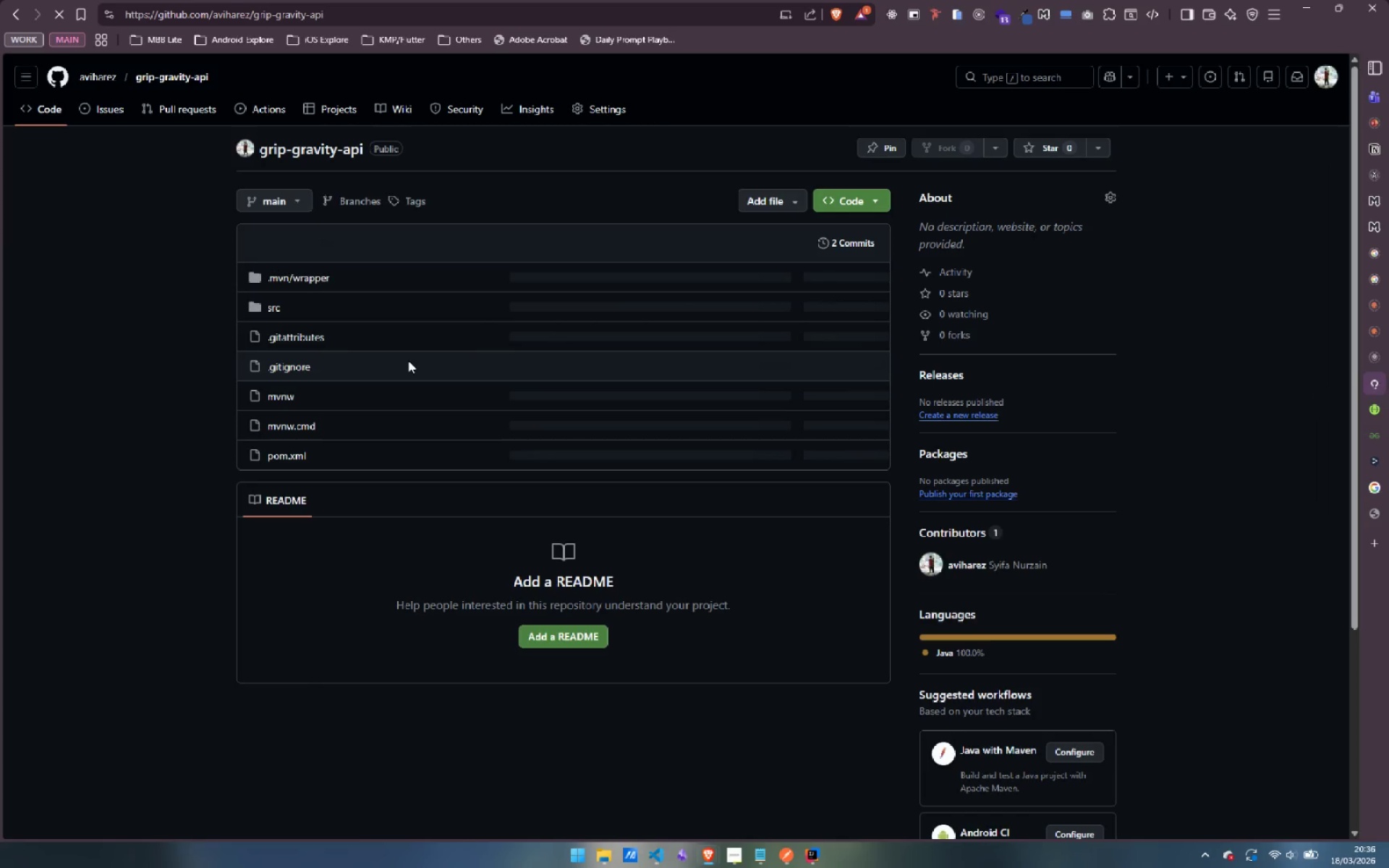 
left_click([1296, 550])
 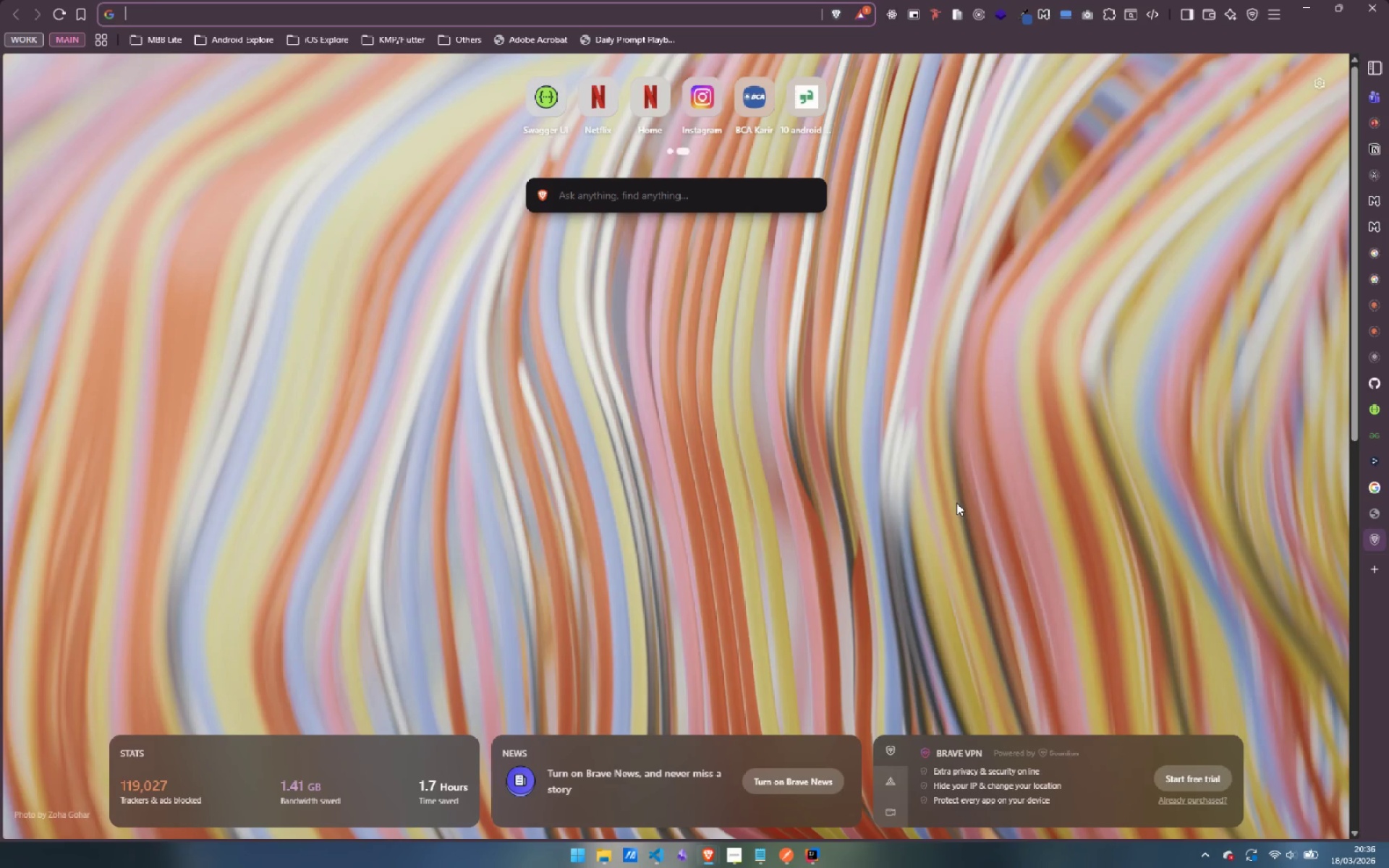 
type(railway)
 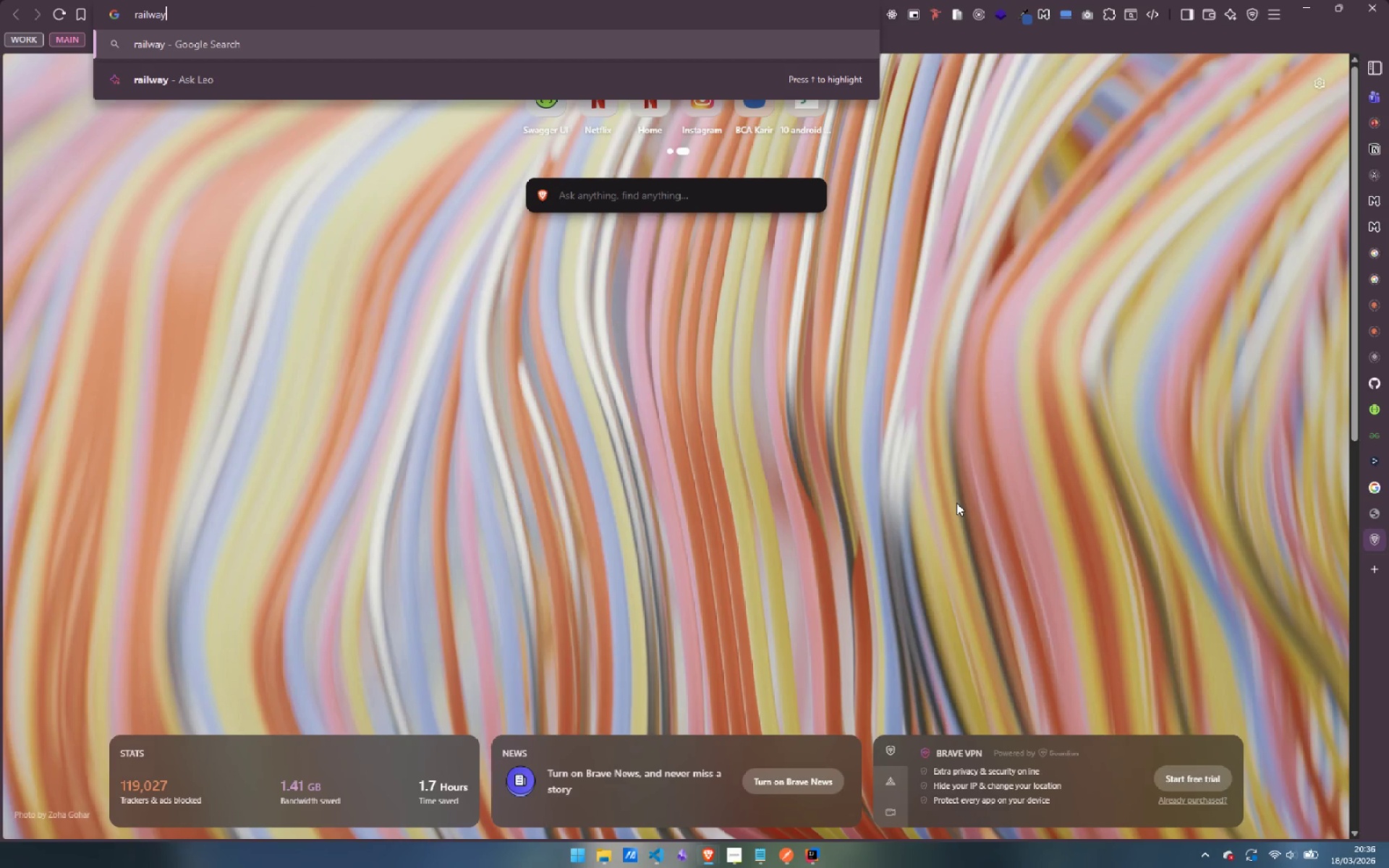 
key(Enter)
 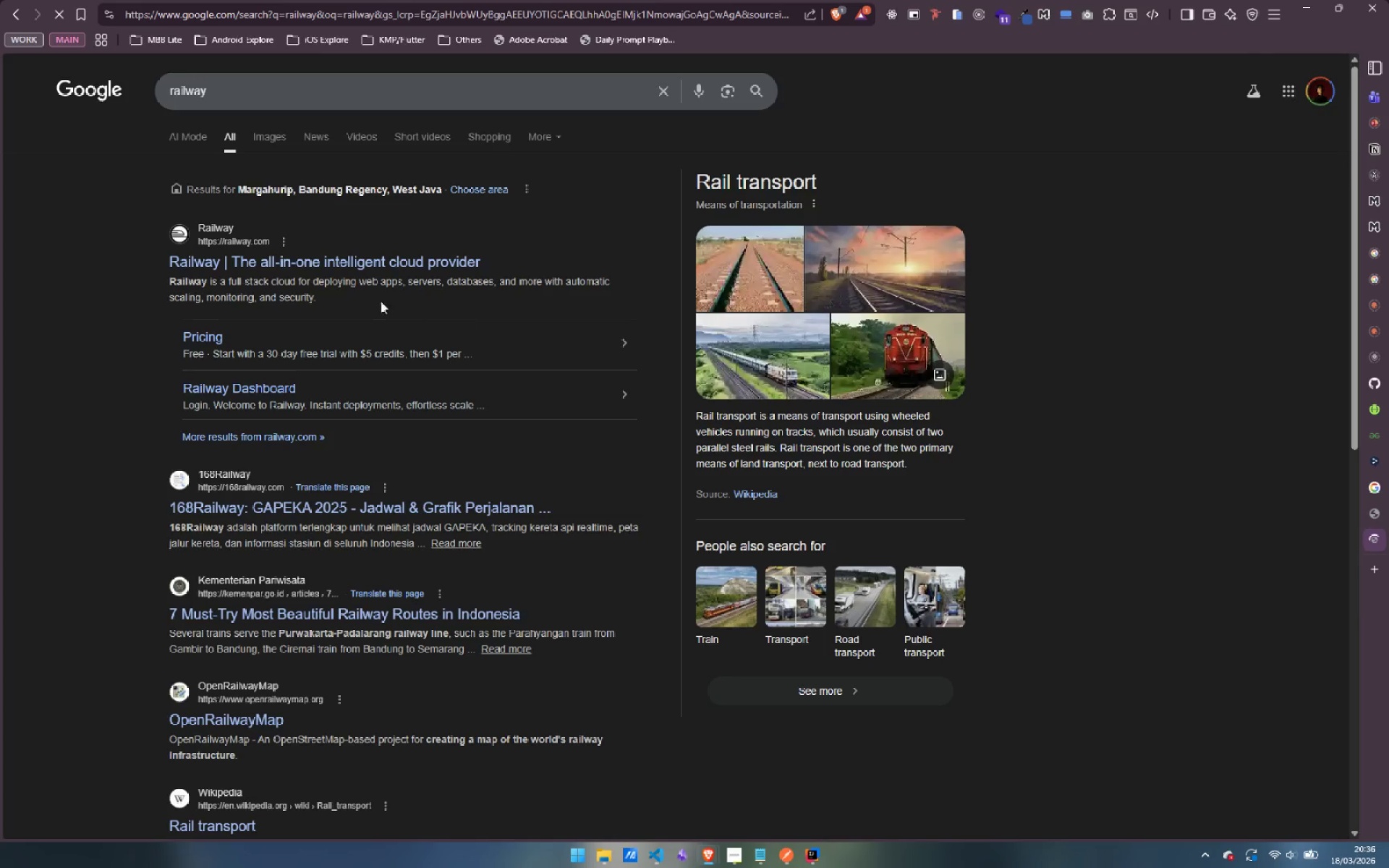 
left_click([378, 260])
 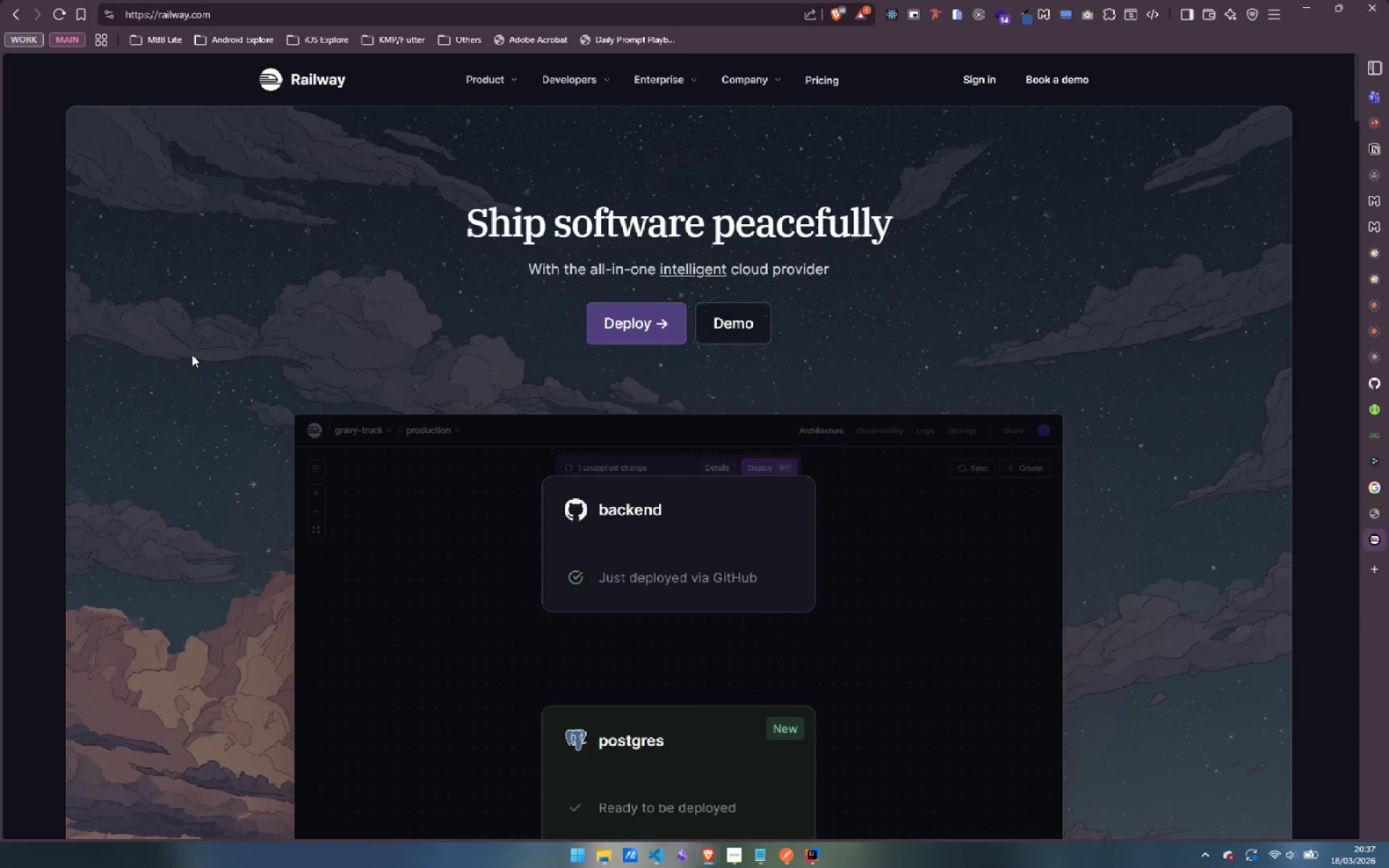 
wait(22.19)
 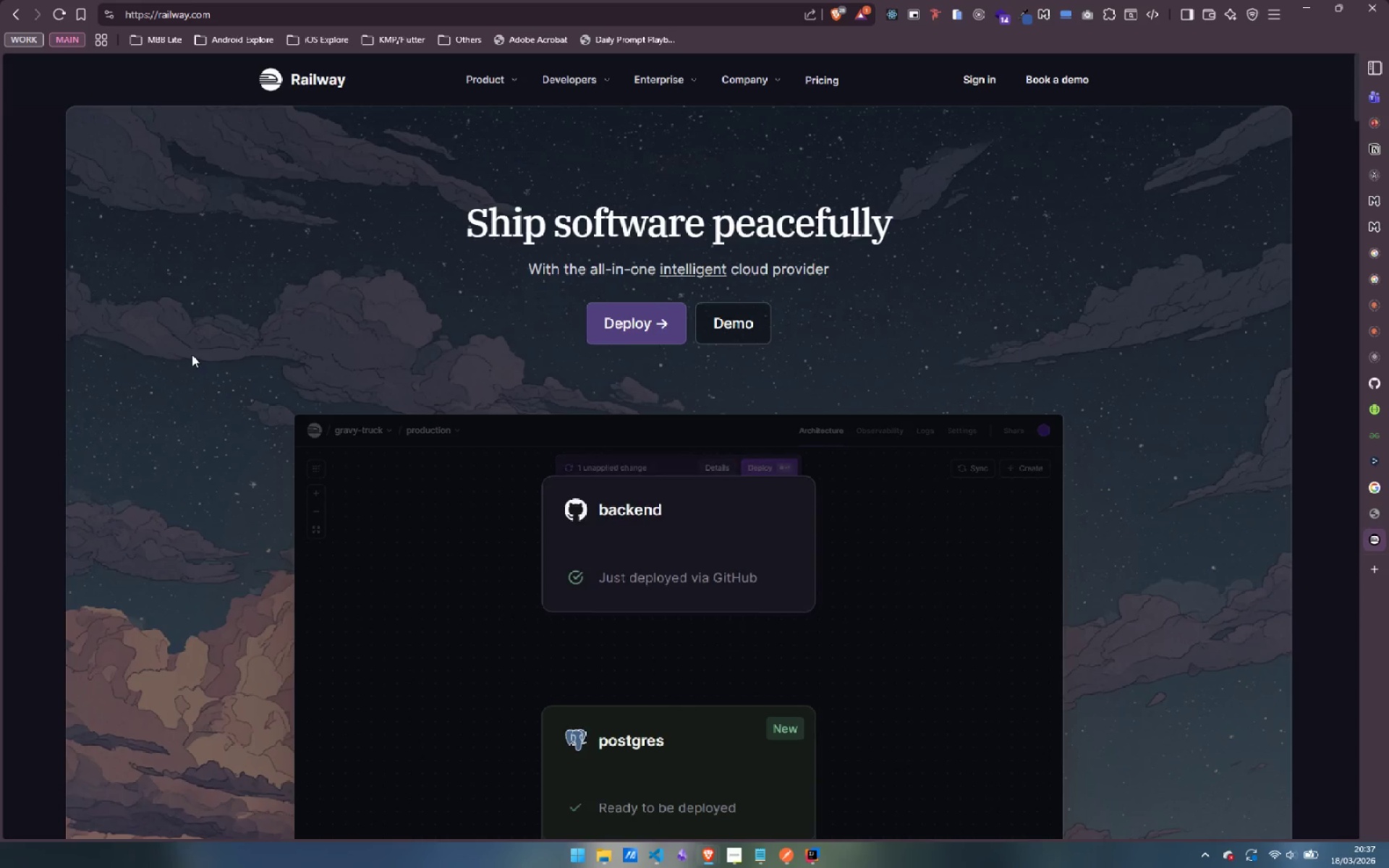 
left_click([651, 323])
 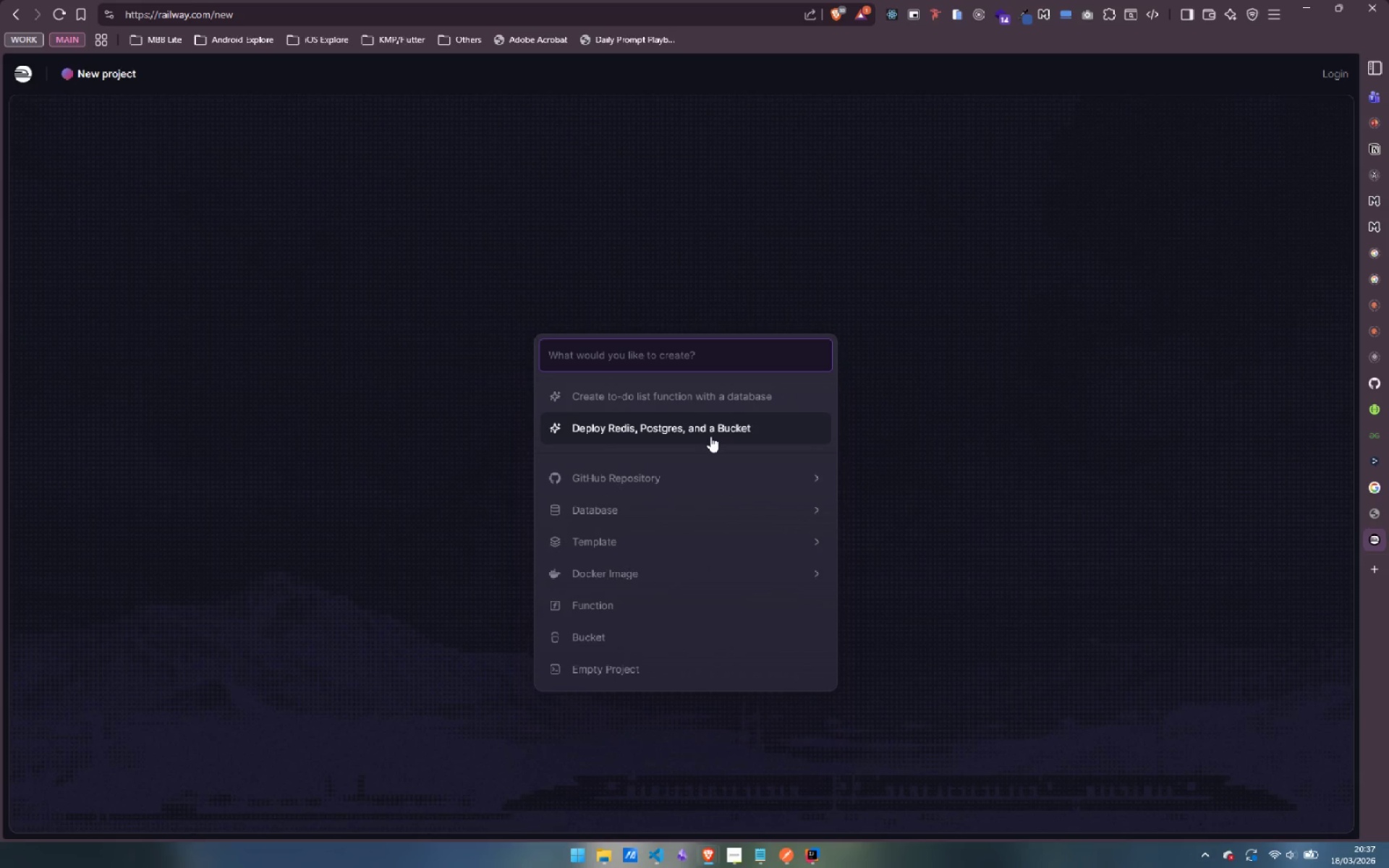 
wait(7.7)
 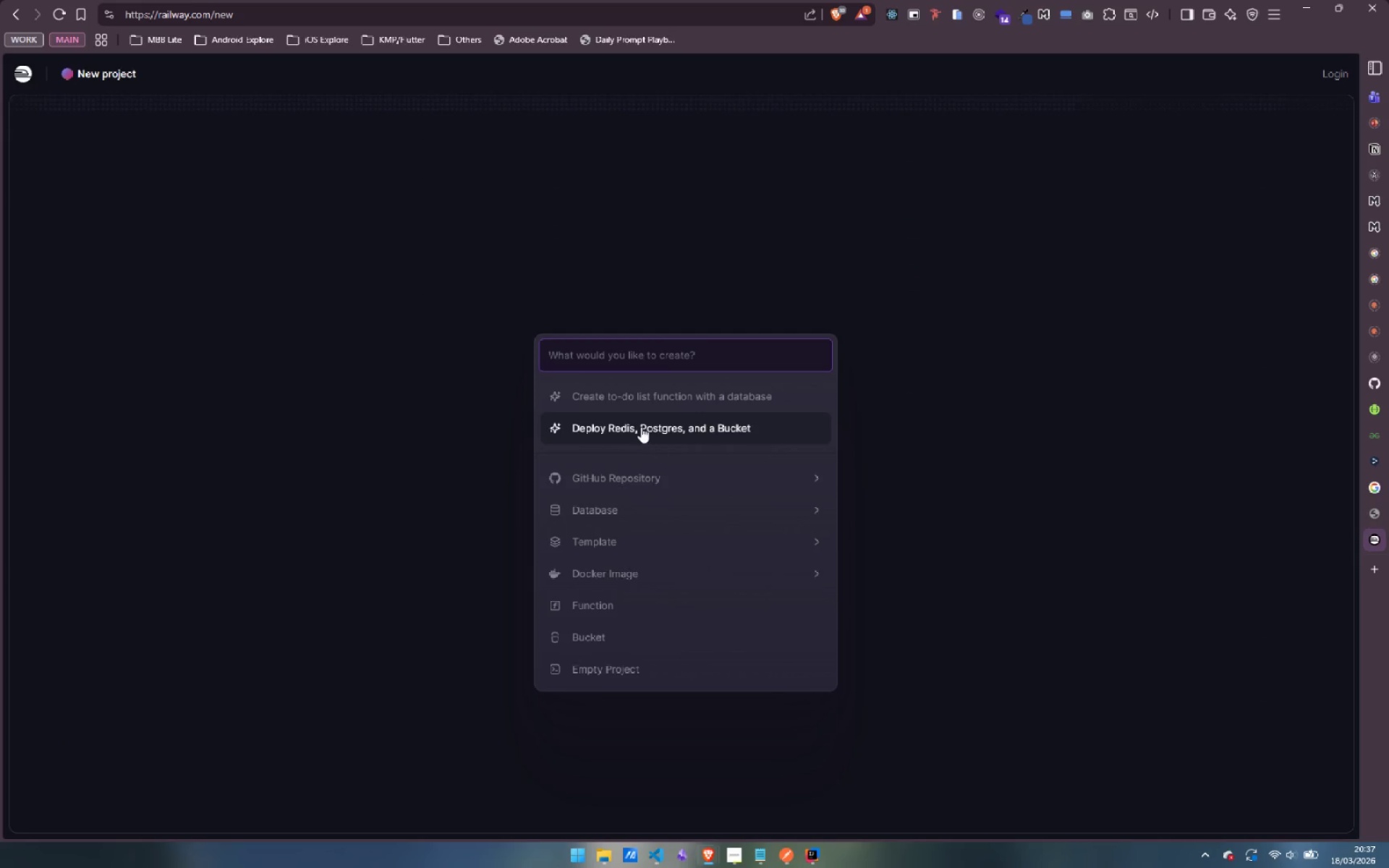 
left_click([668, 480])
 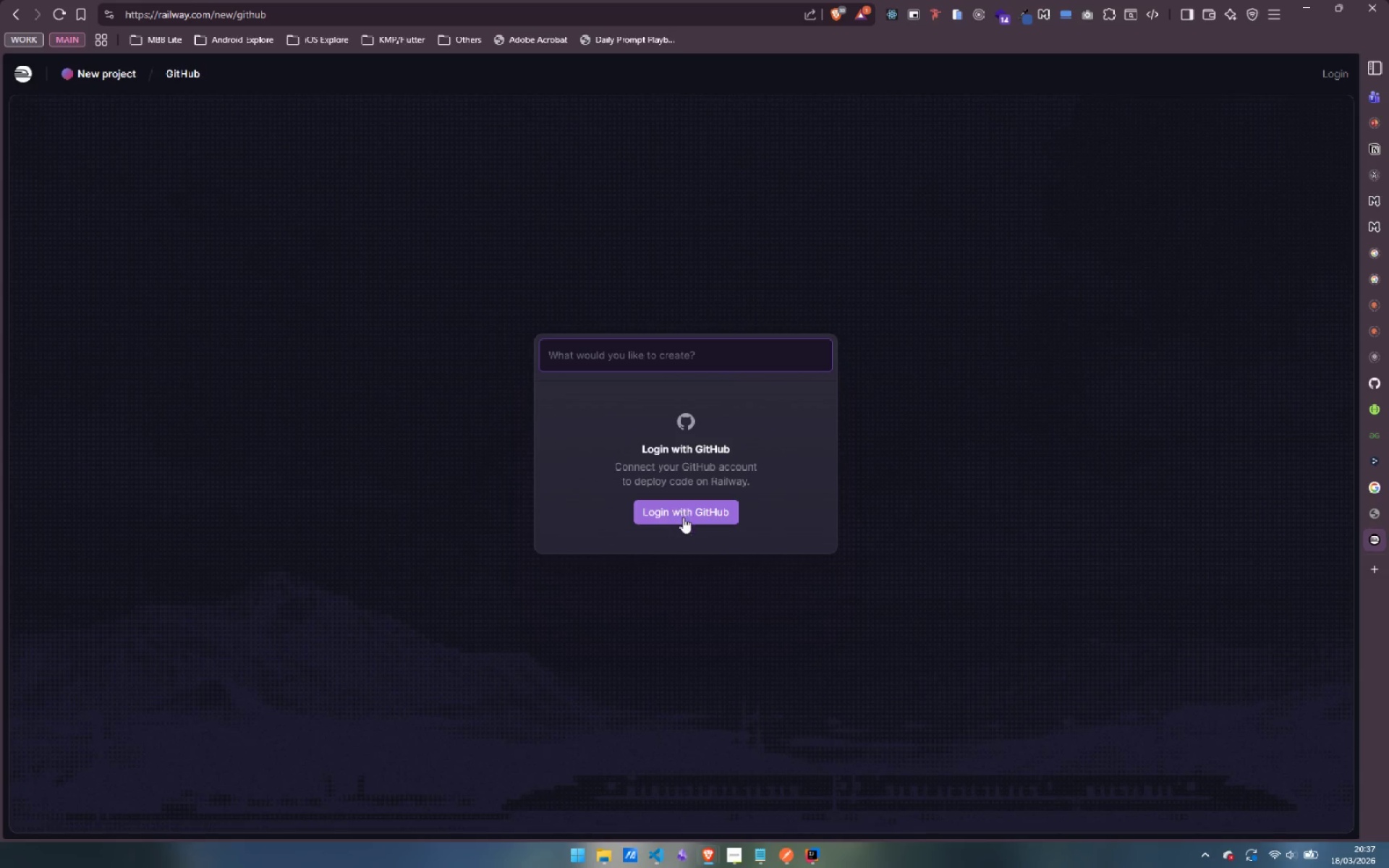 
left_click([683, 517])
 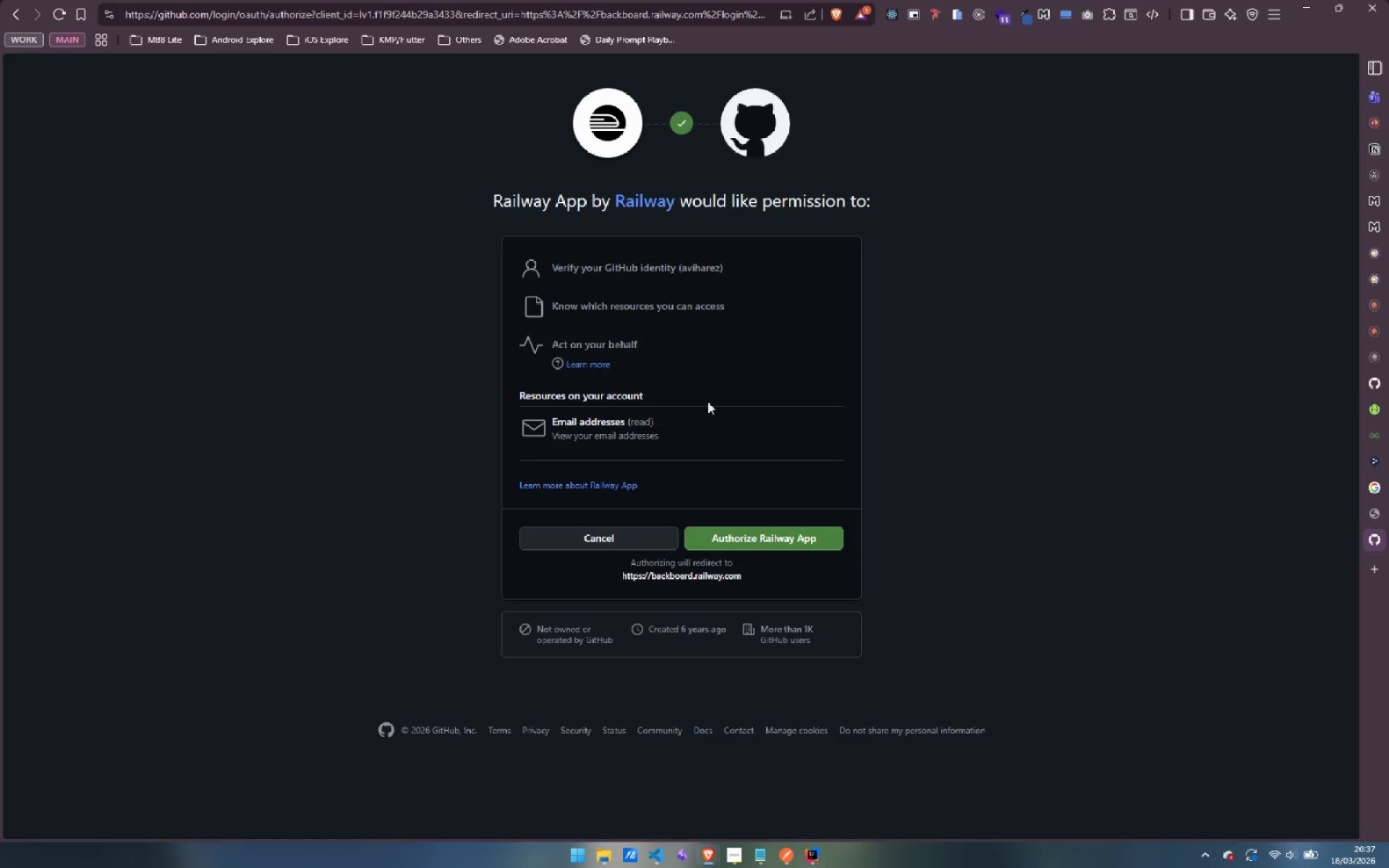 
left_click([745, 536])
 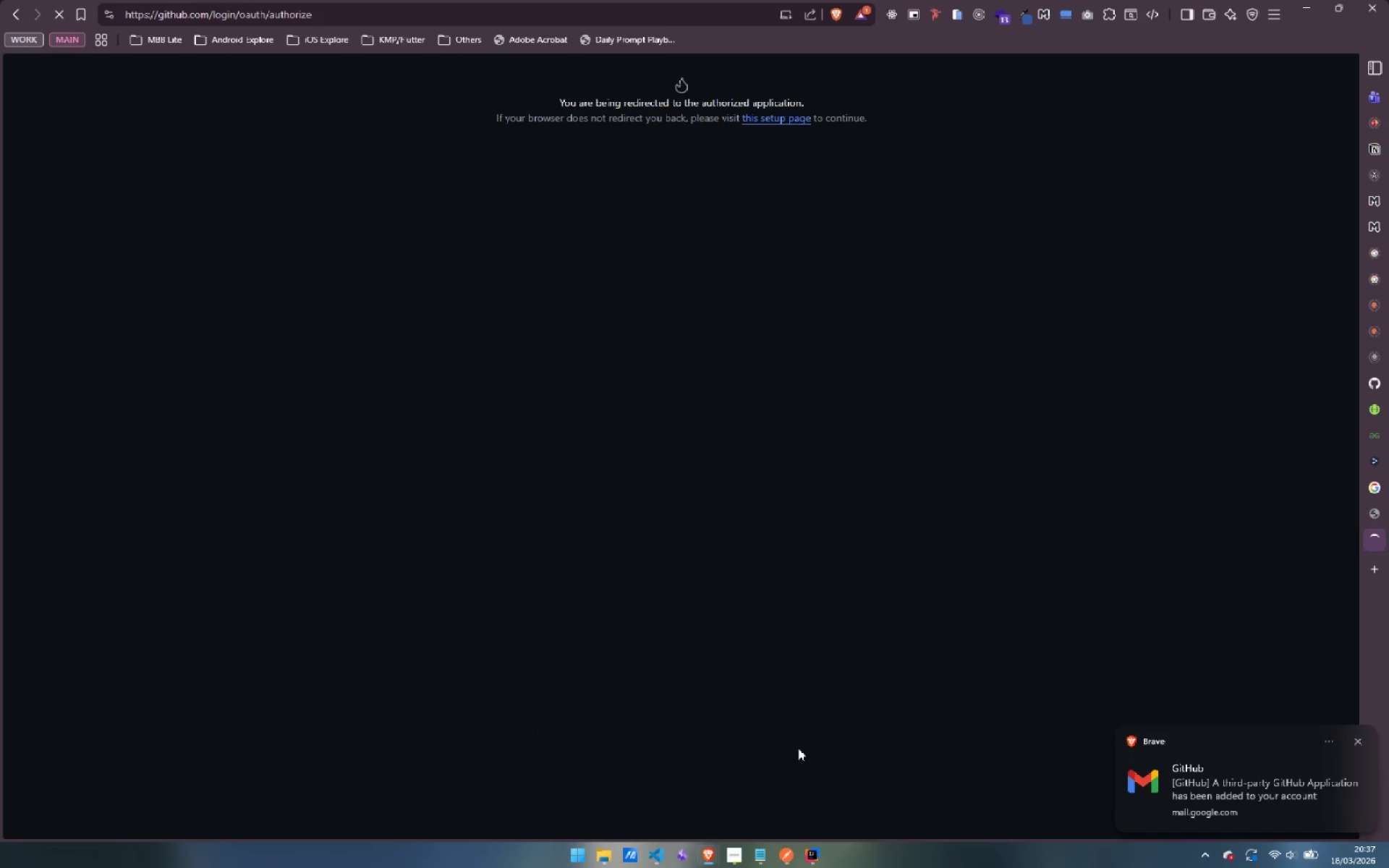 
wait(7.66)
 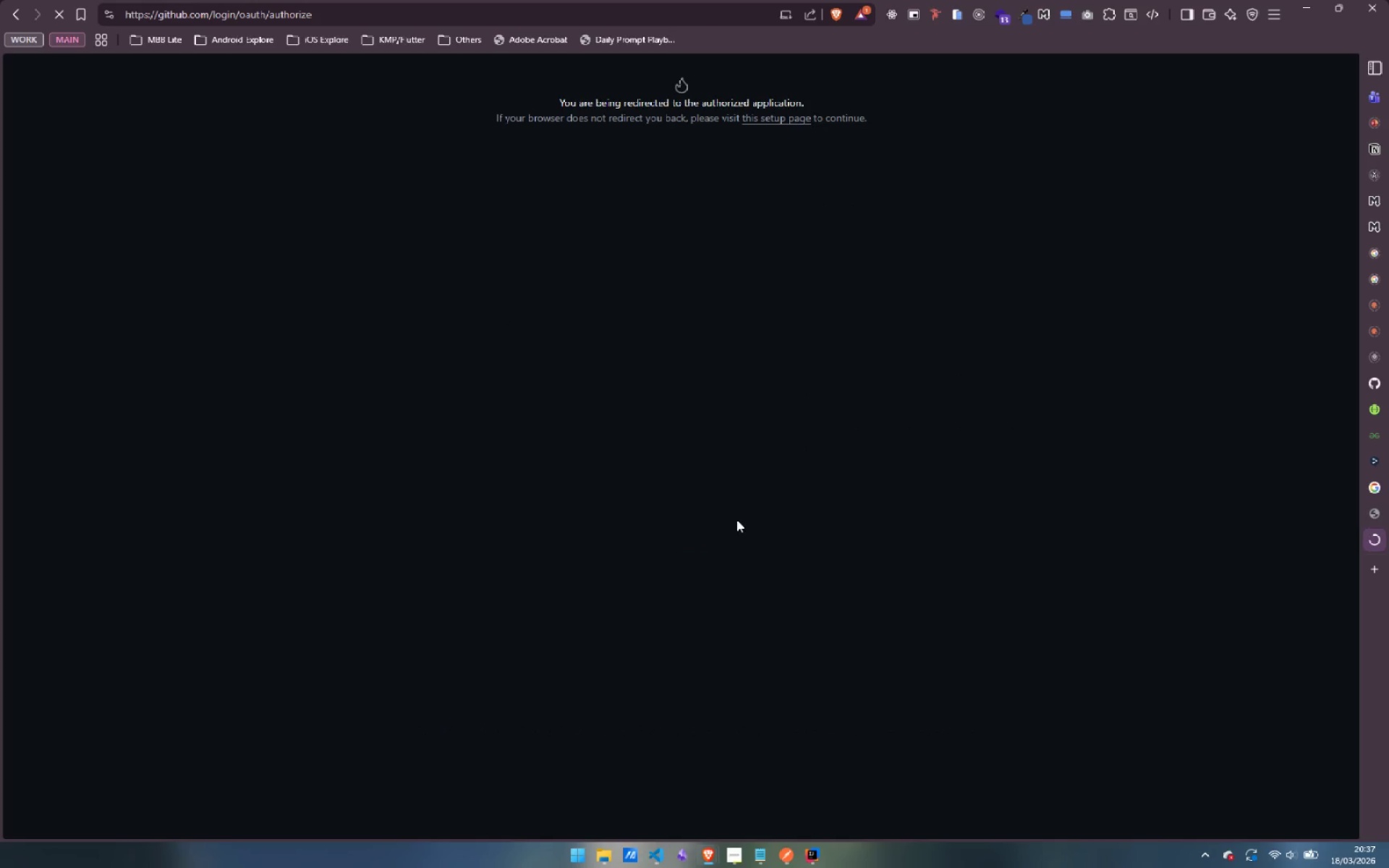 
left_click([806, 771])
 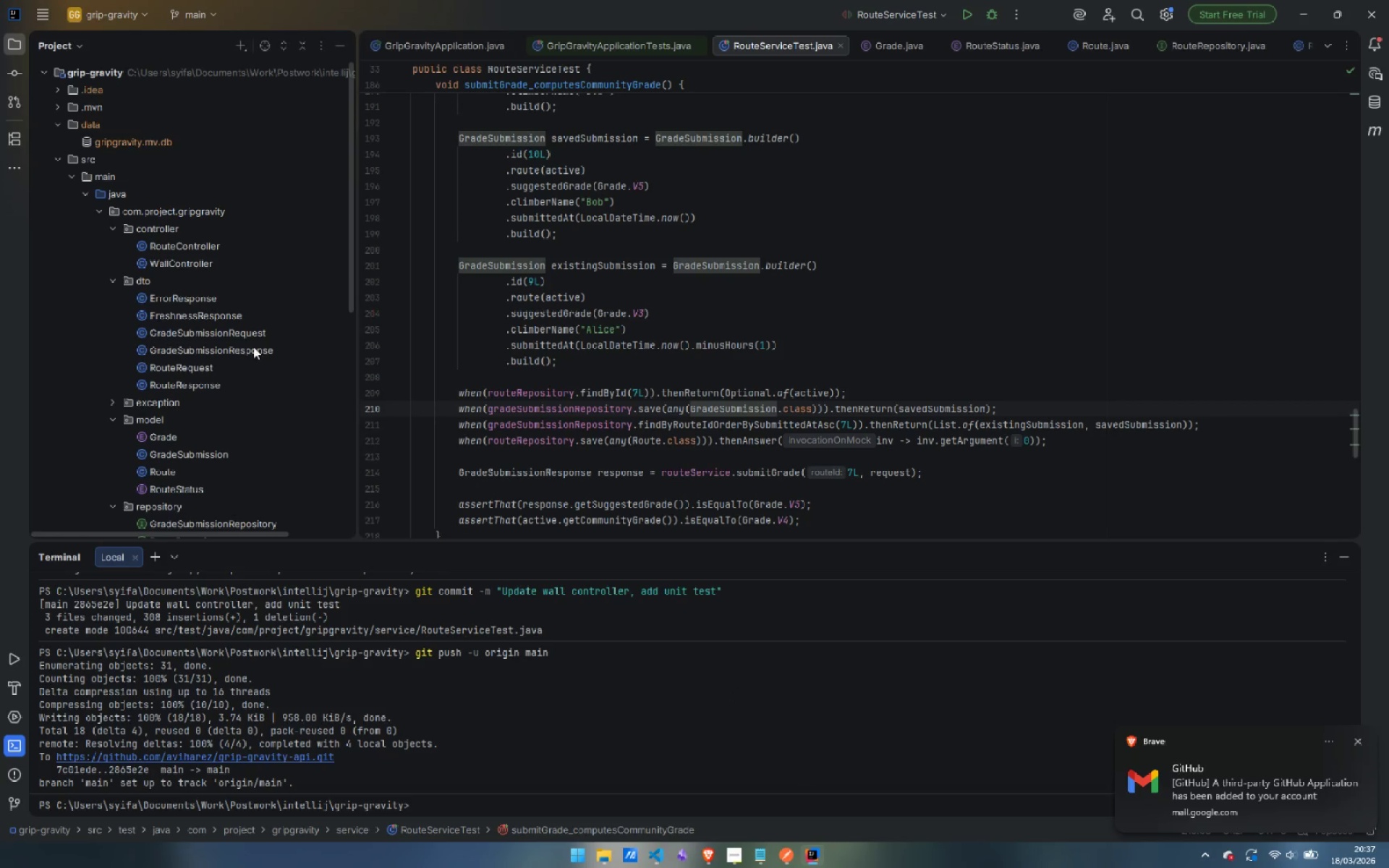 
scroll: coordinate [224, 370], scroll_direction: down, amount: 12.0
 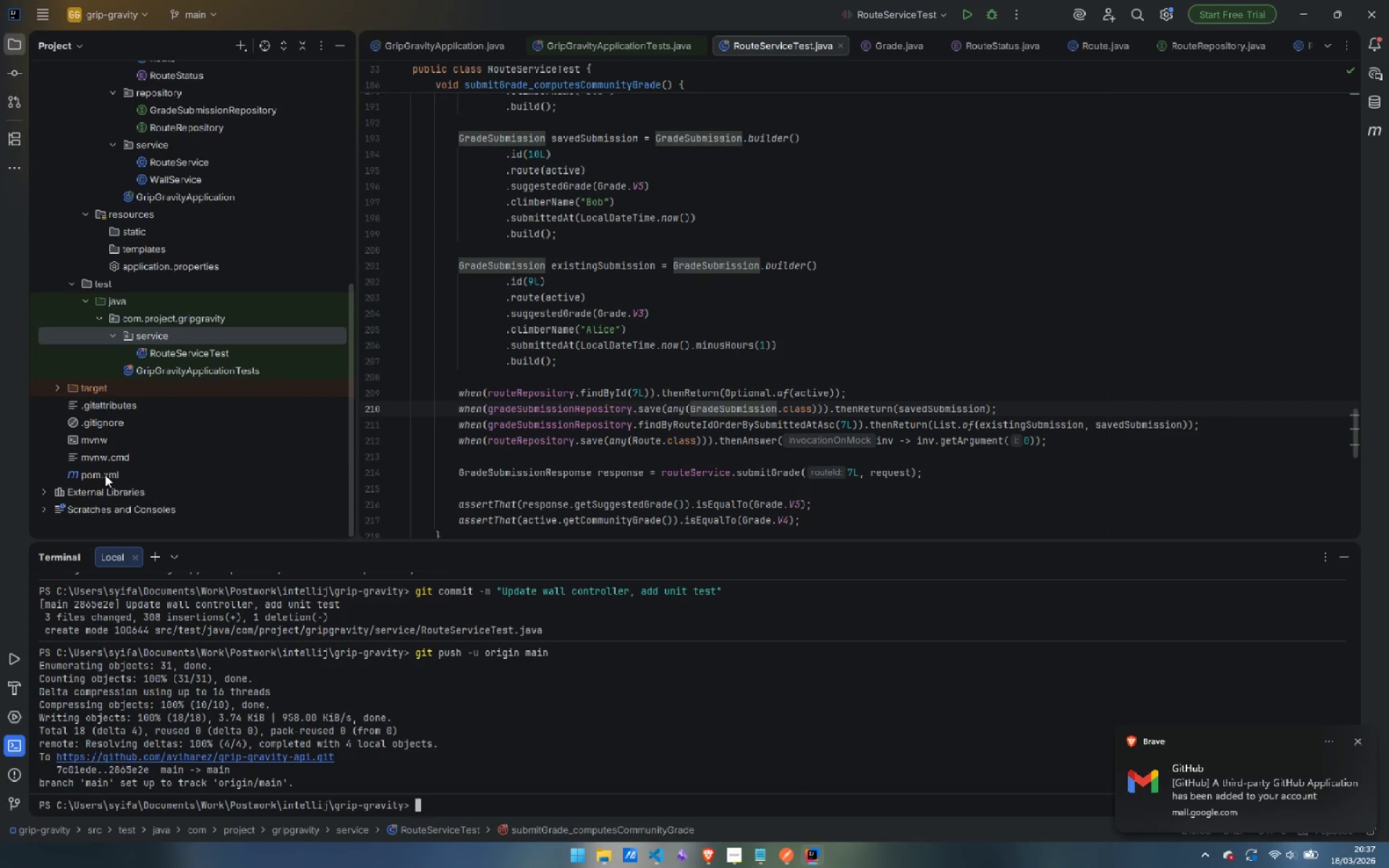 
double_click([105, 475])
 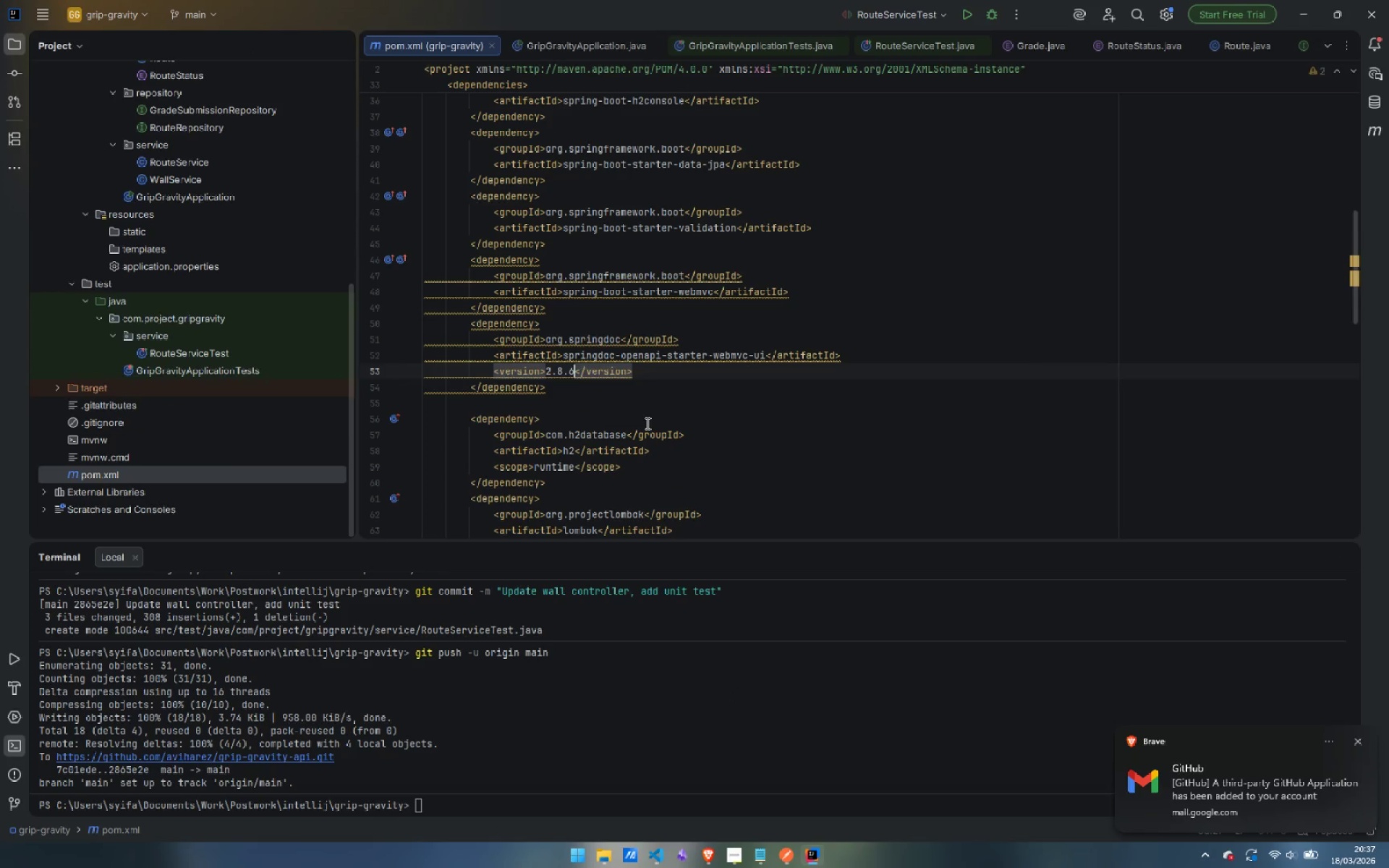 
scroll: coordinate [646, 423], scroll_direction: down, amount: 9.0
 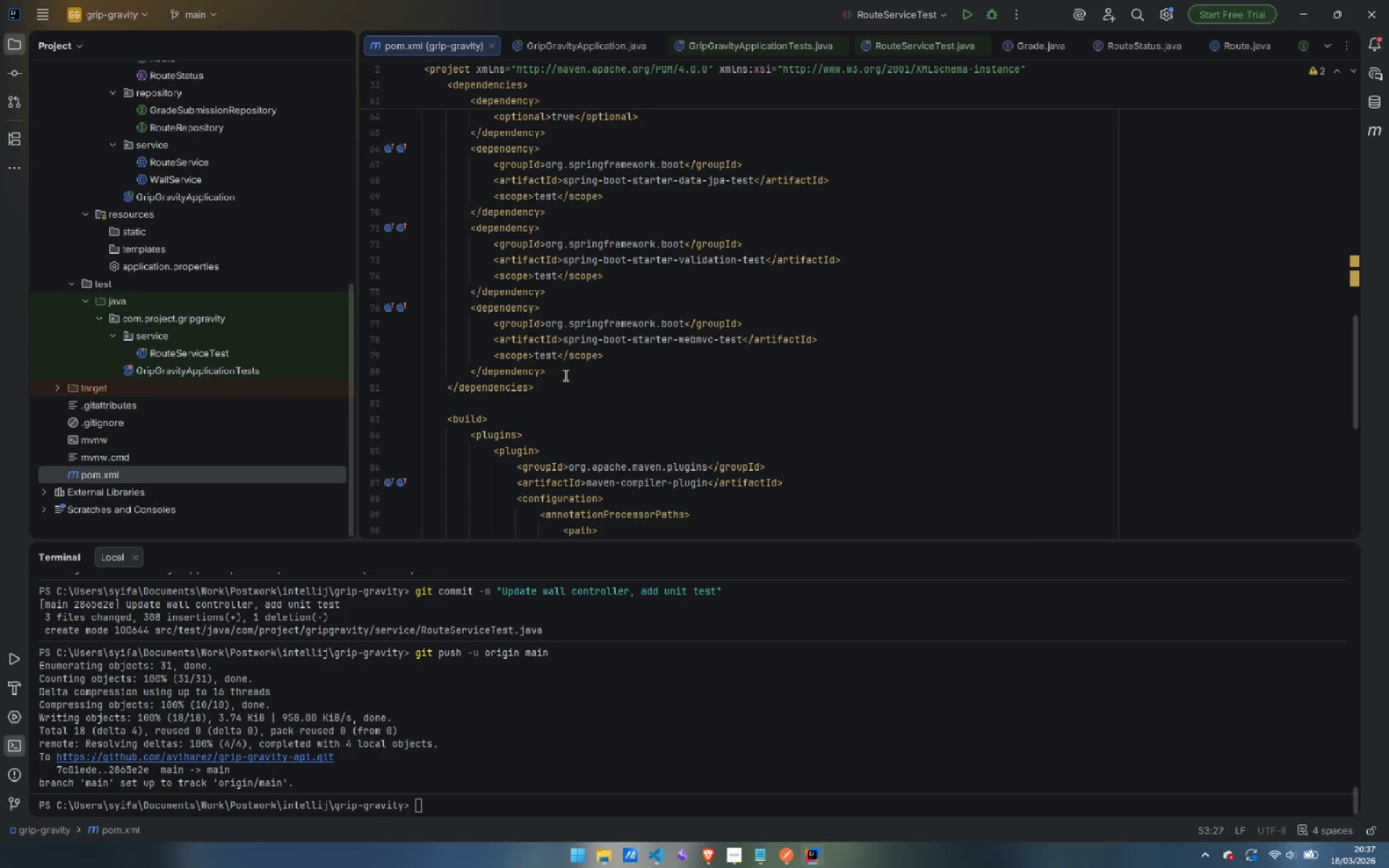 
left_click([565, 375])
 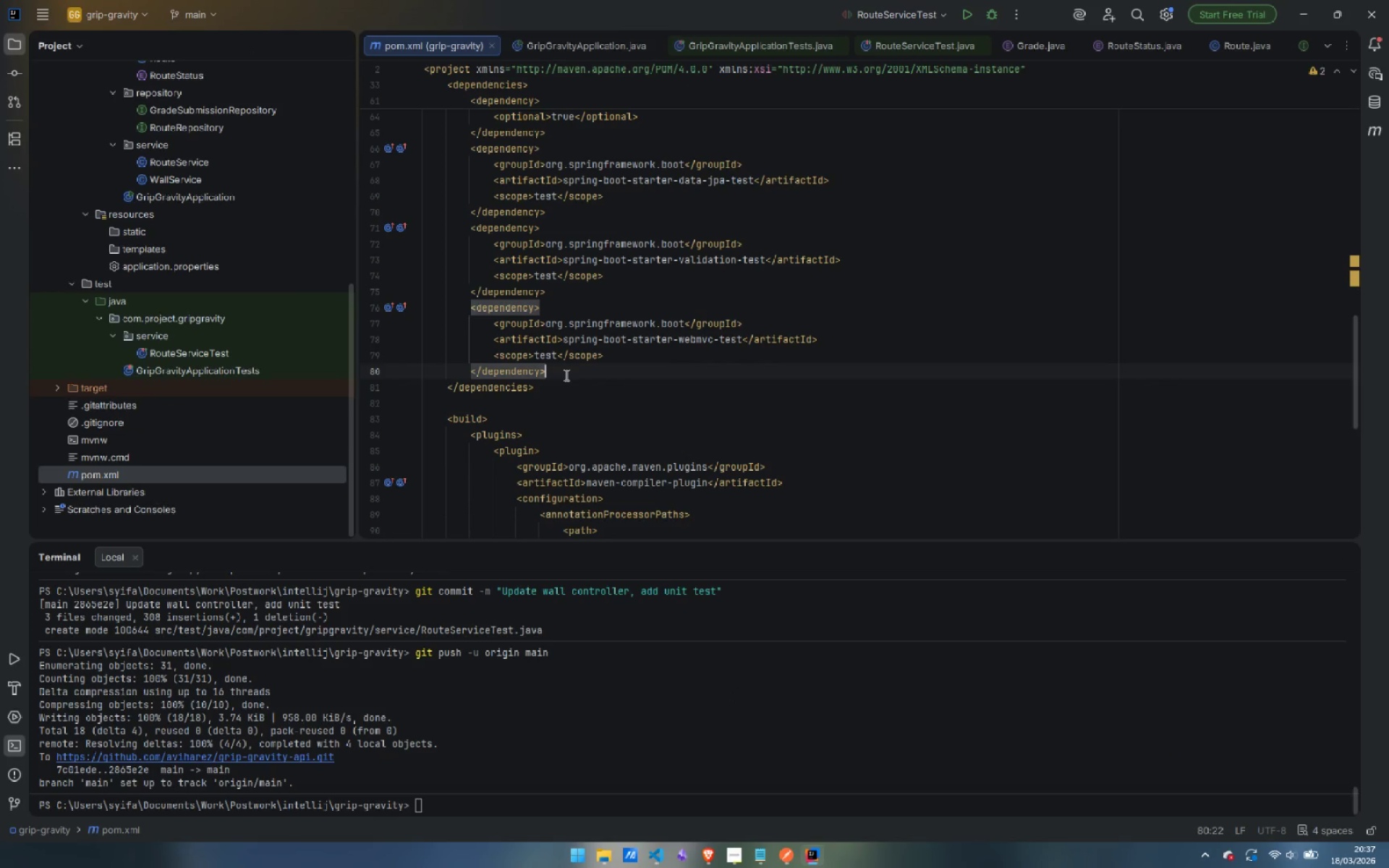 
key(Enter)
 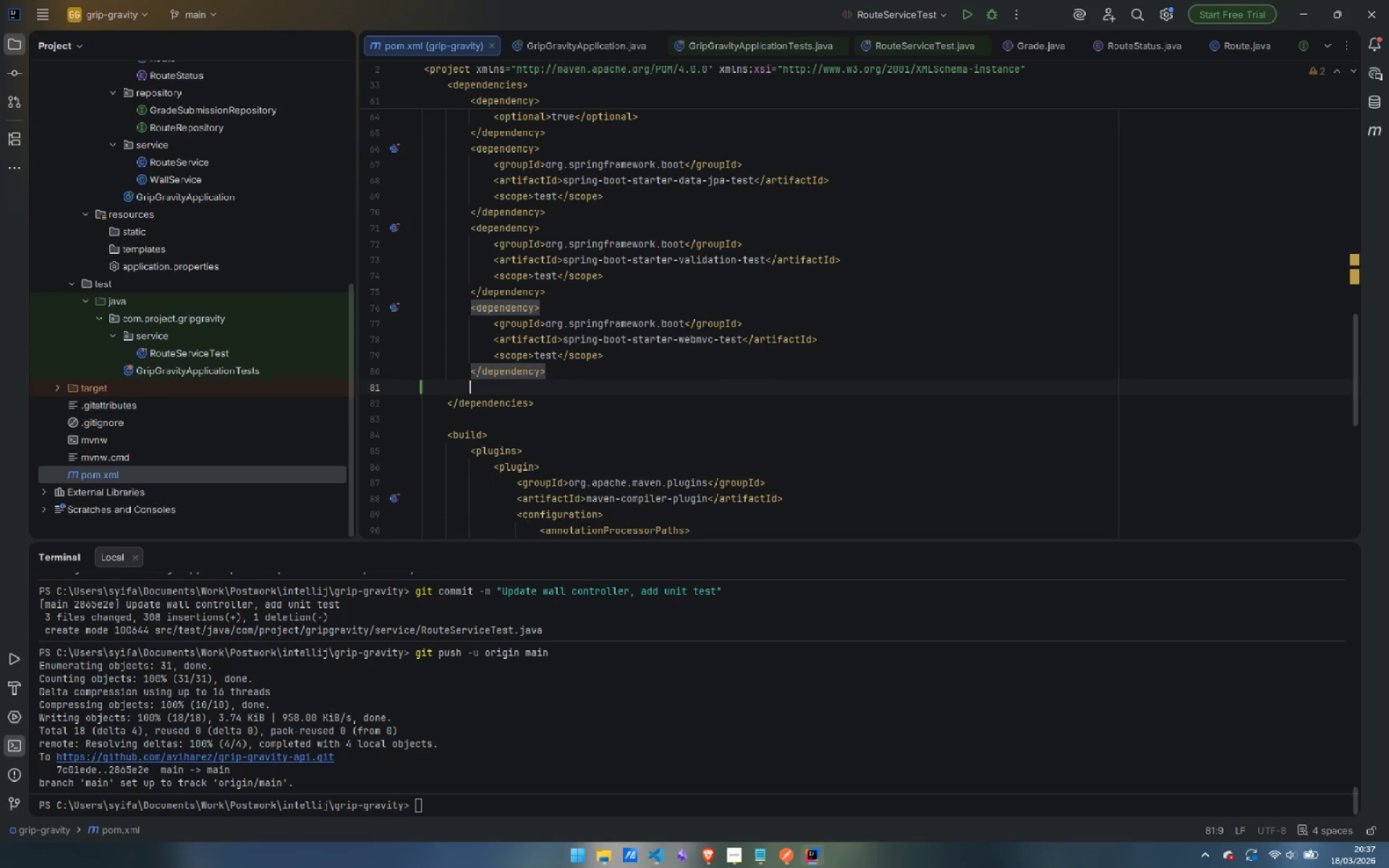 
type(<depe)
 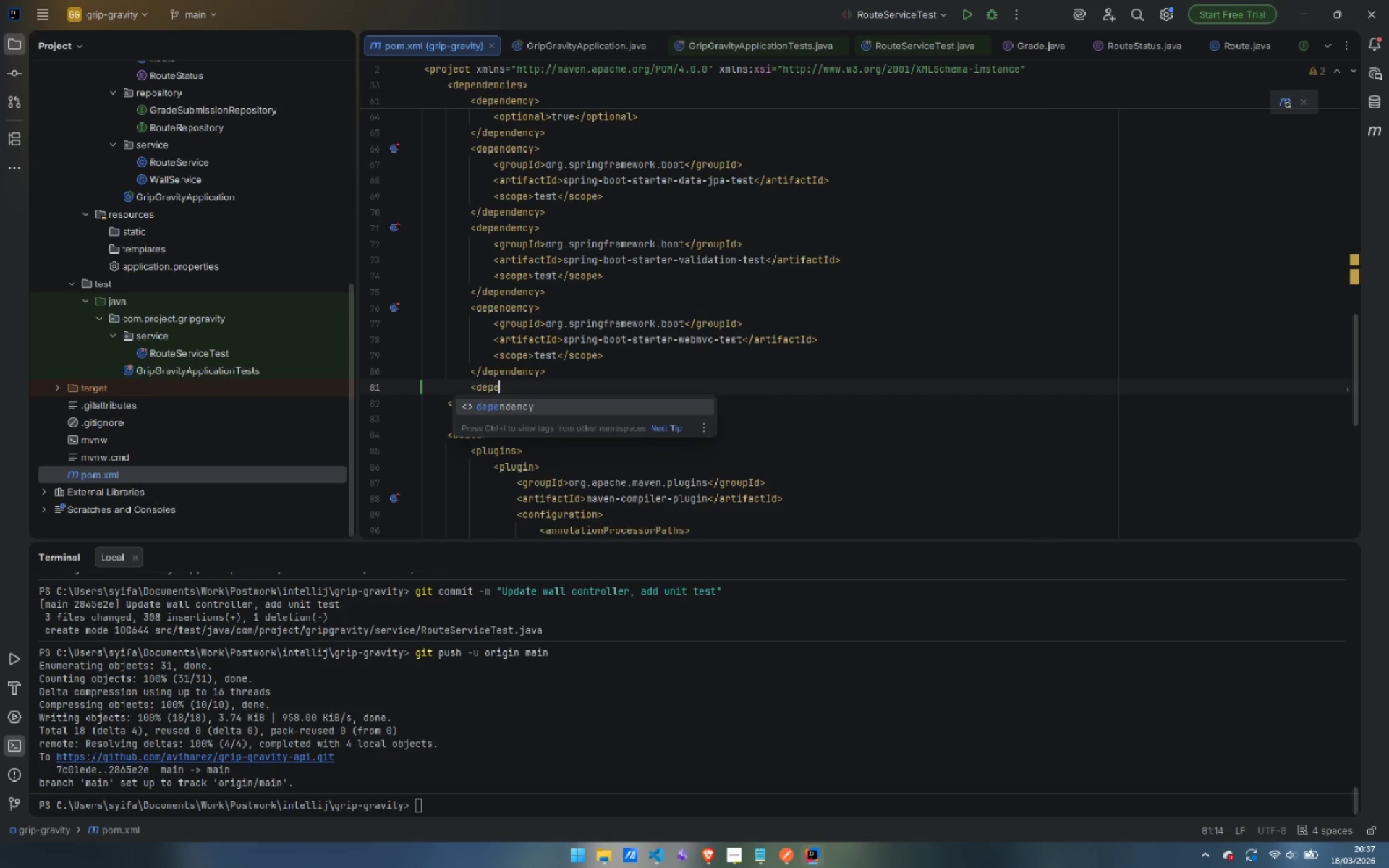 
key(Enter)
 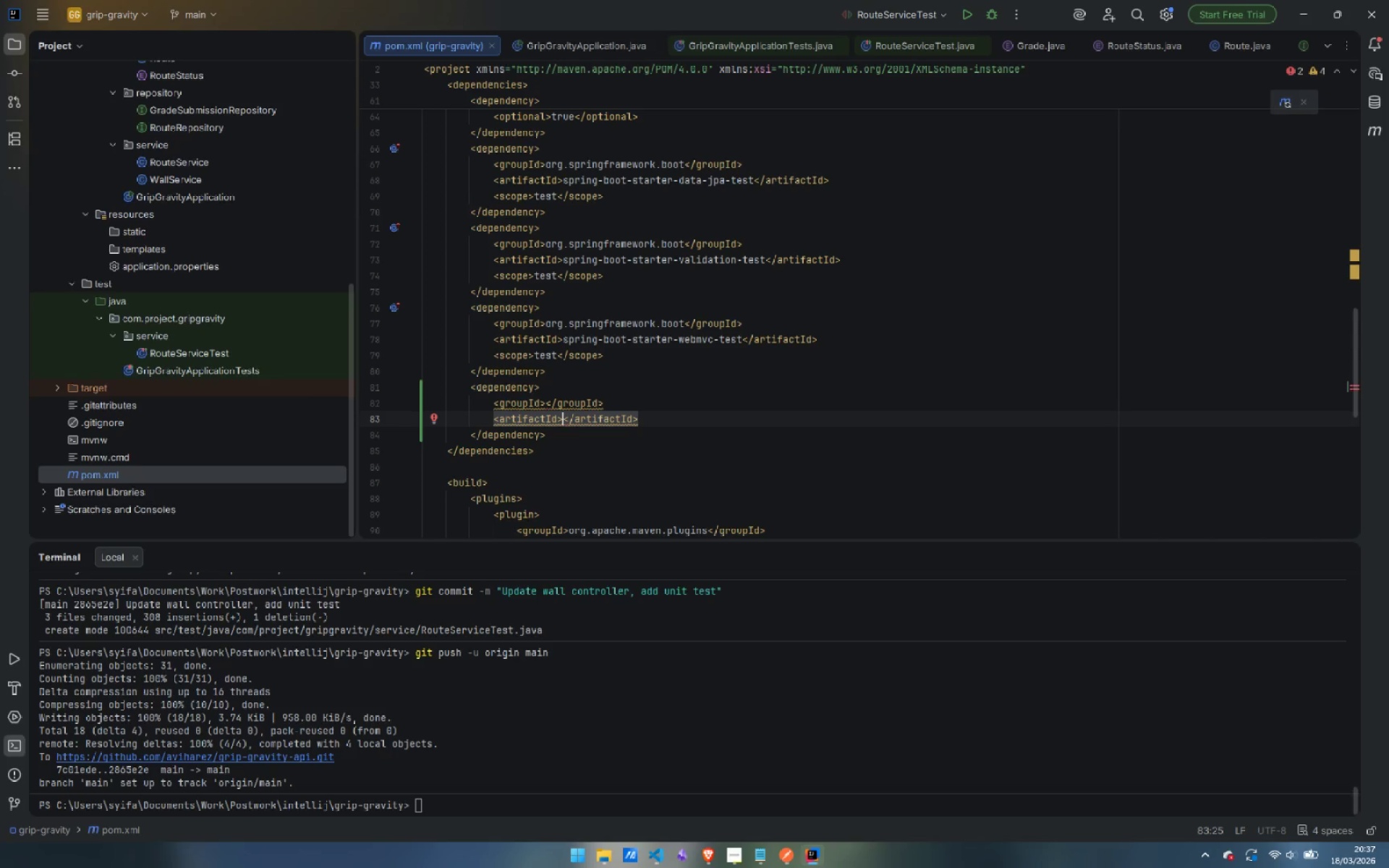 
key(ArrowUp)
 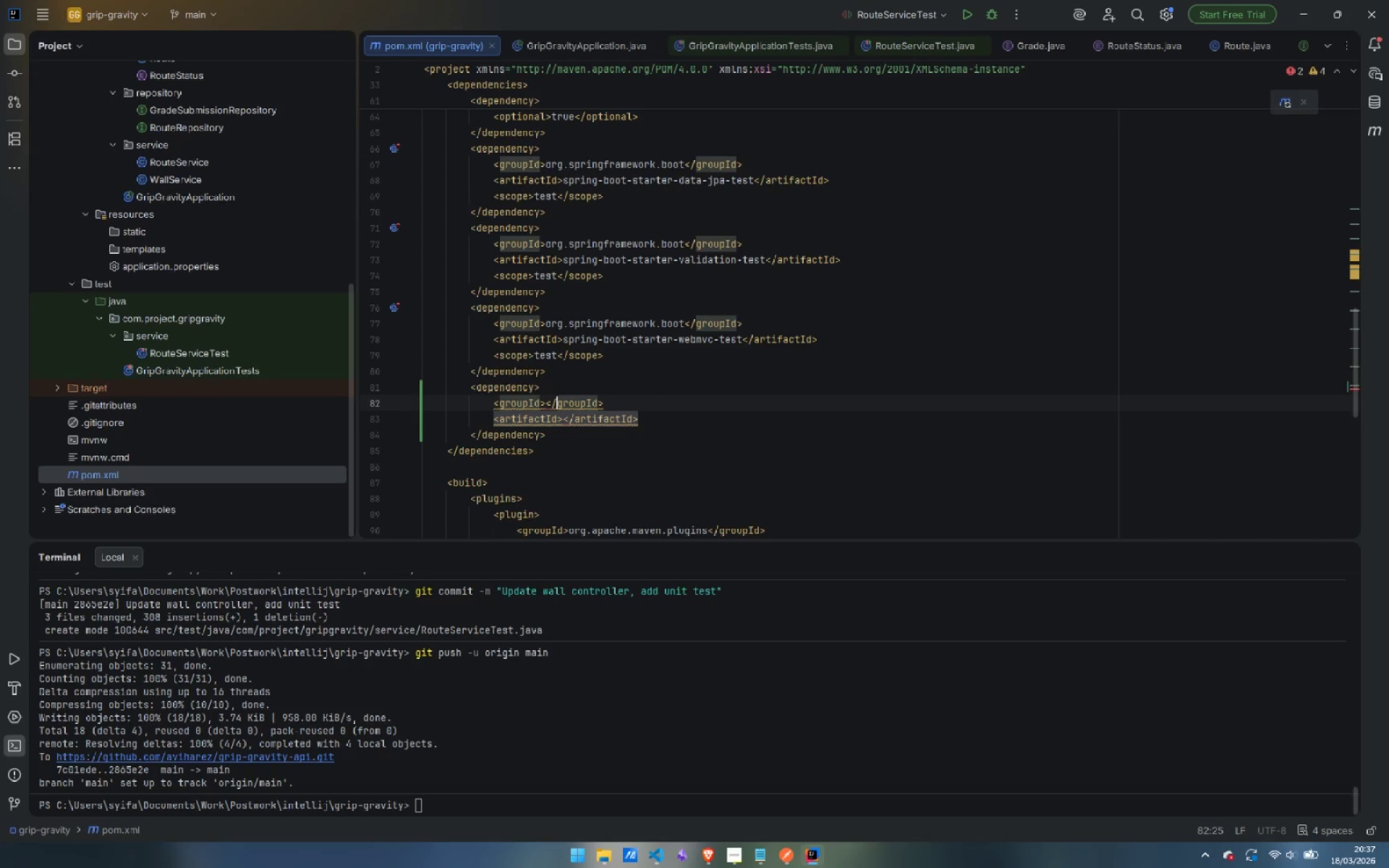 
key(ArrowLeft)
 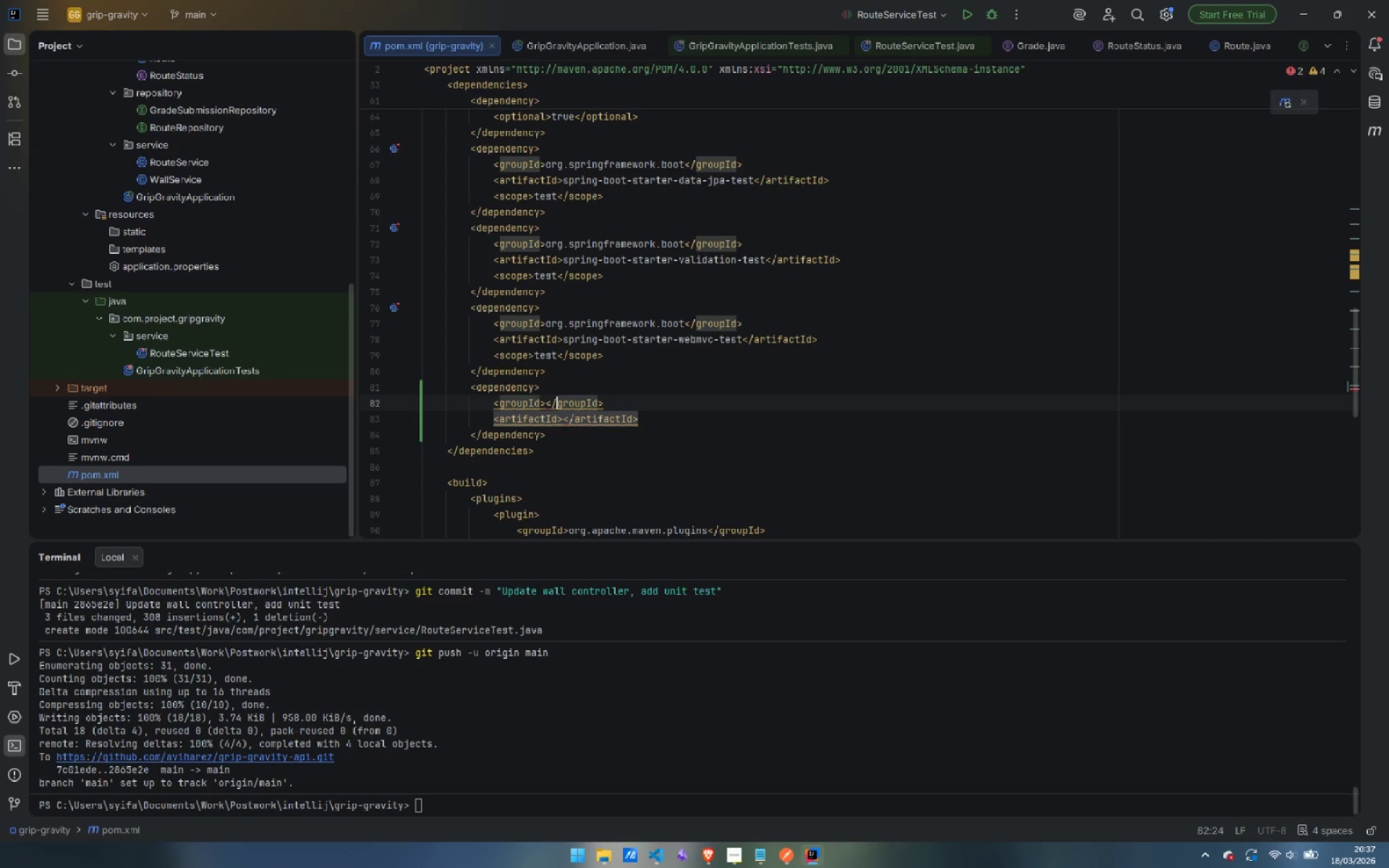 
key(ArrowLeft)
 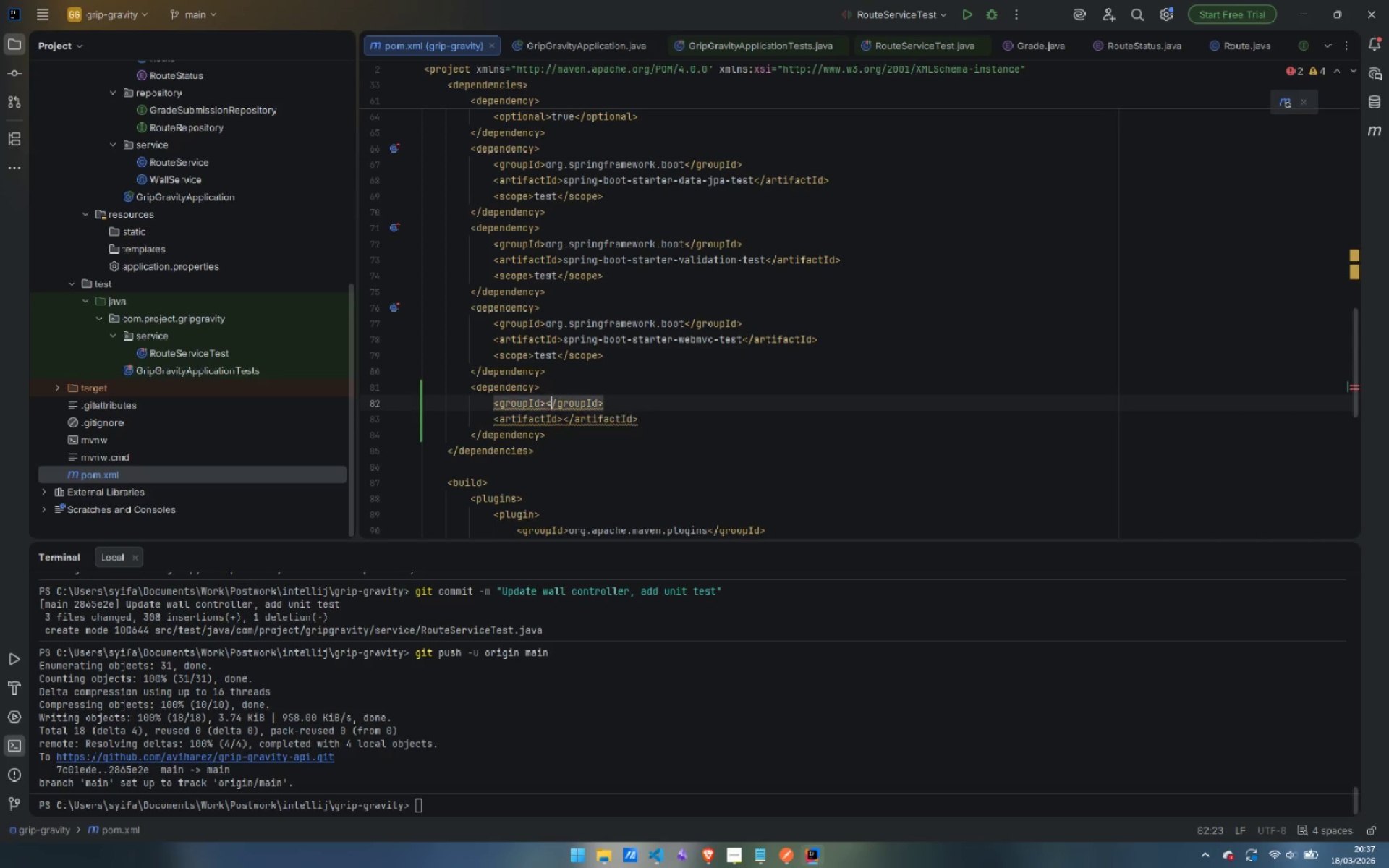 
key(ArrowLeft)
 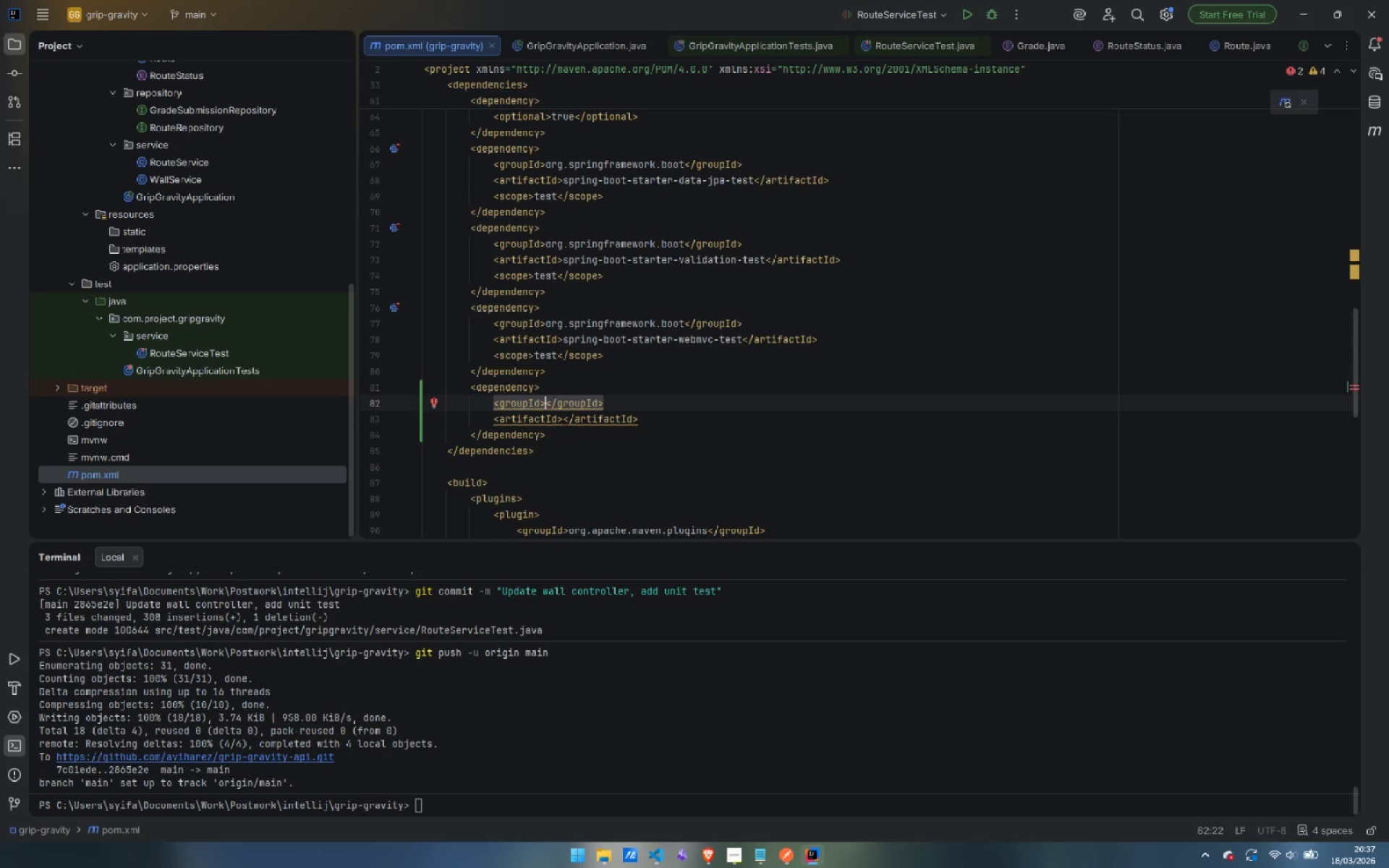 
type(org.postgresql)
 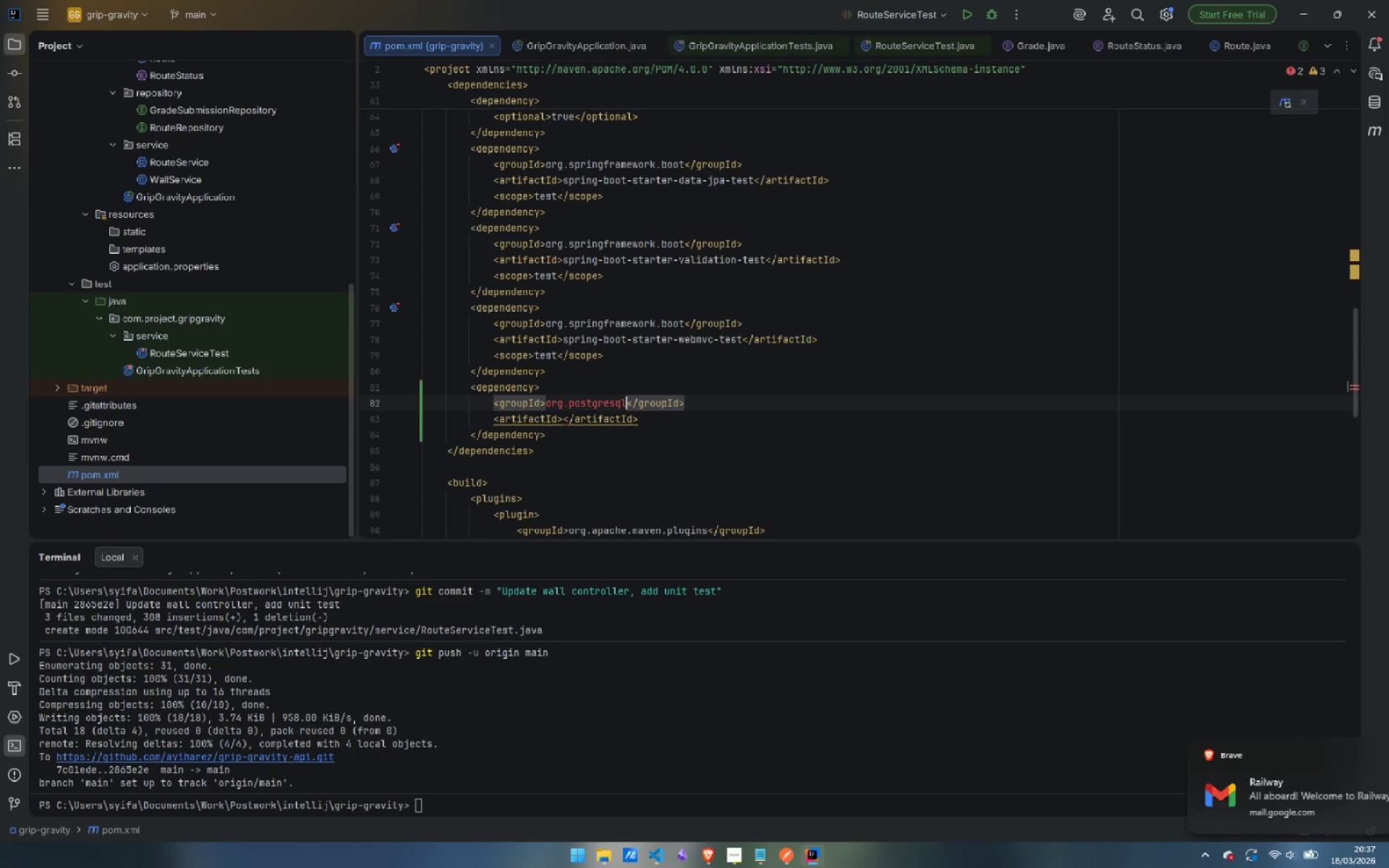 
key(ArrowDown)
 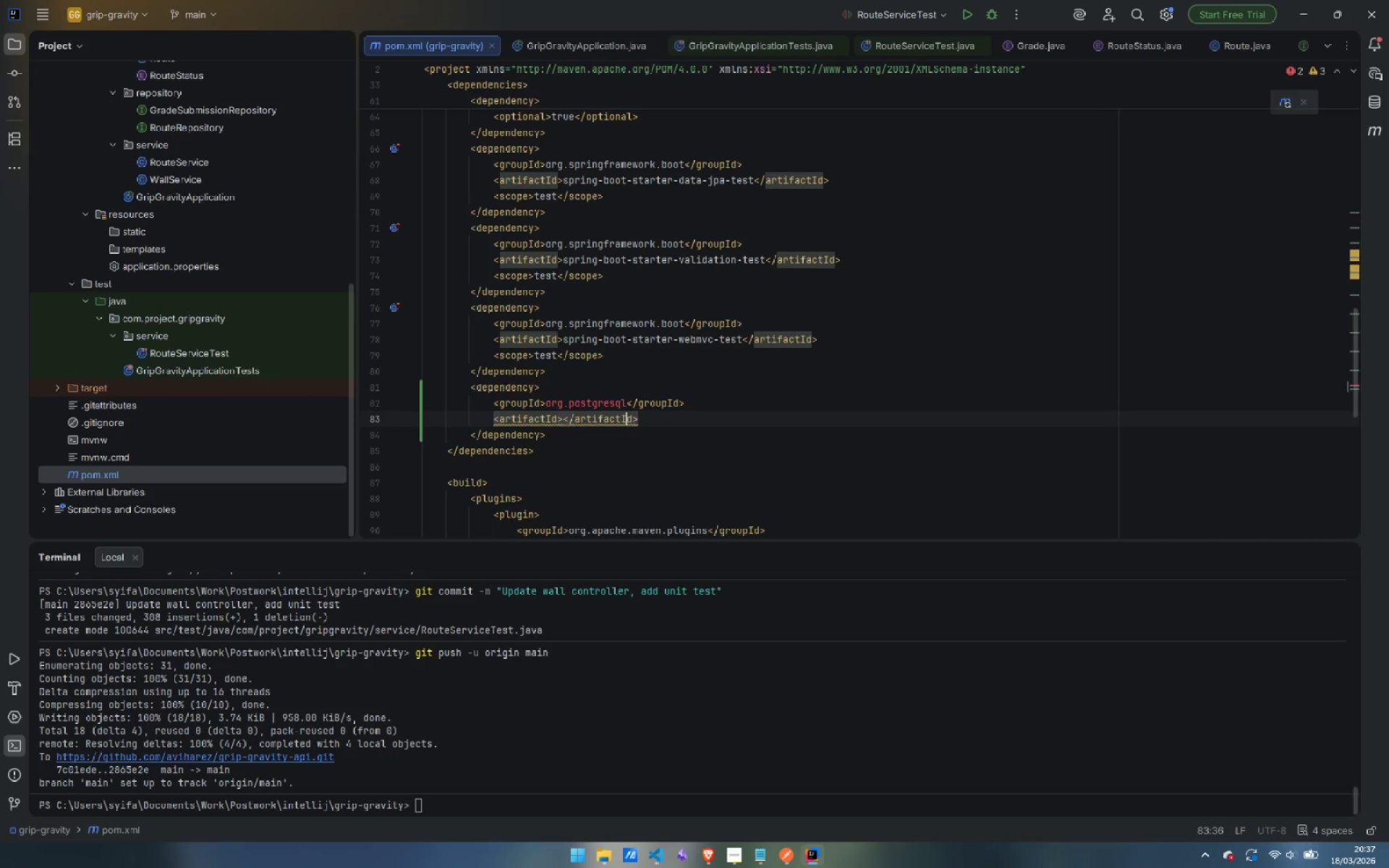 
key(Control+ArrowLeft)
 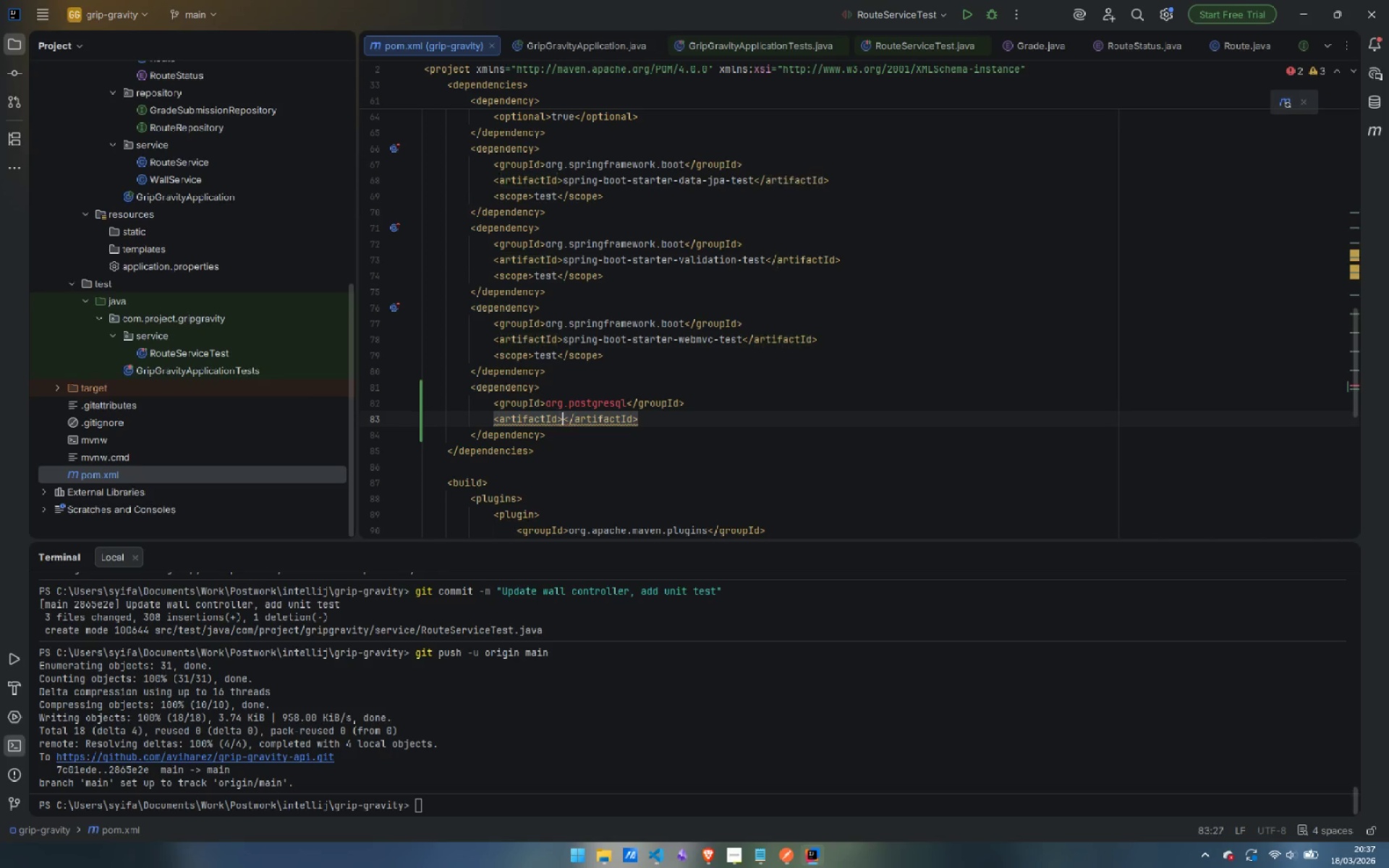 
key(Control+ArrowLeft)
 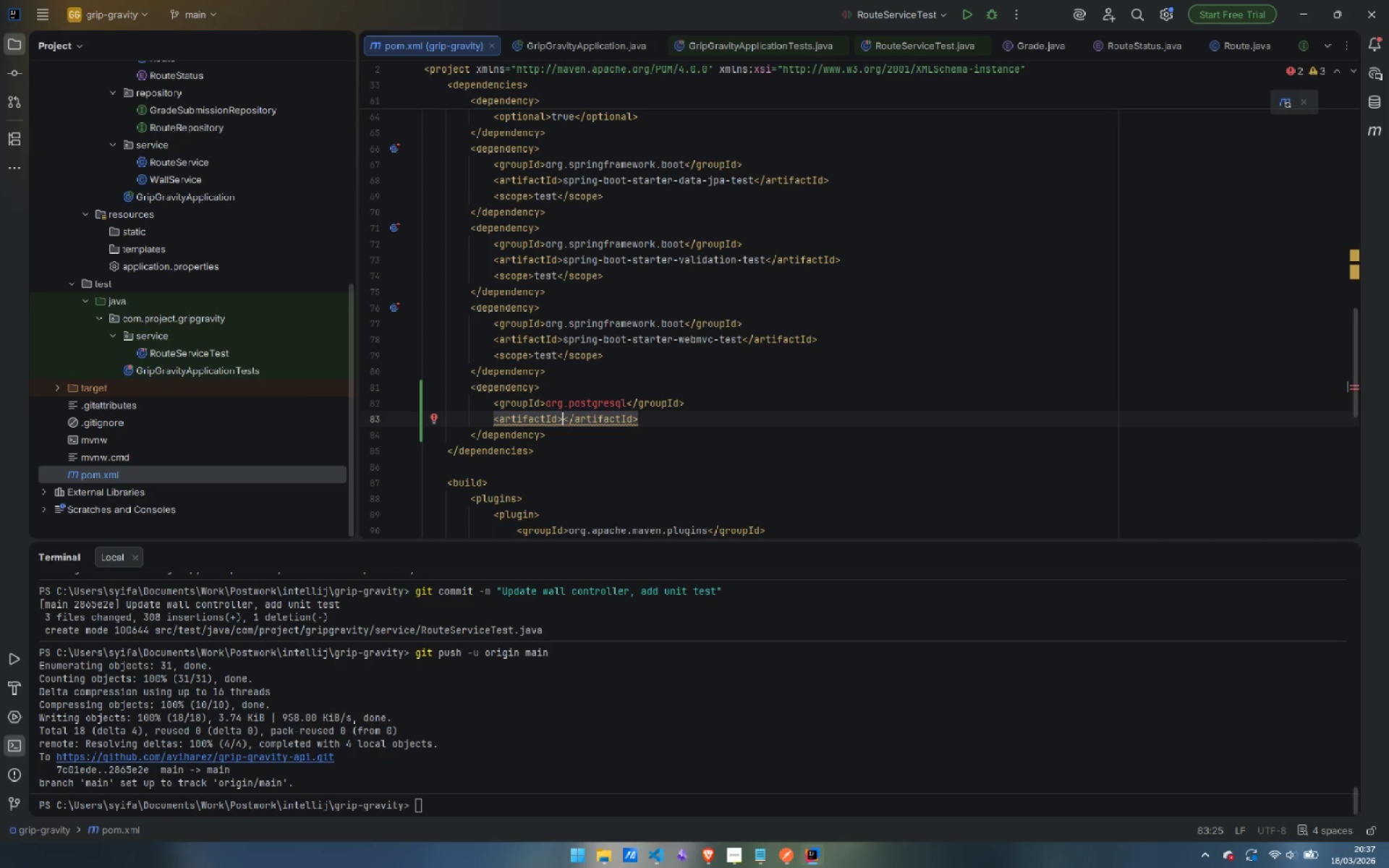 
type(postgresql)
 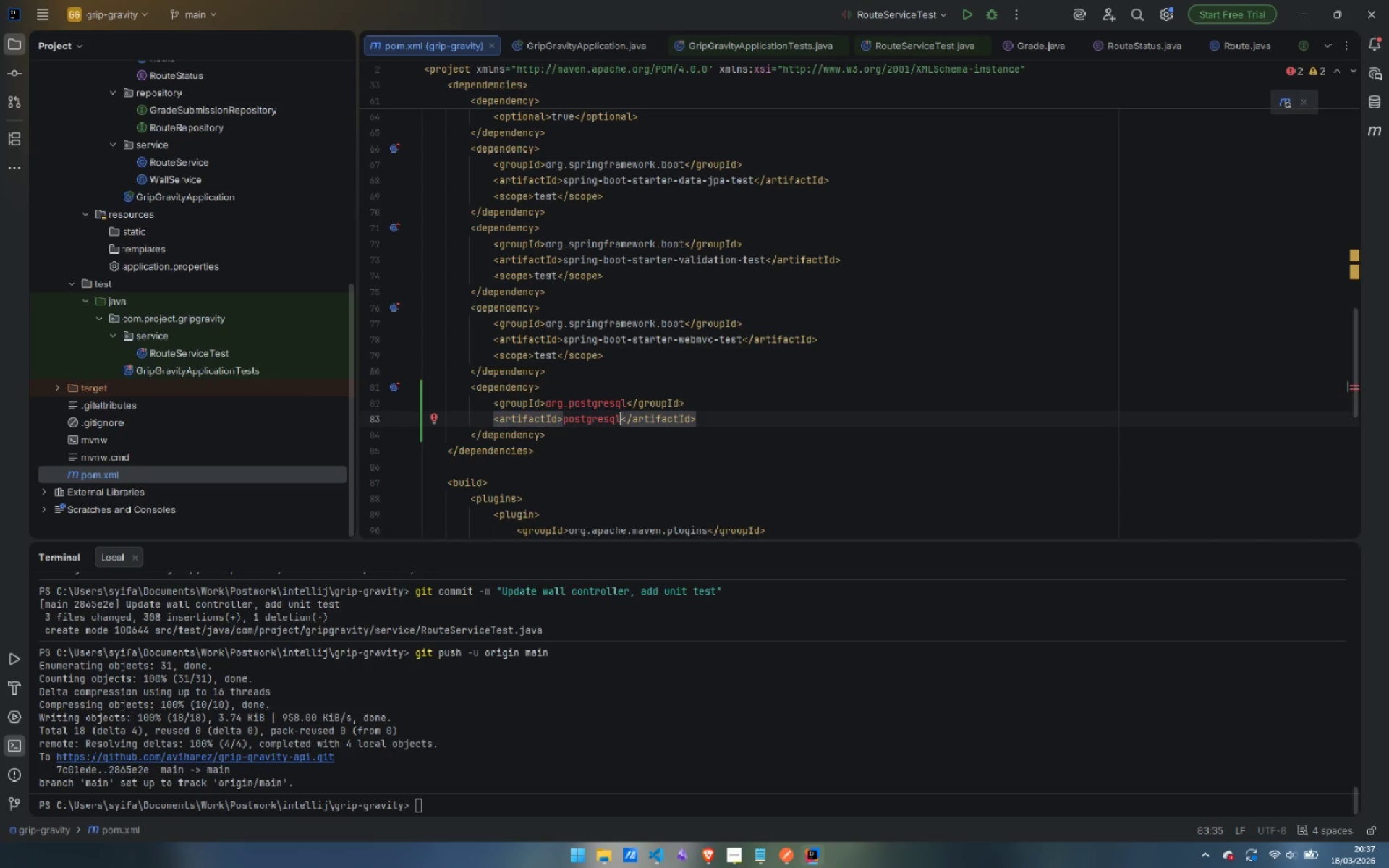 
key(Control+ArrowRight)
 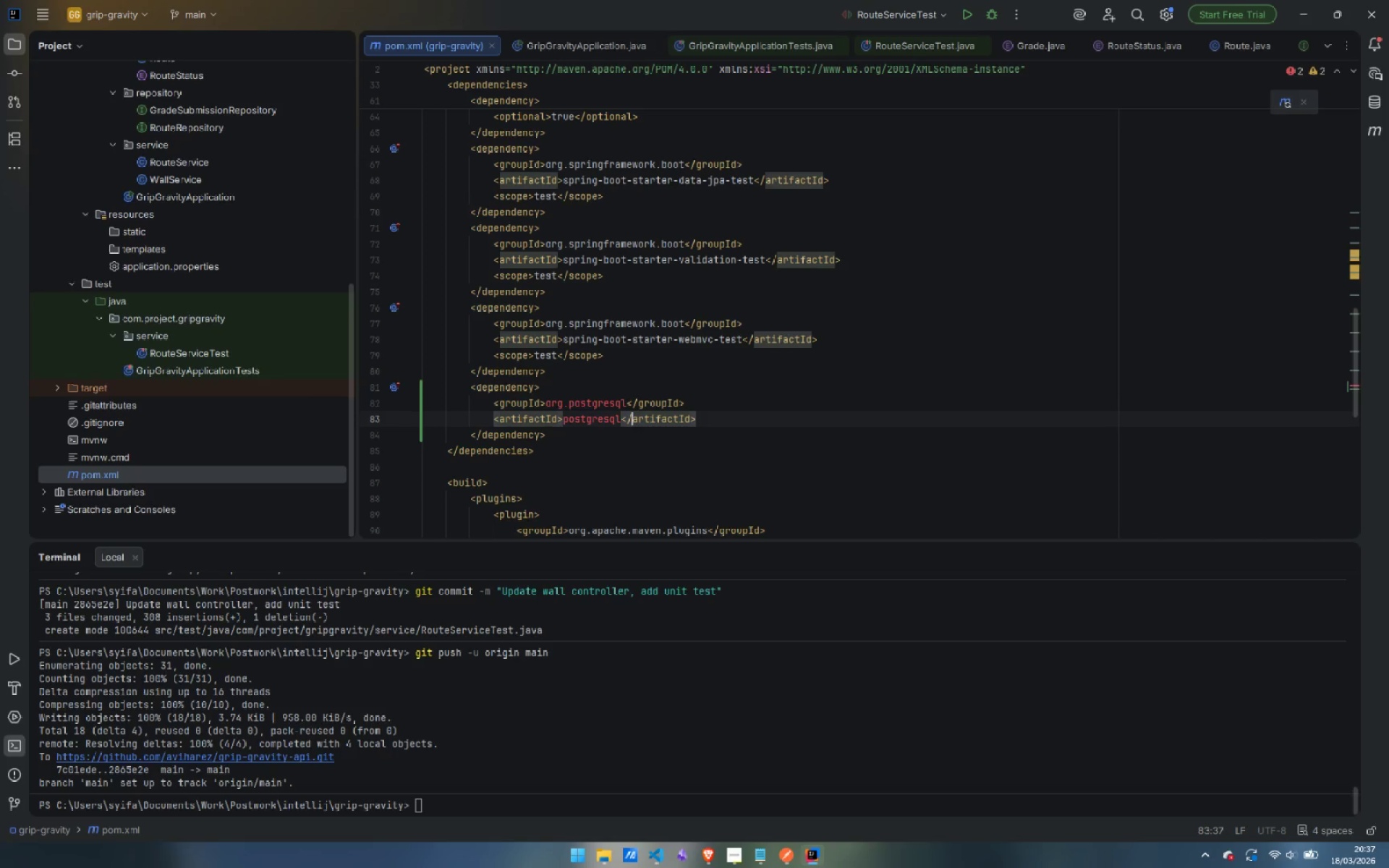 
key(Control+ArrowRight)
 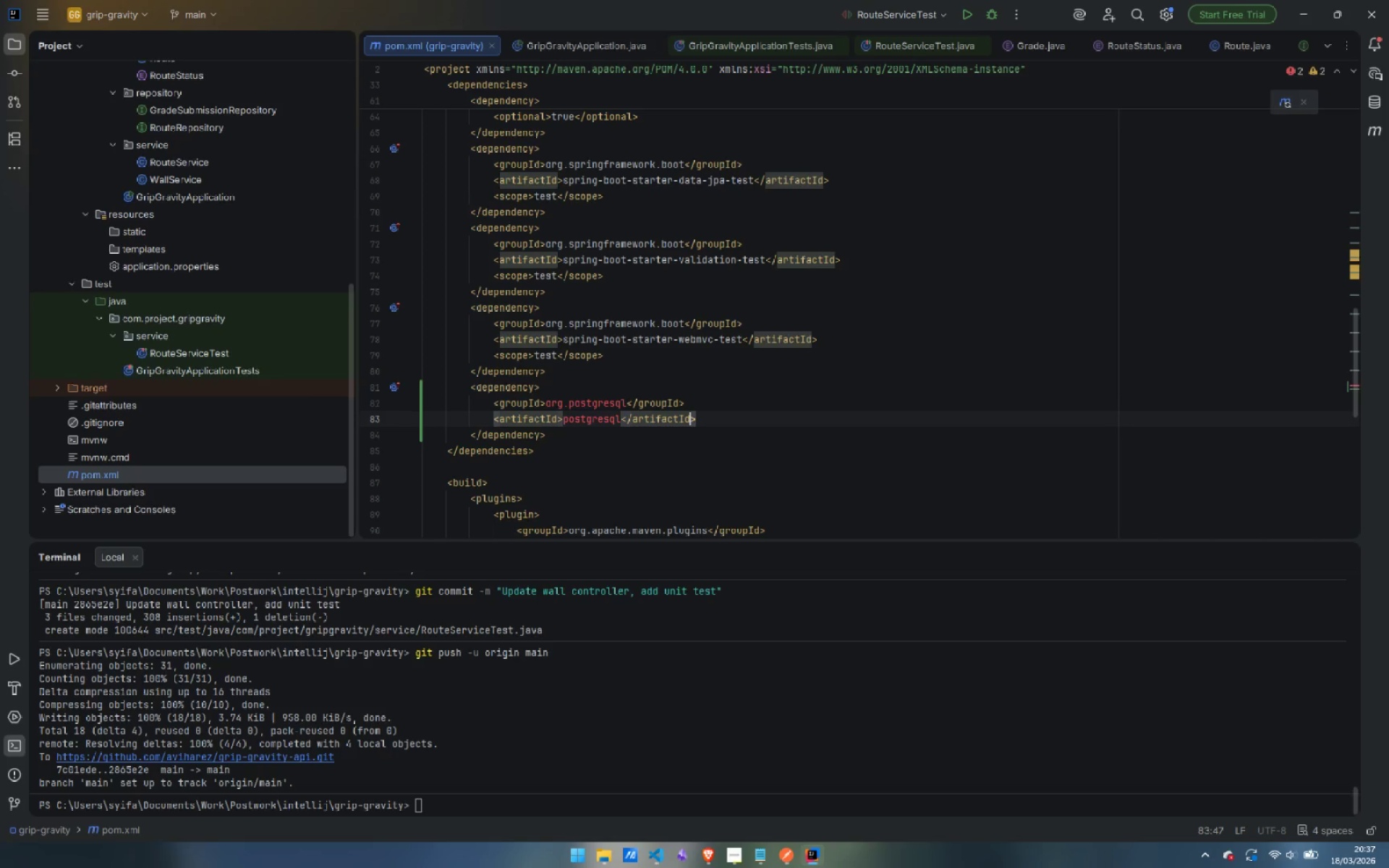 
key(ArrowRight)
 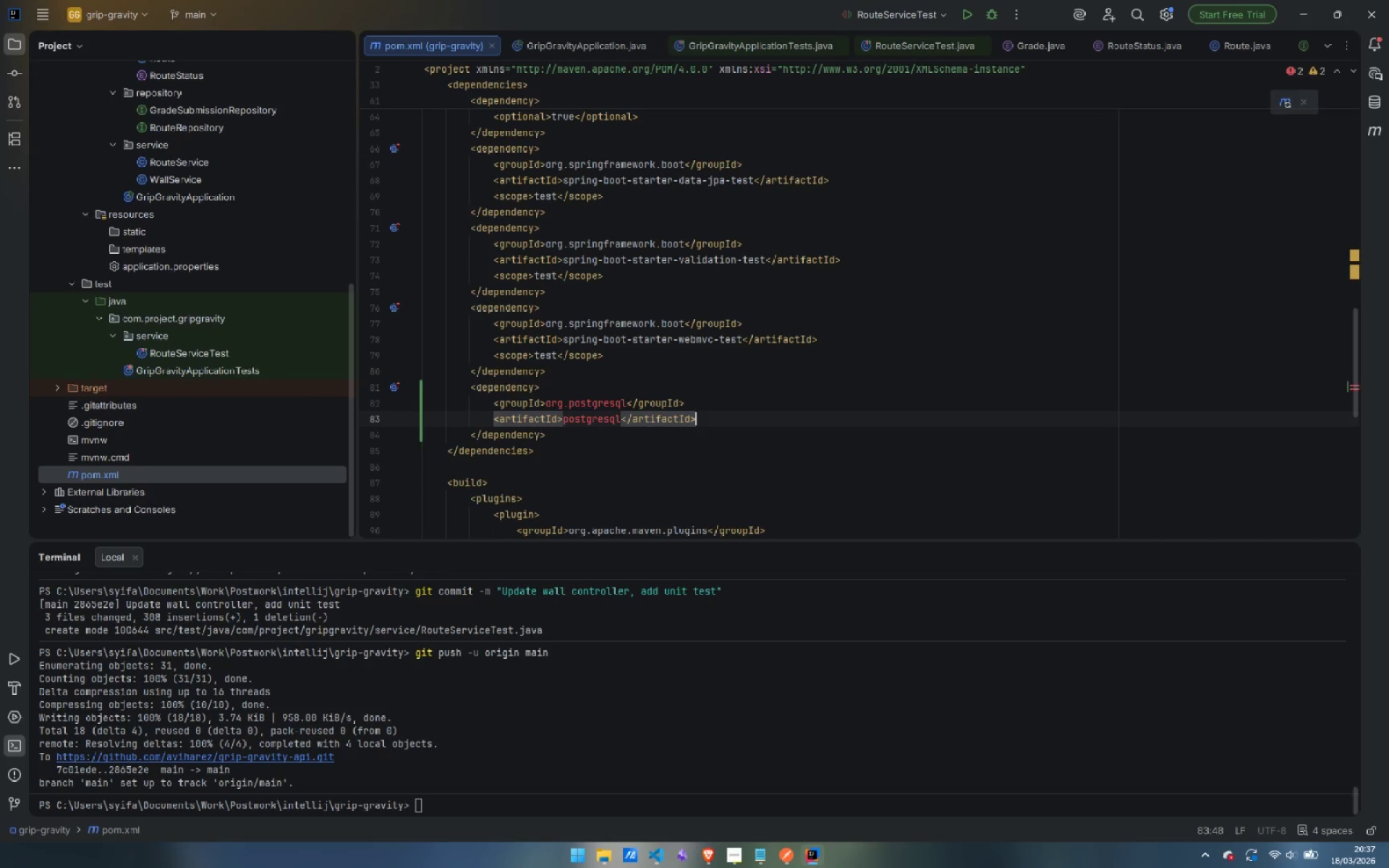 
key(Enter)
 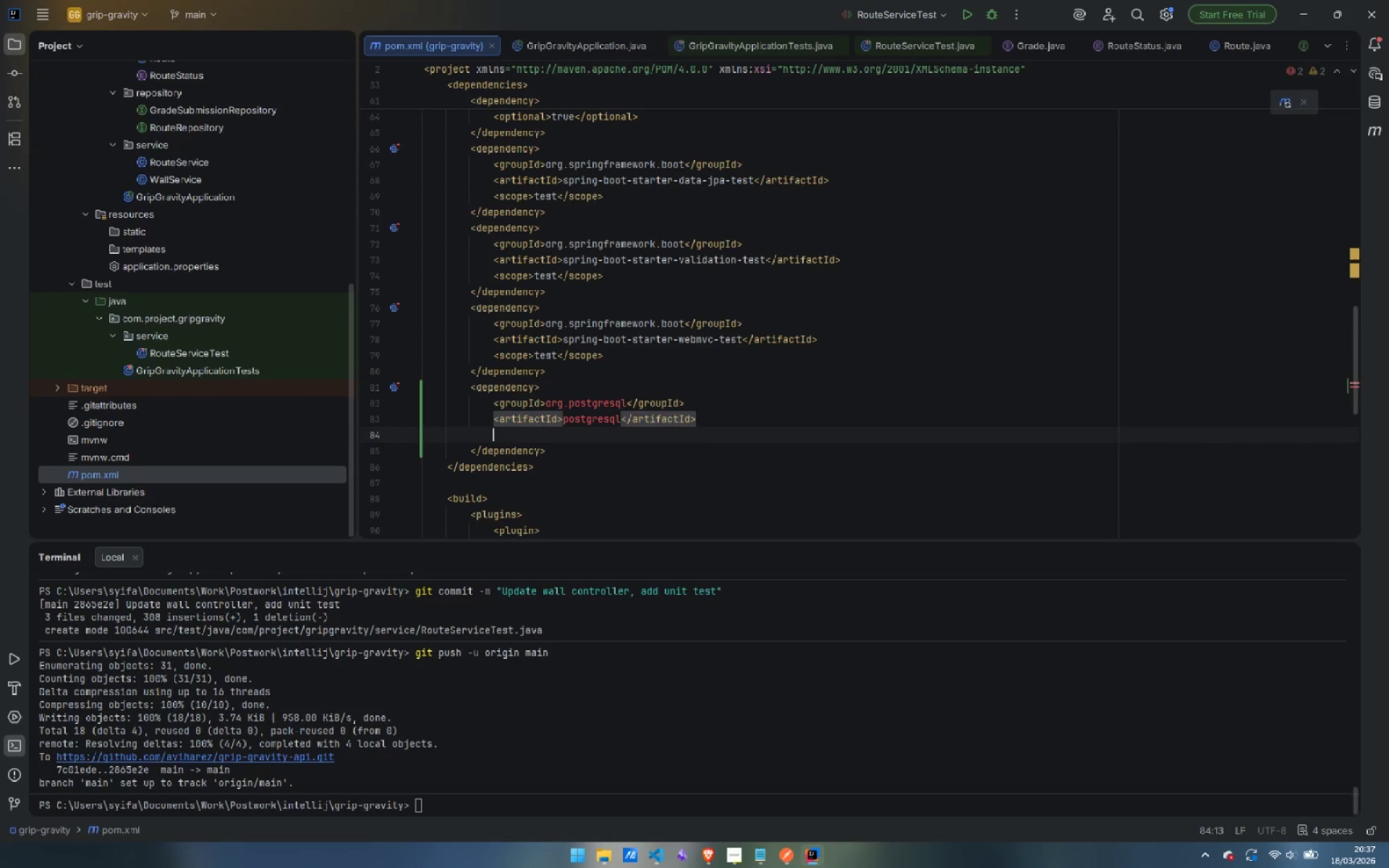 
type(<sc)
 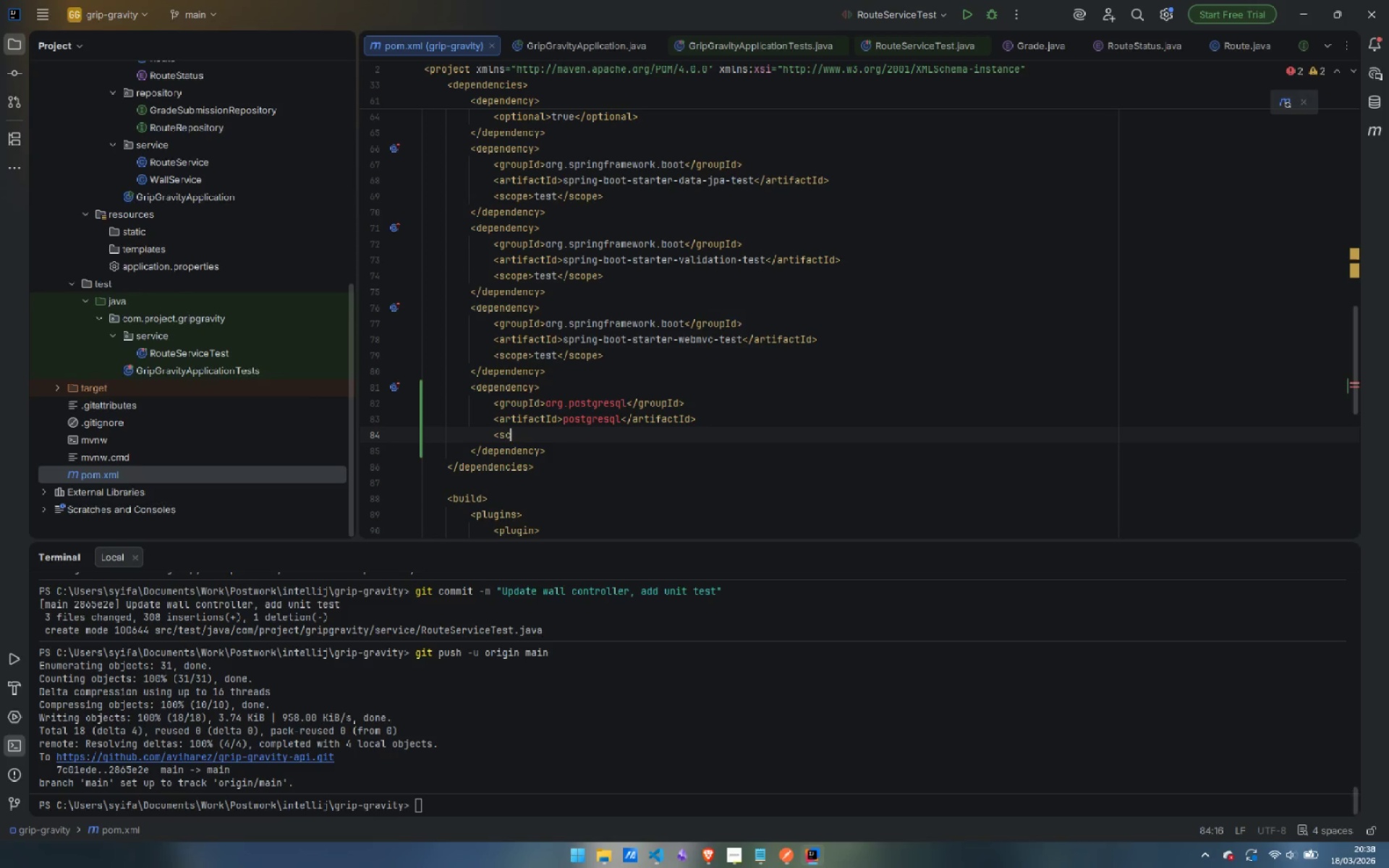 
key(Enter)
 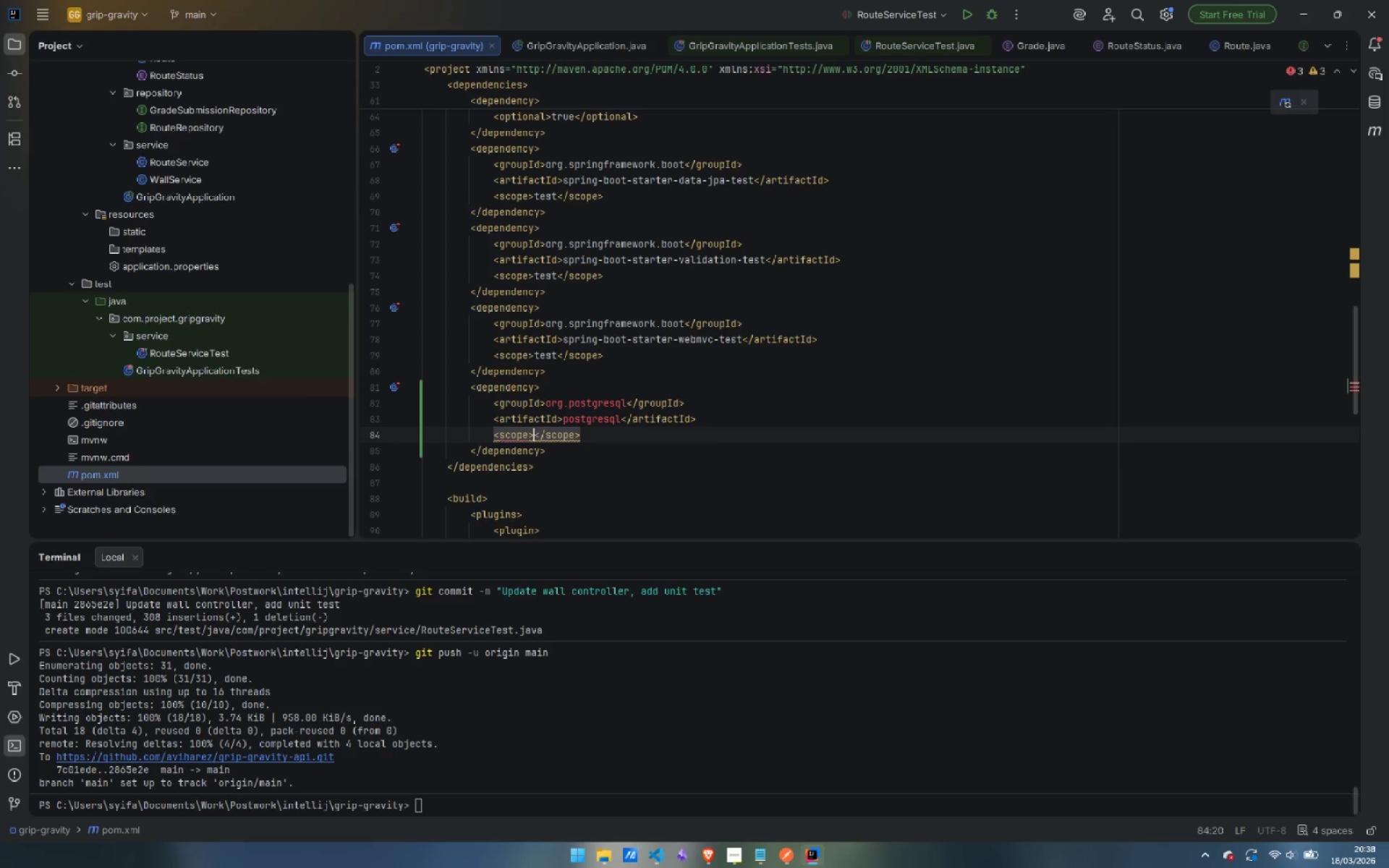 
type(runtime)
 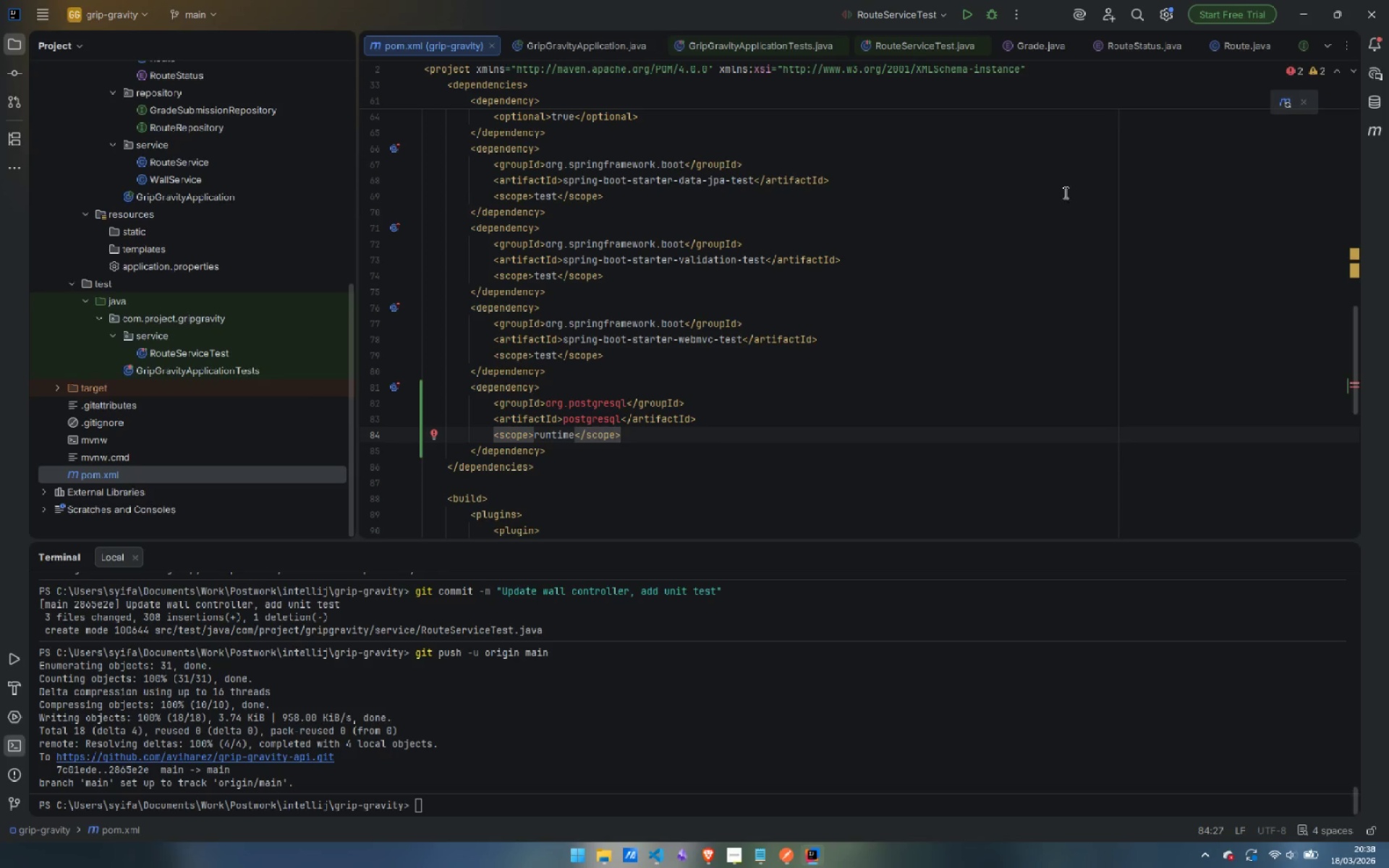 
left_click([1286, 105])
 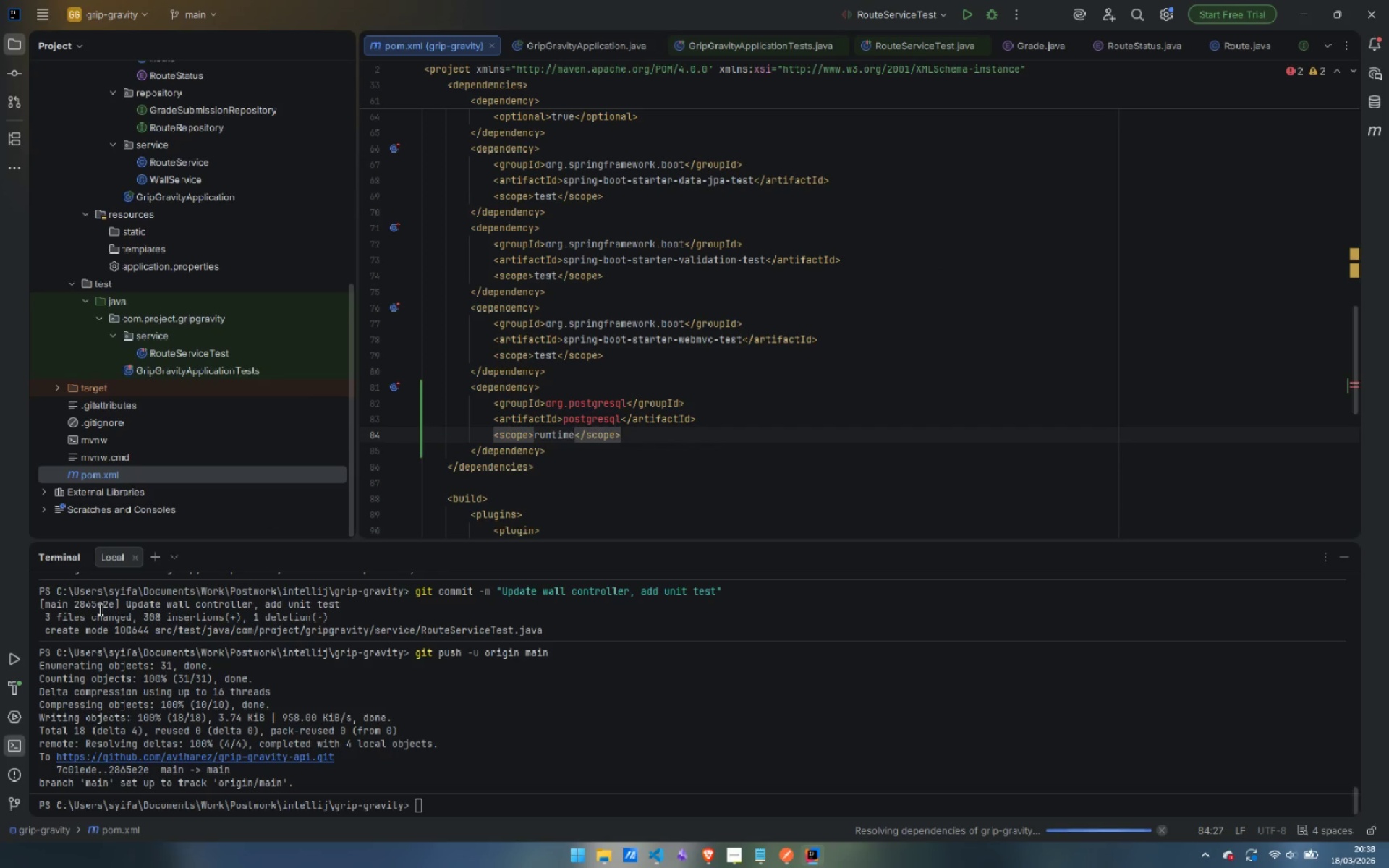 
left_click([11, 695])
 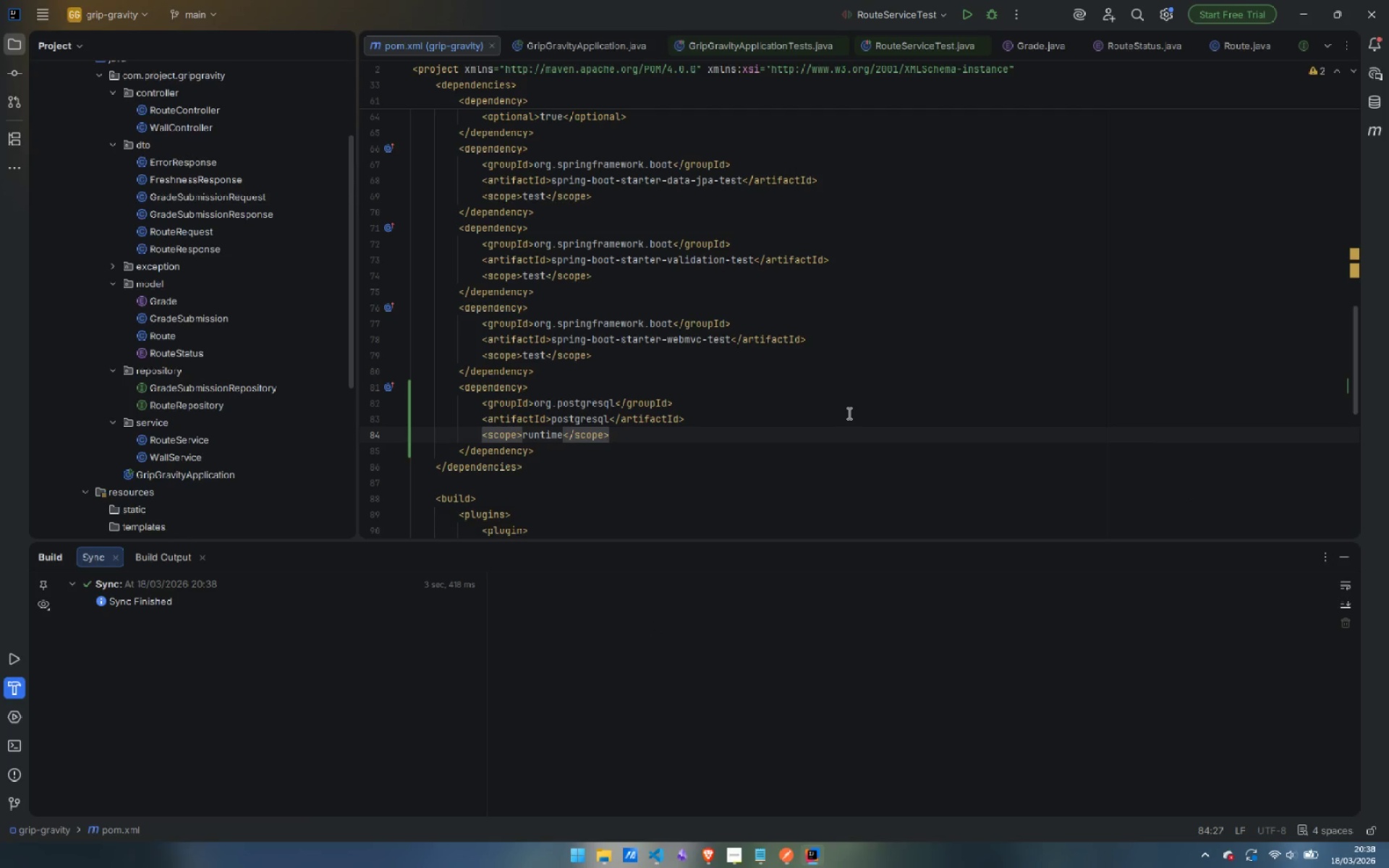 
wait(7.86)
 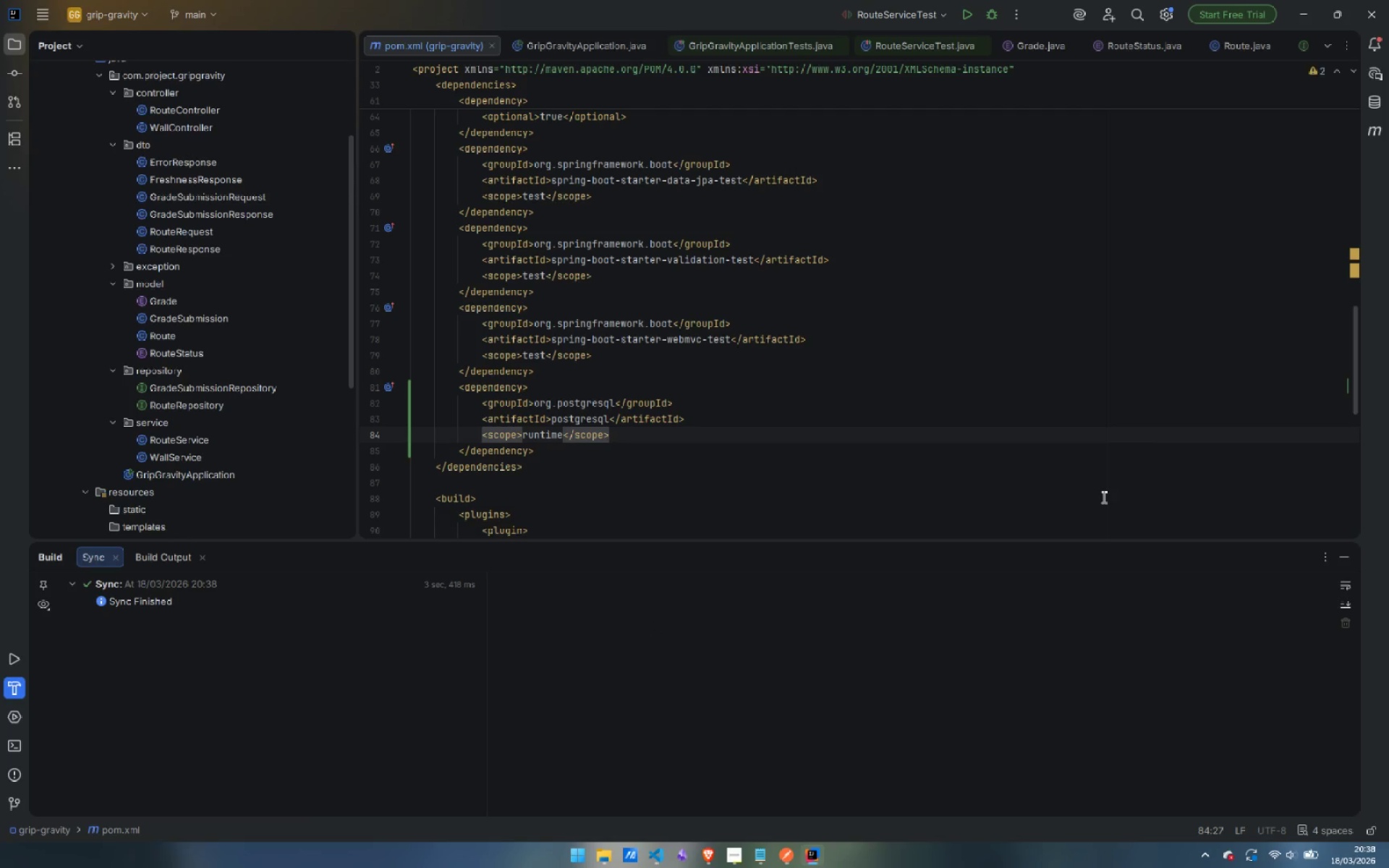 
scroll: coordinate [210, 348], scroll_direction: down, amount: 4.0
 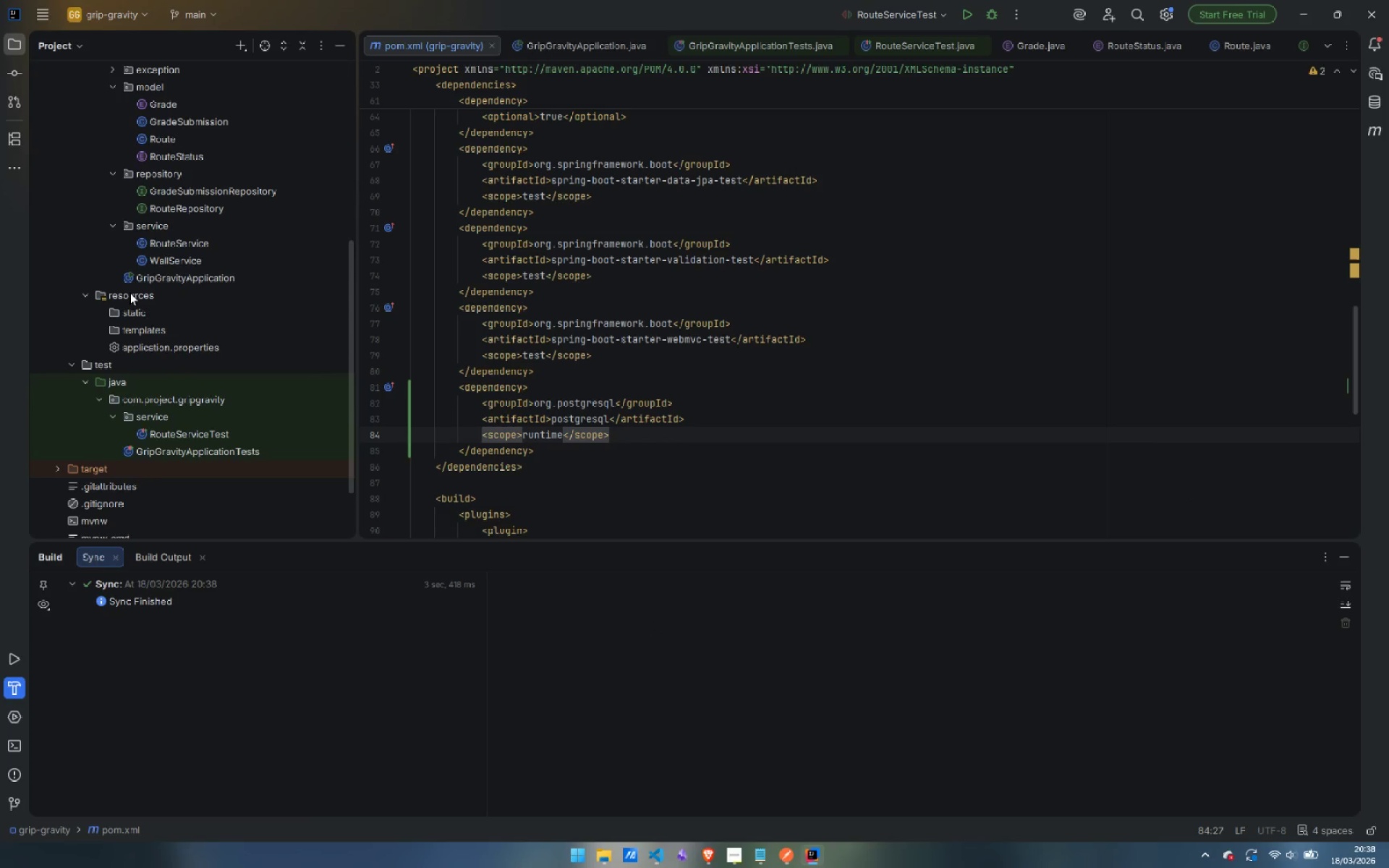 
right_click([129, 292])
 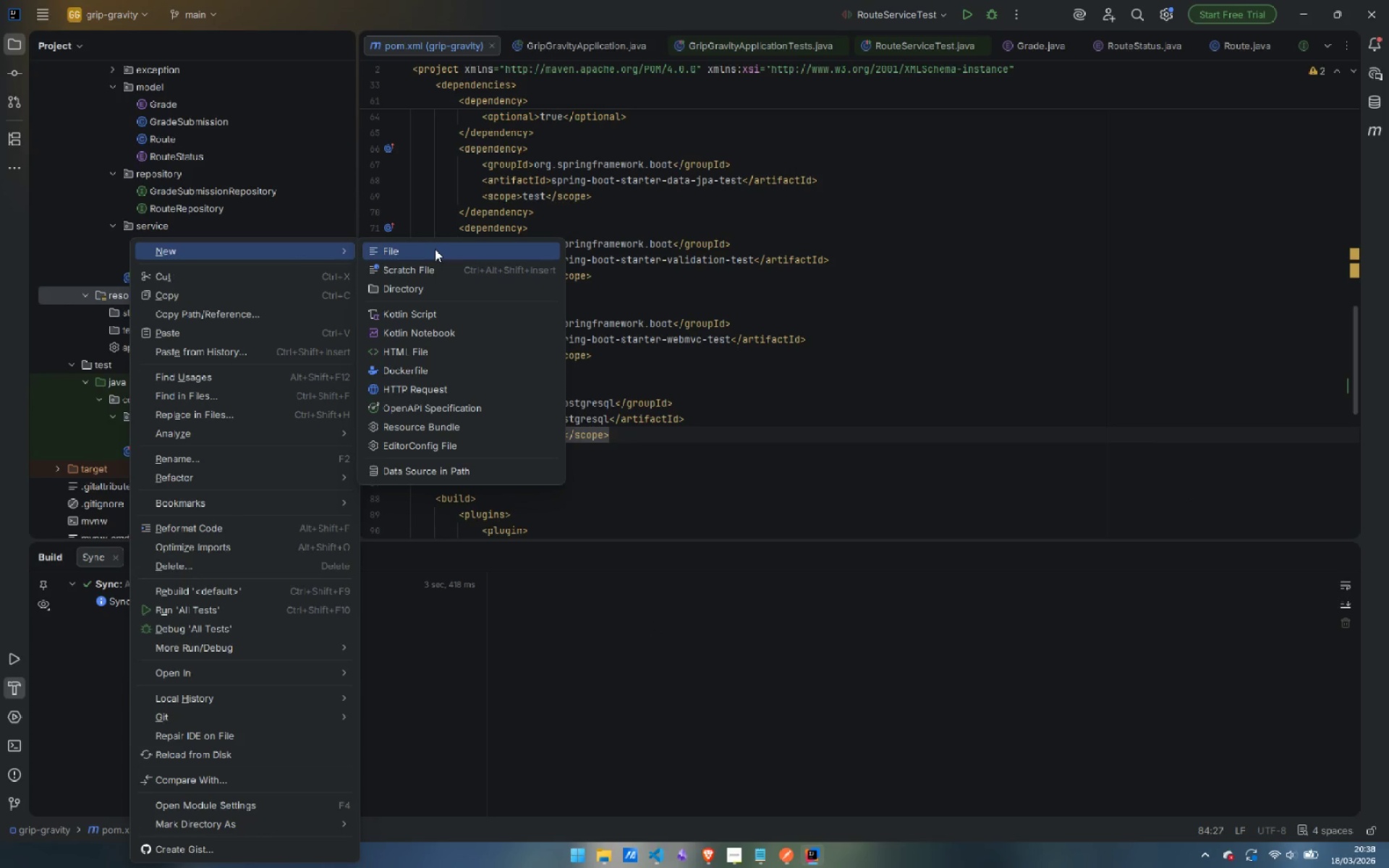 
wait(5.31)
 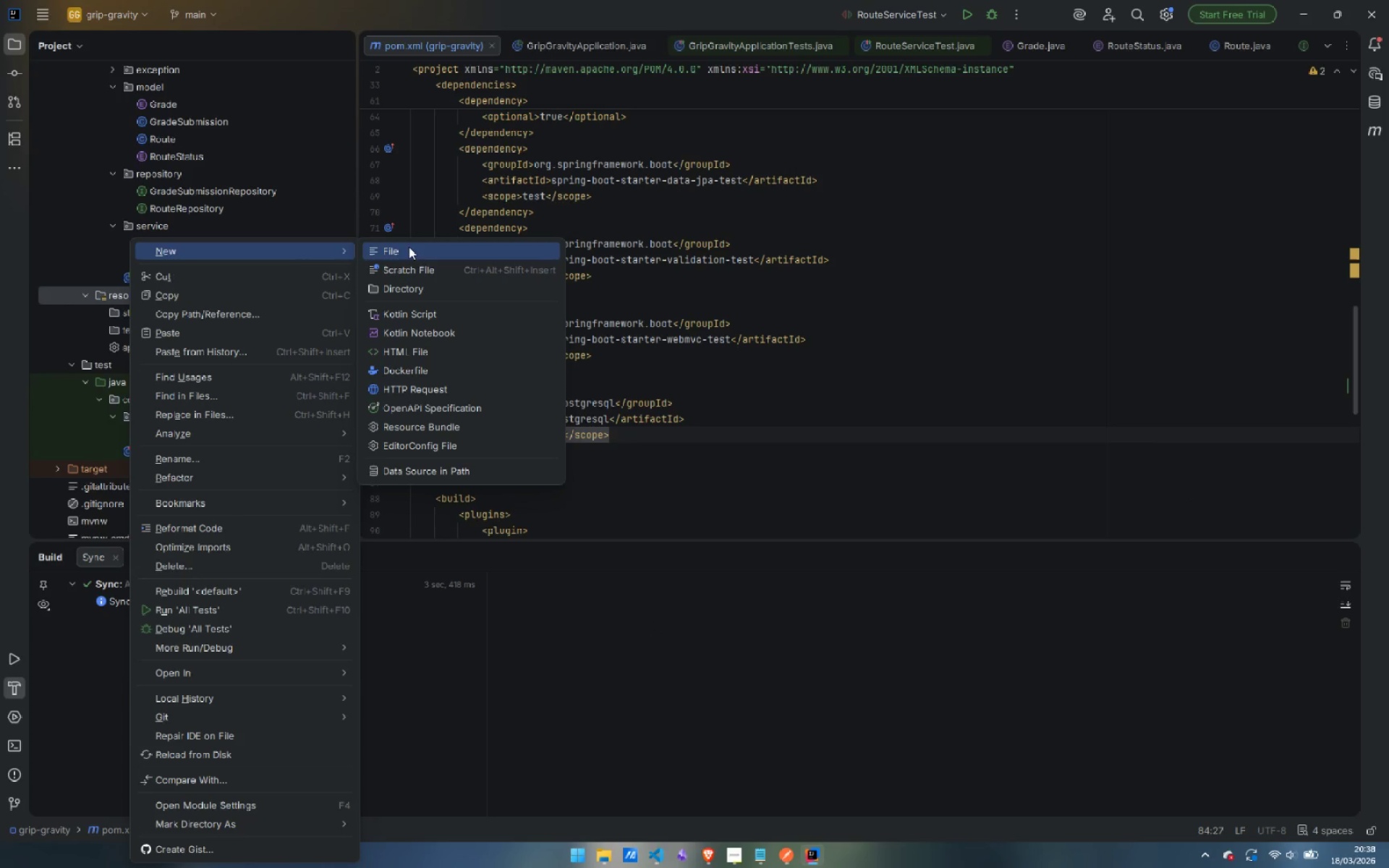 
left_click([904, 326])
 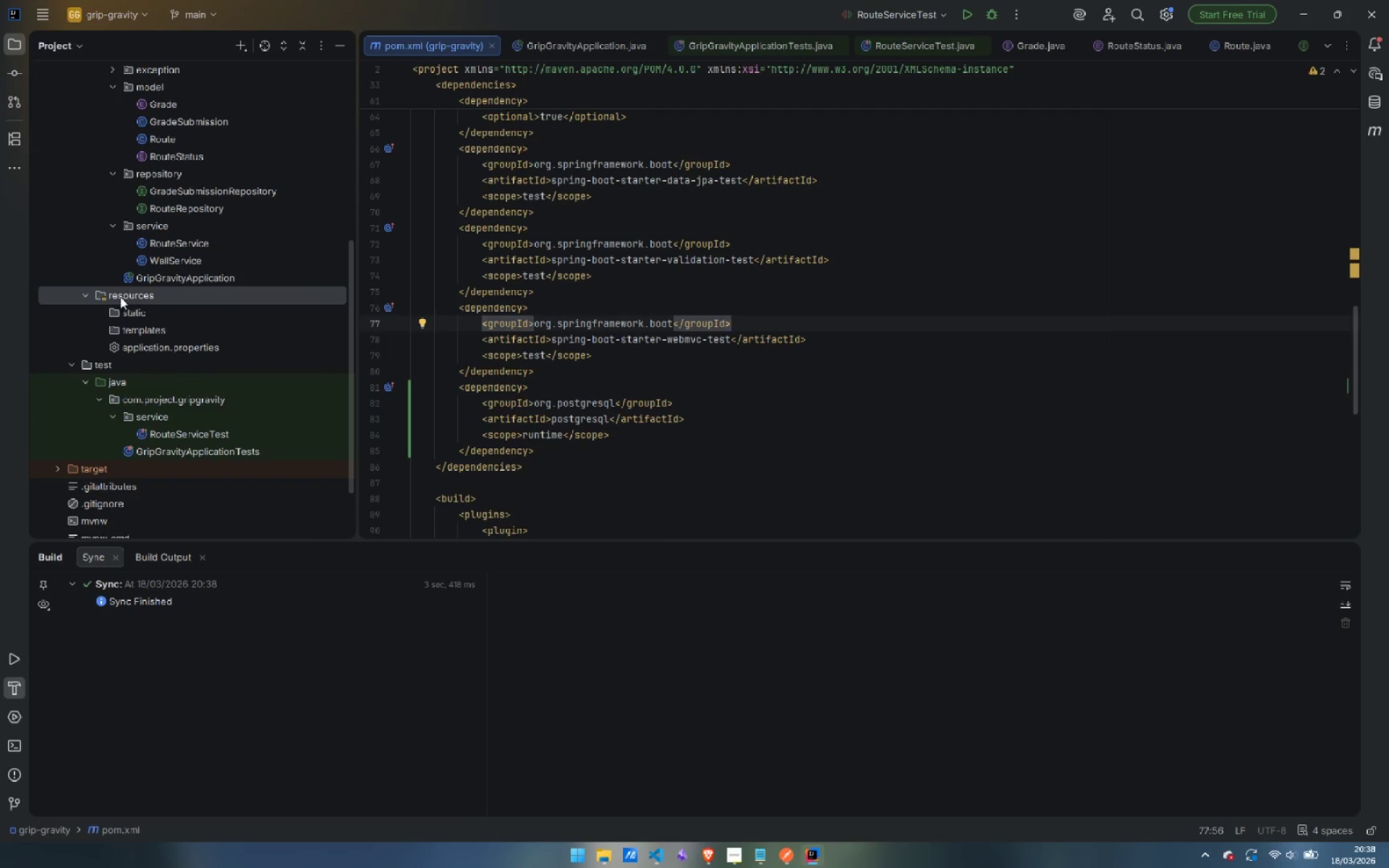 
right_click([124, 292])
 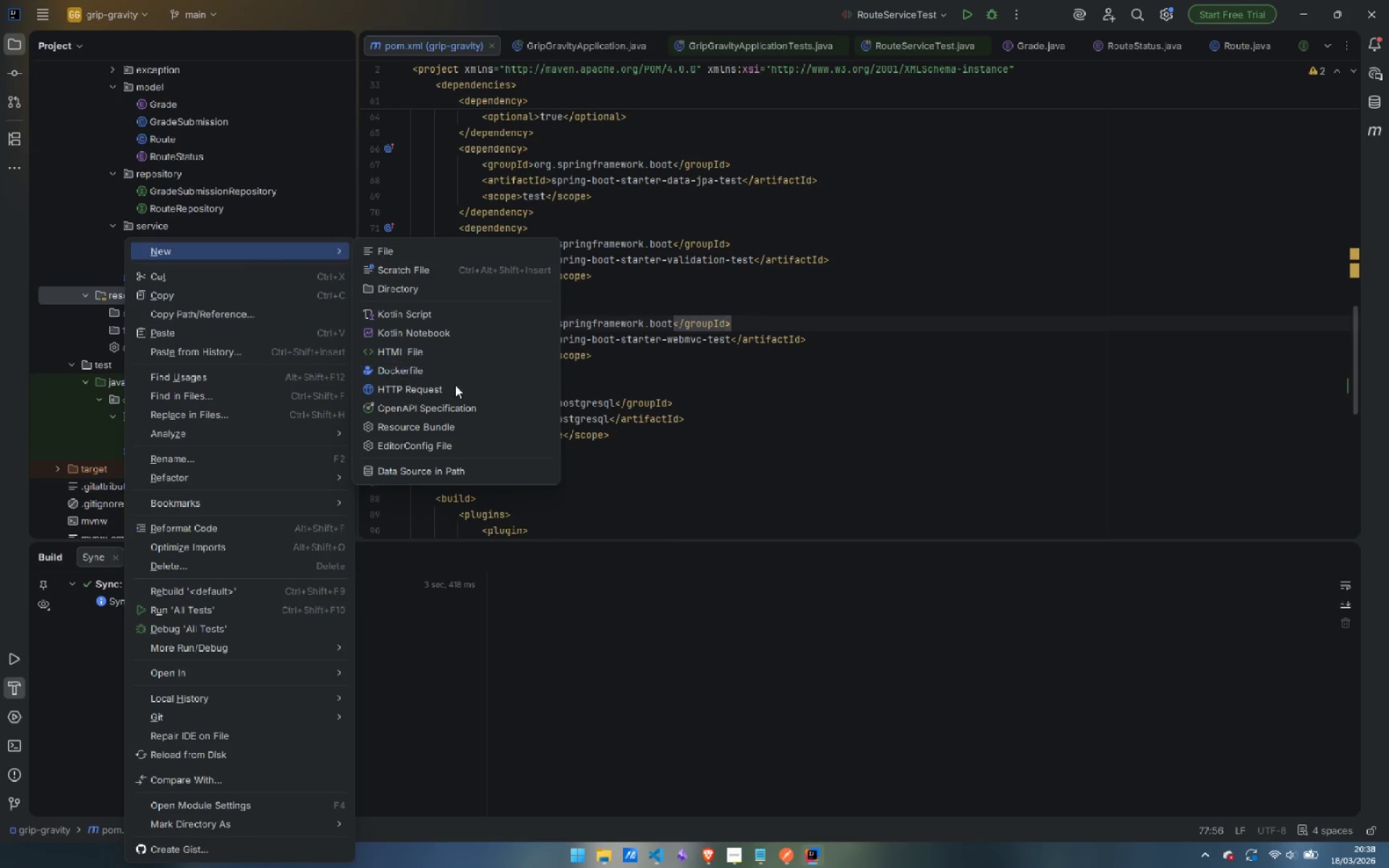 
wait(5.08)
 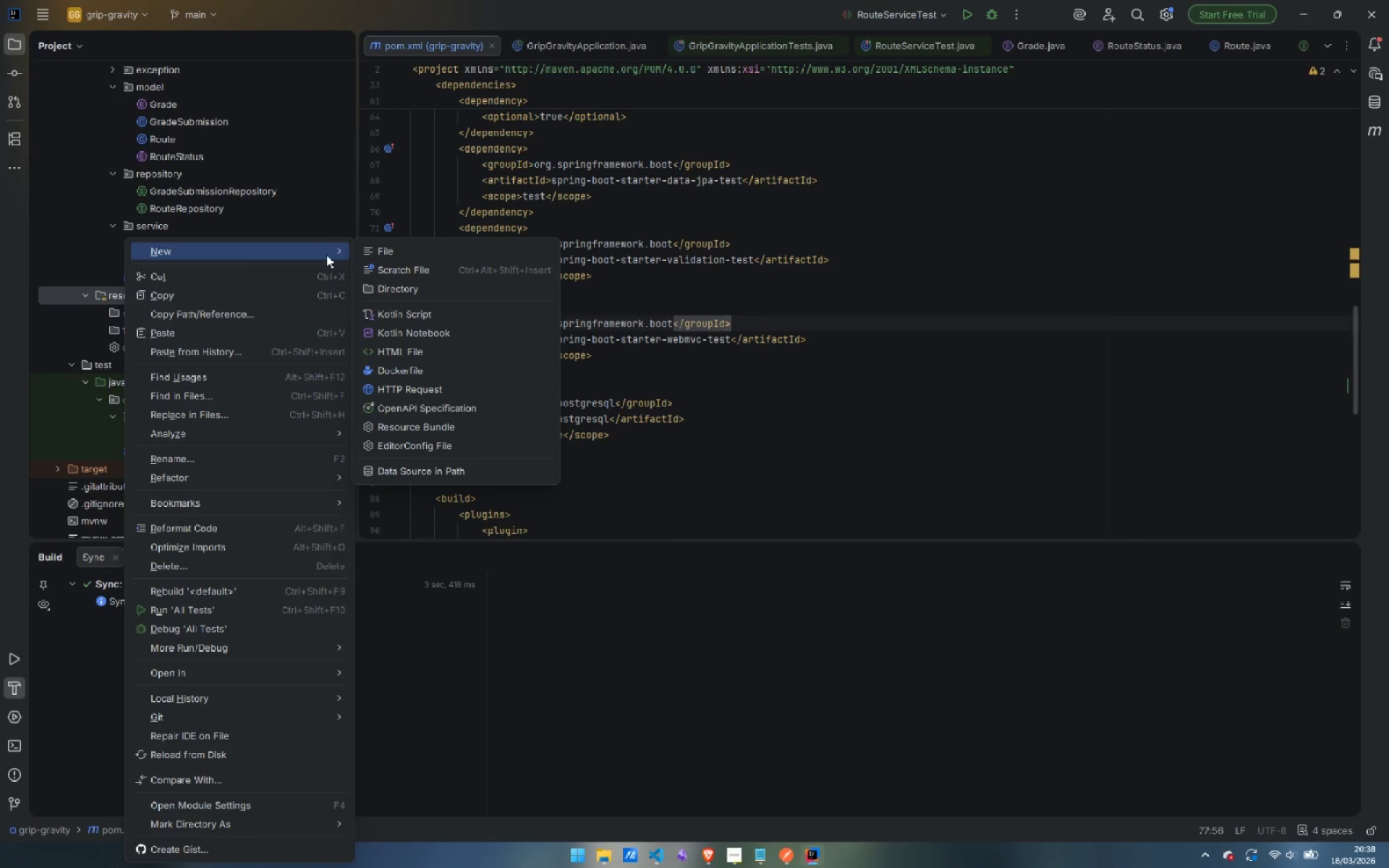 
left_click([452, 431])
 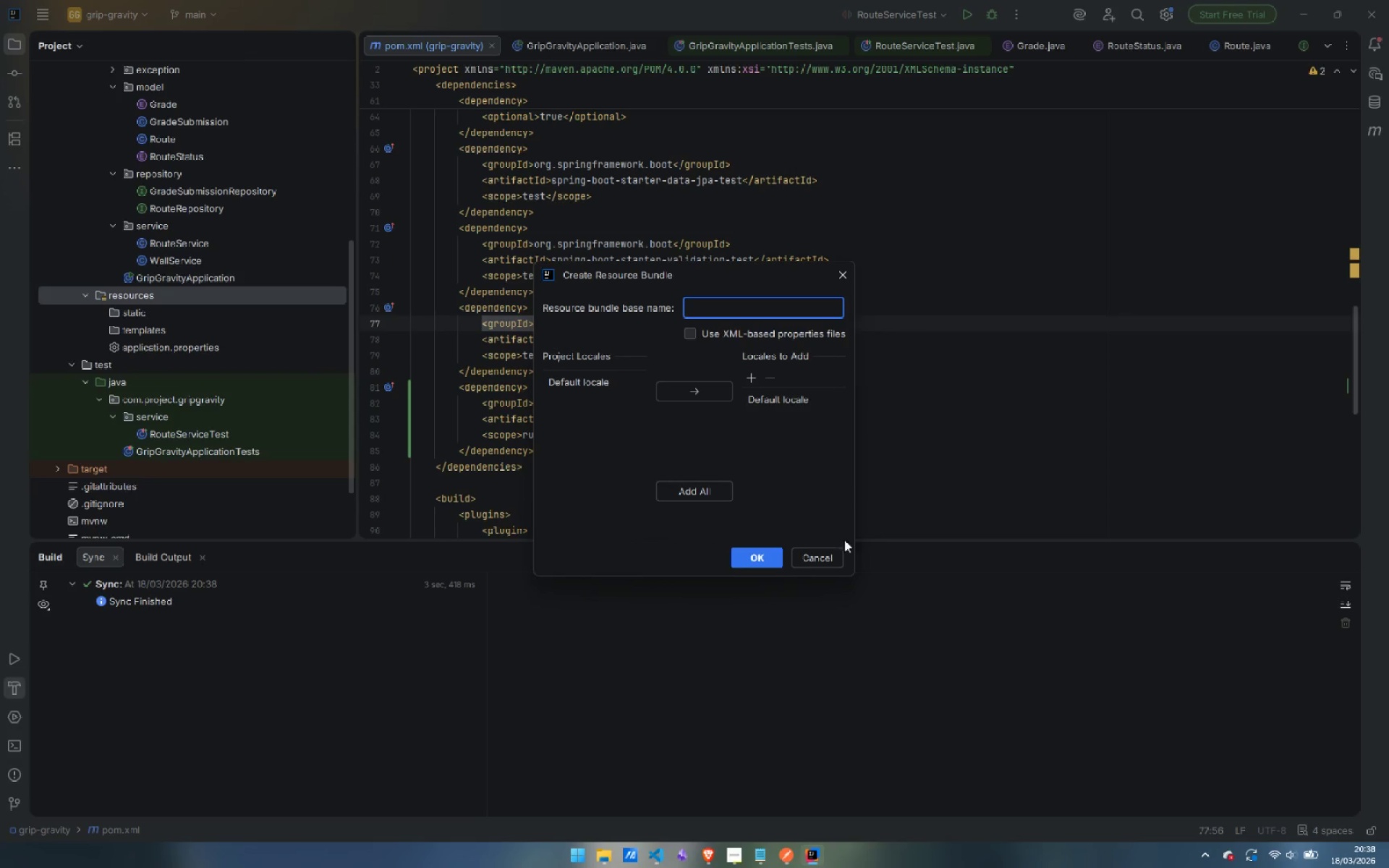 
left_click([838, 560])
 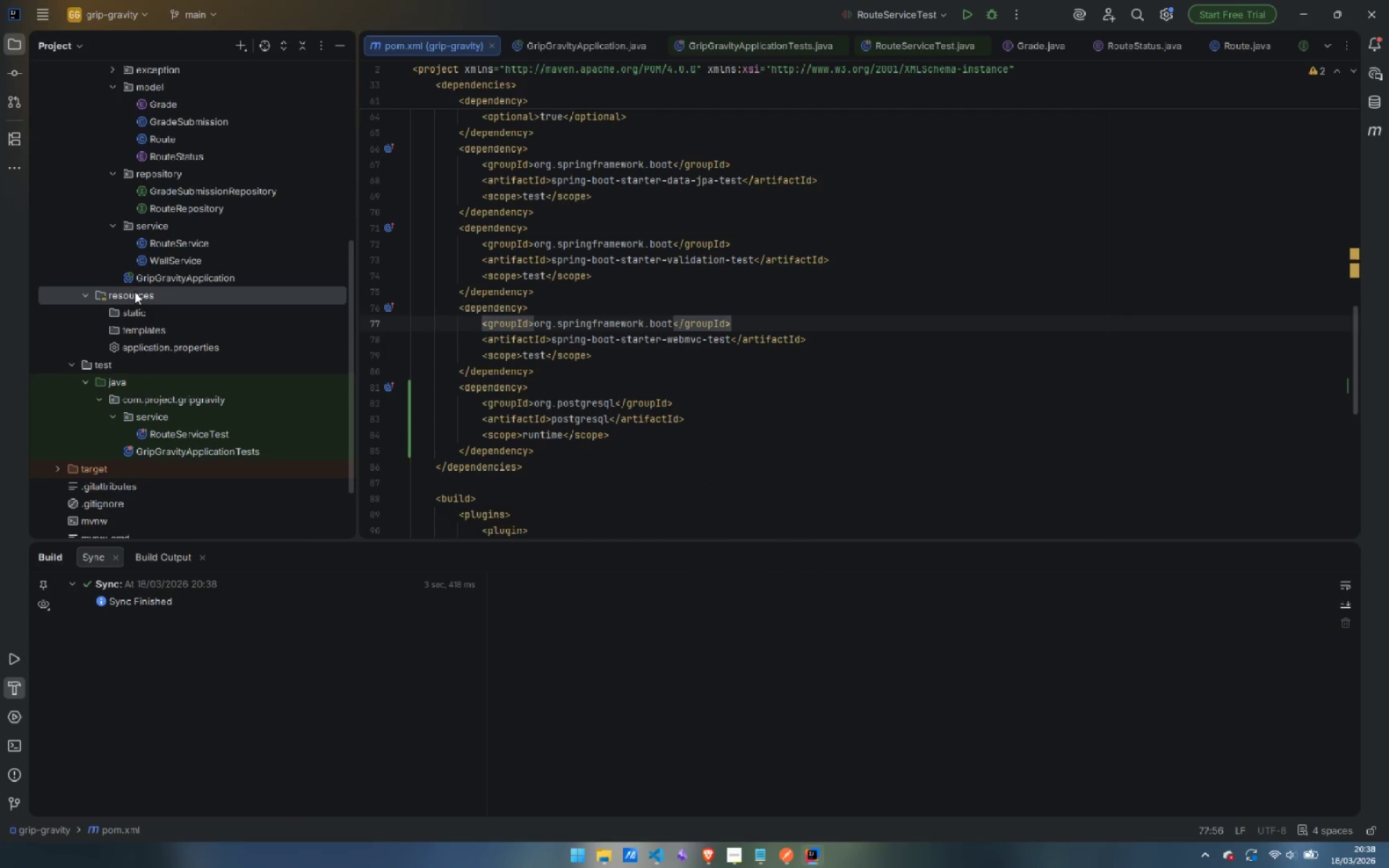 
right_click([132, 293])
 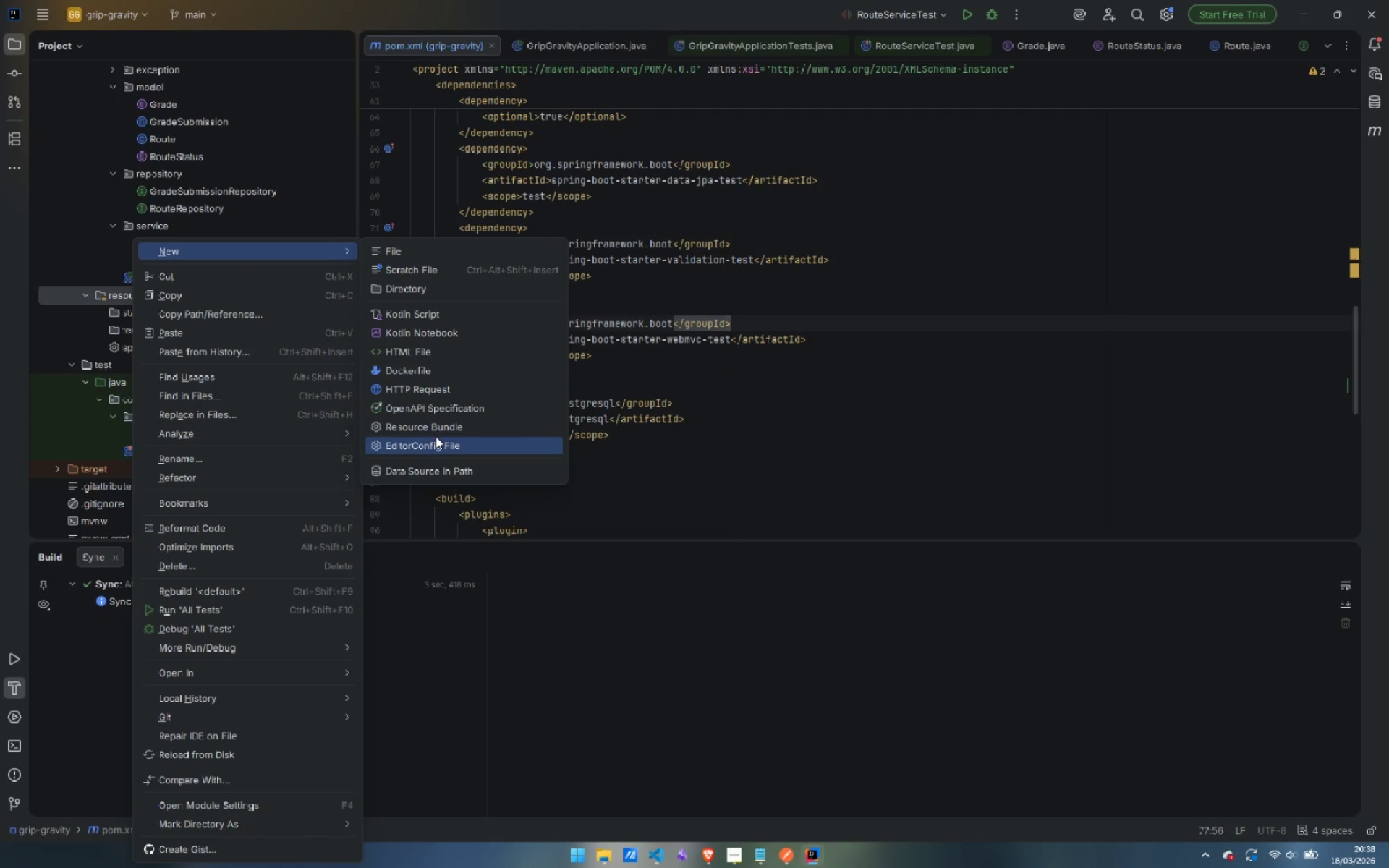 
left_click([428, 250])
 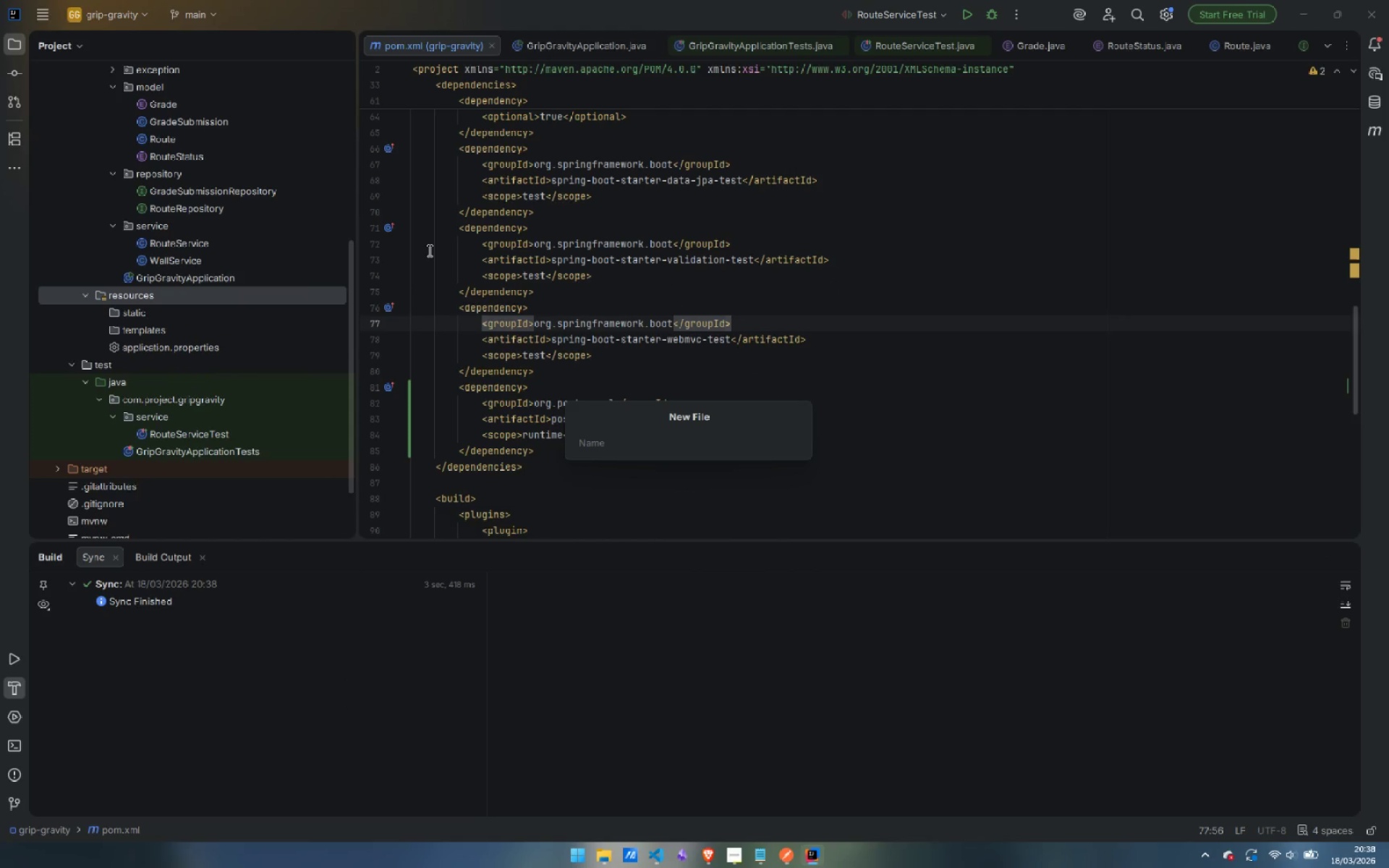 
type(application-prod.properties)
 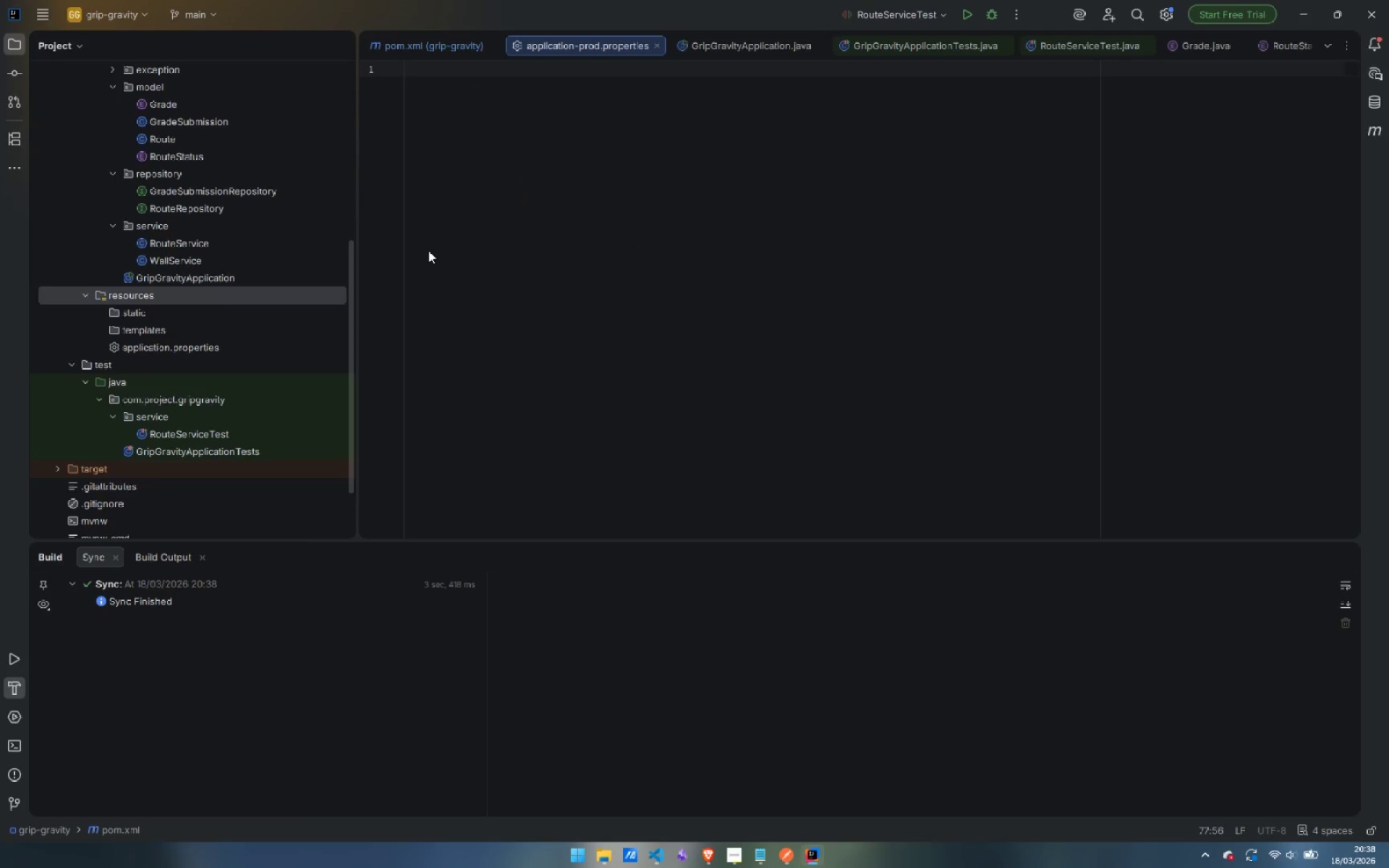 
key(Enter)
 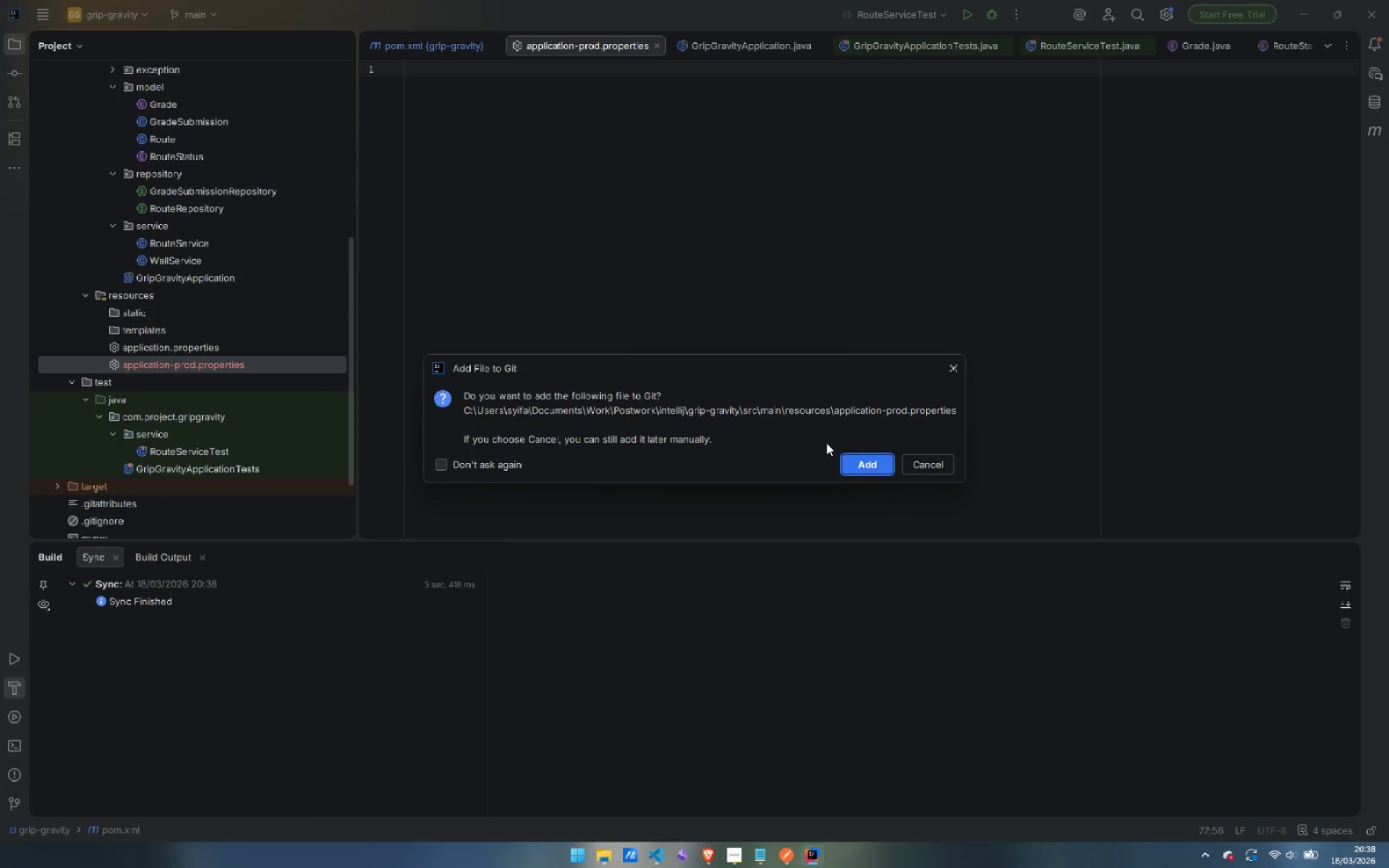 
left_click([865, 466])
 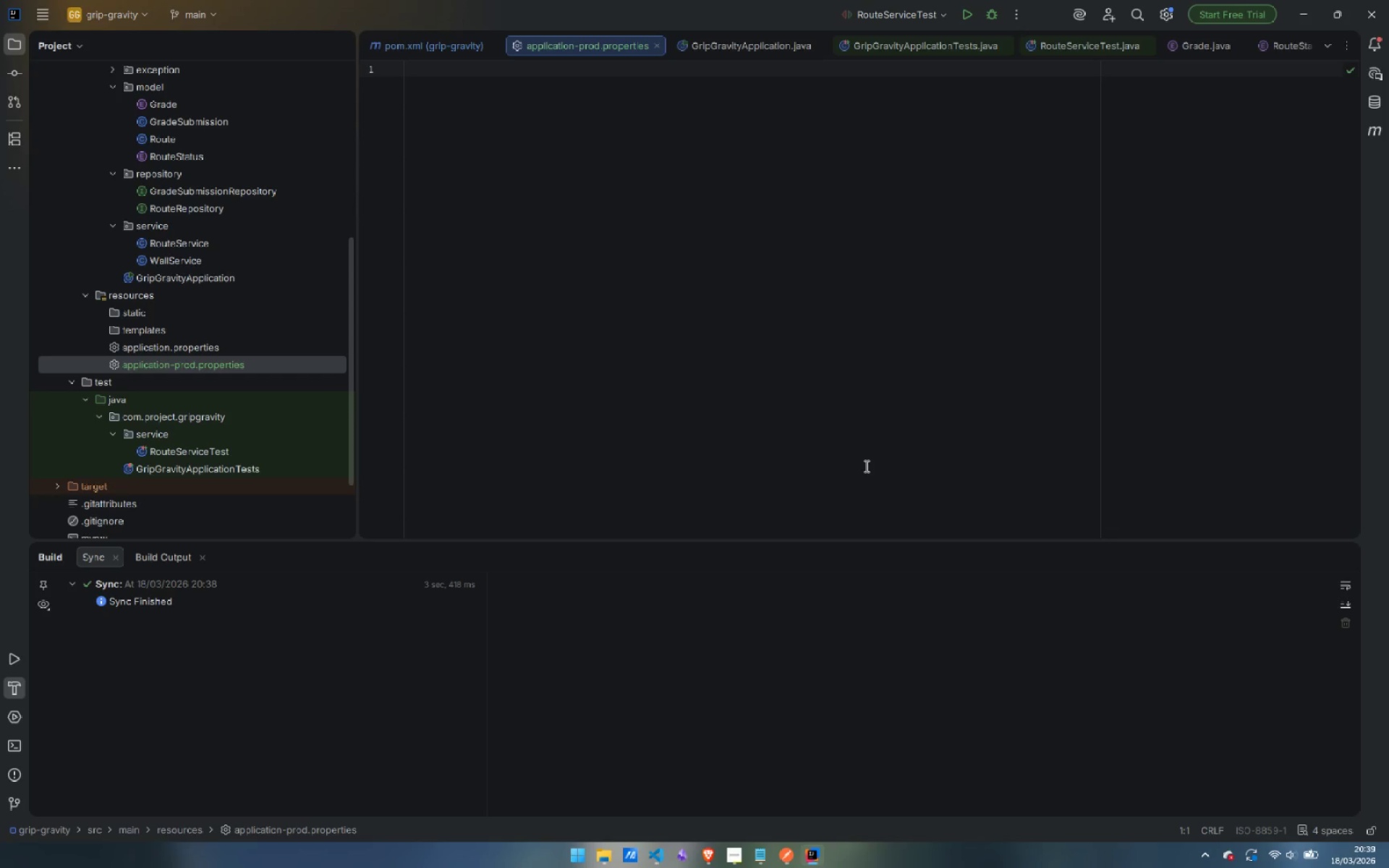 
wait(23.19)
 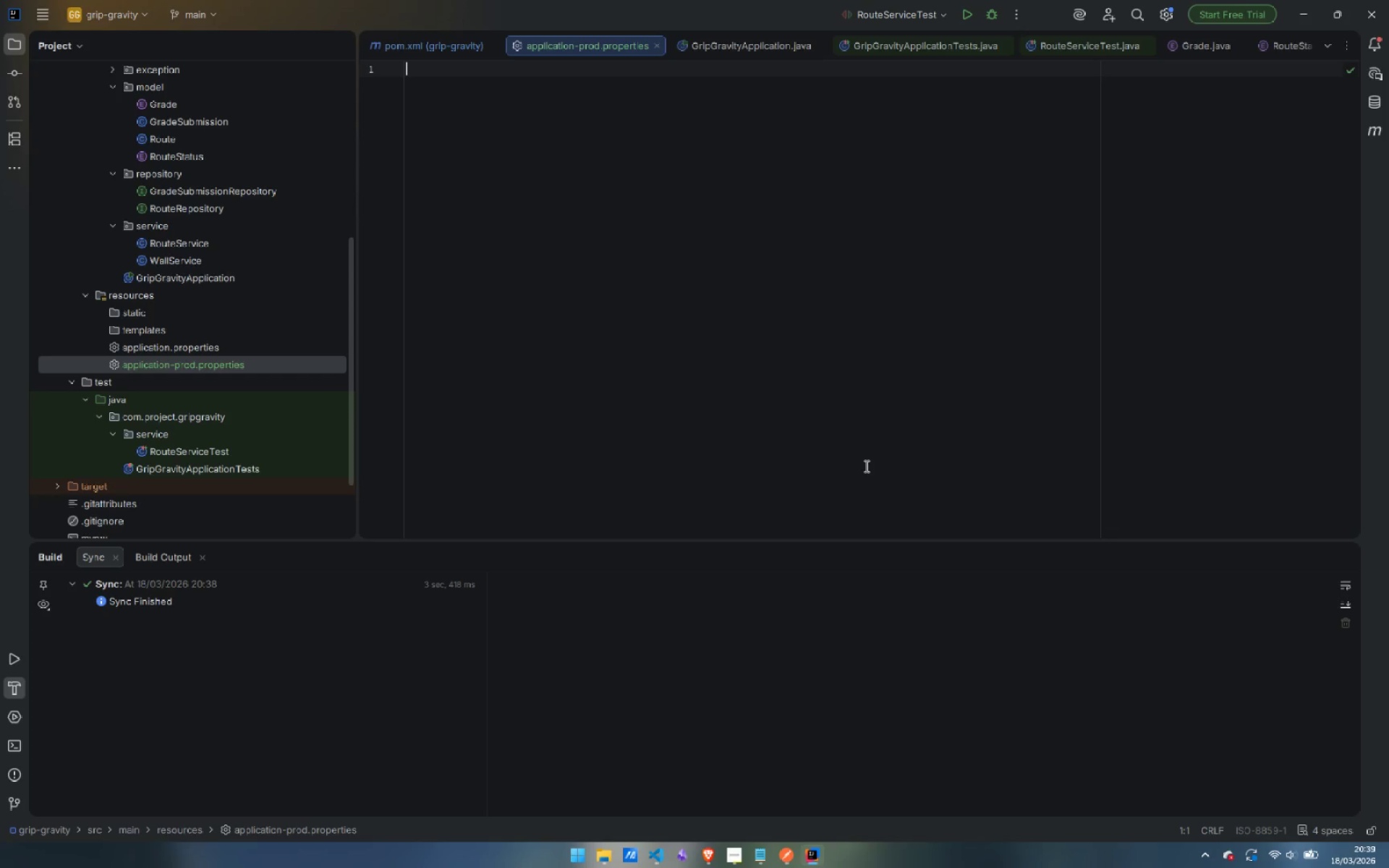 
type(# railway )
 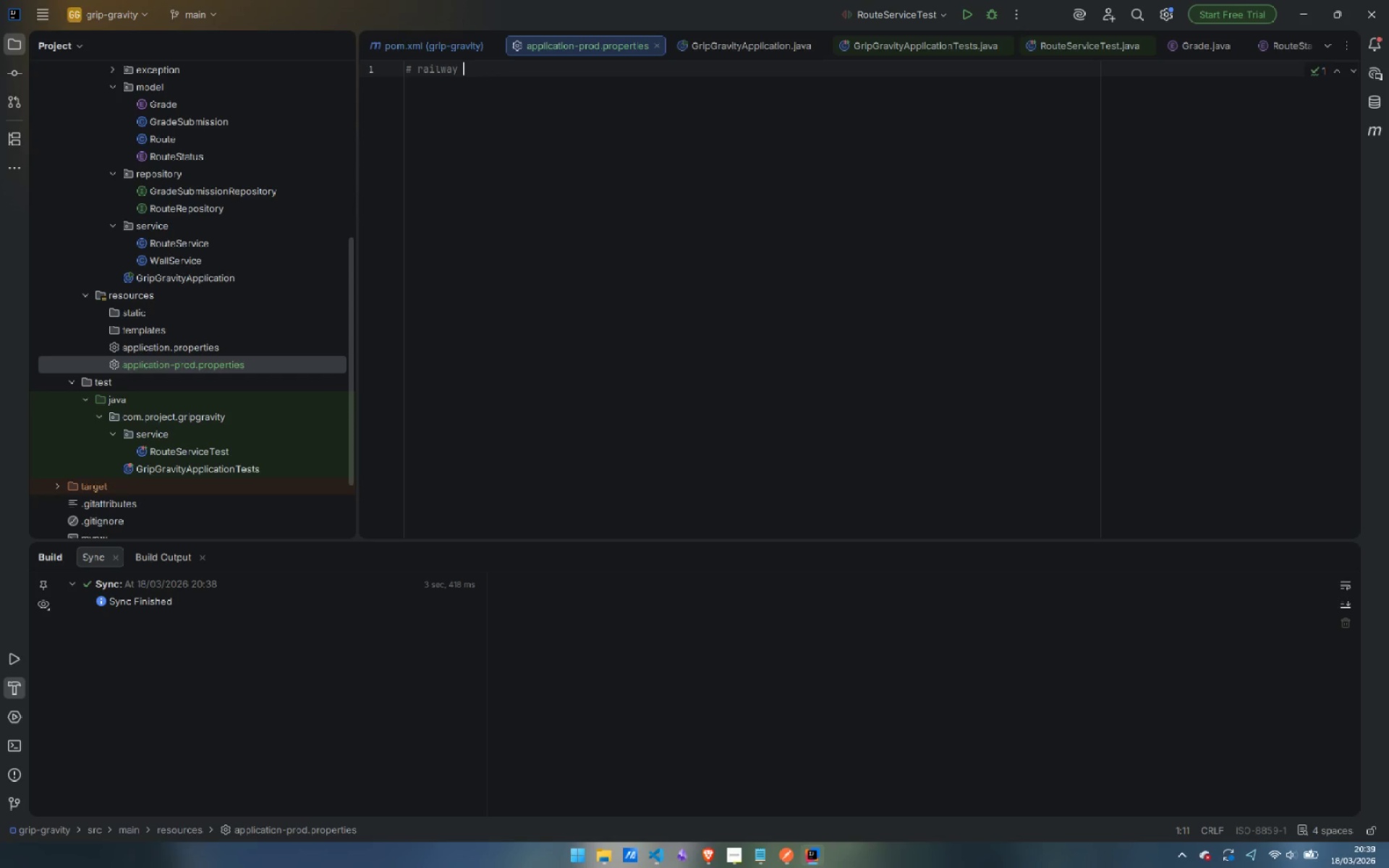 
key(Control+Backspace)
 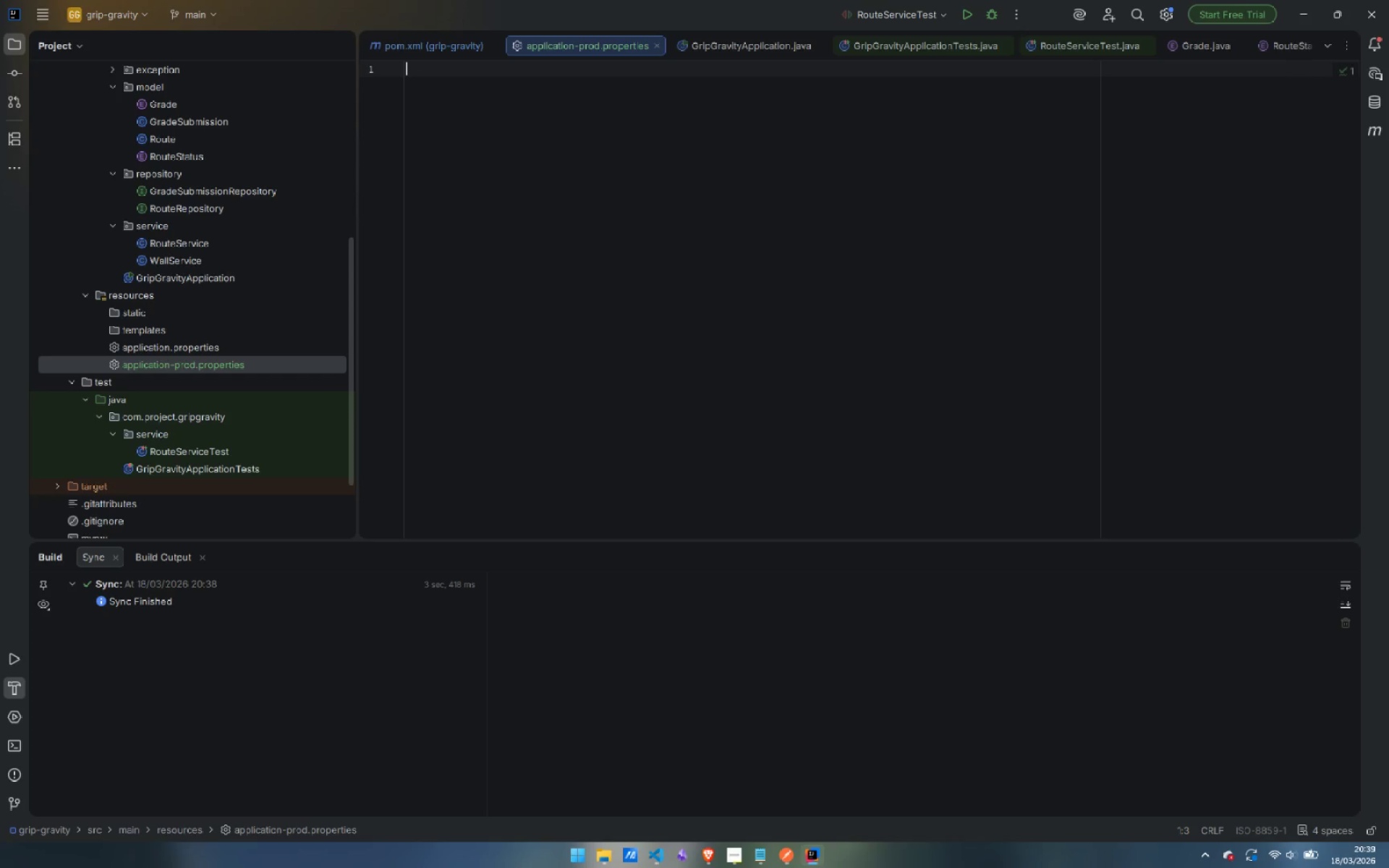 
key(Control+Backspace)
 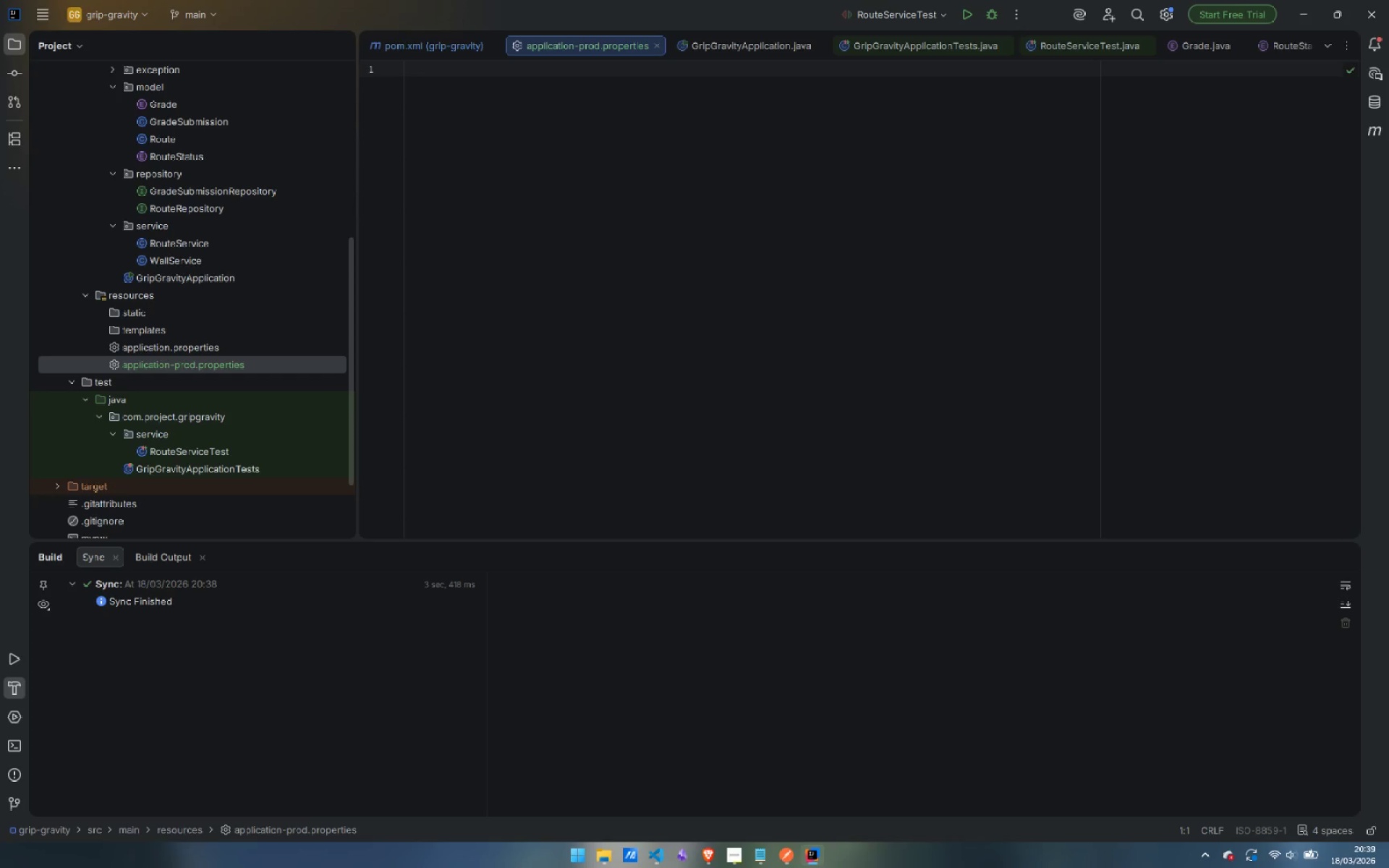 
type(spring.datasource.url=)
 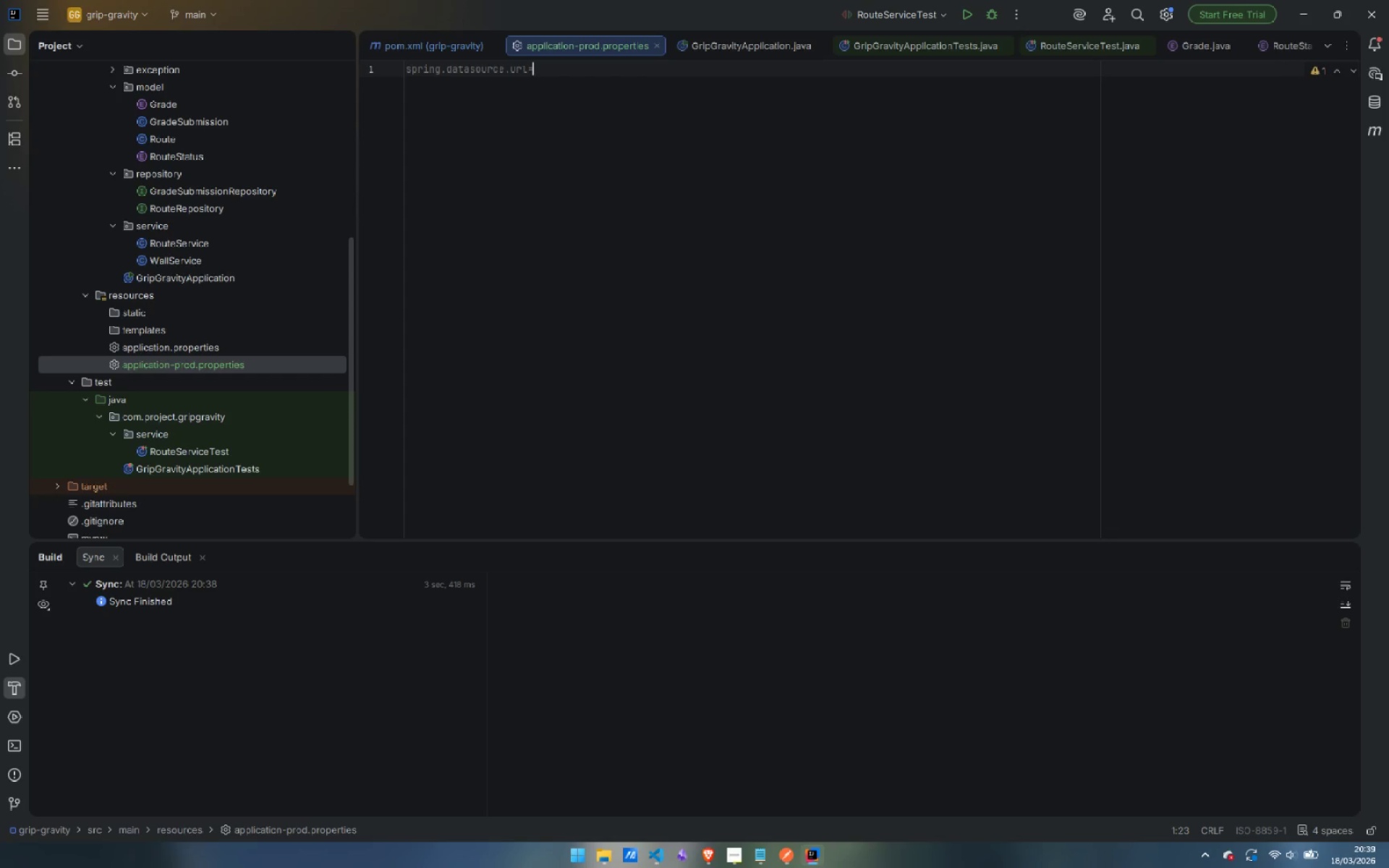 
key(Shift+4)
 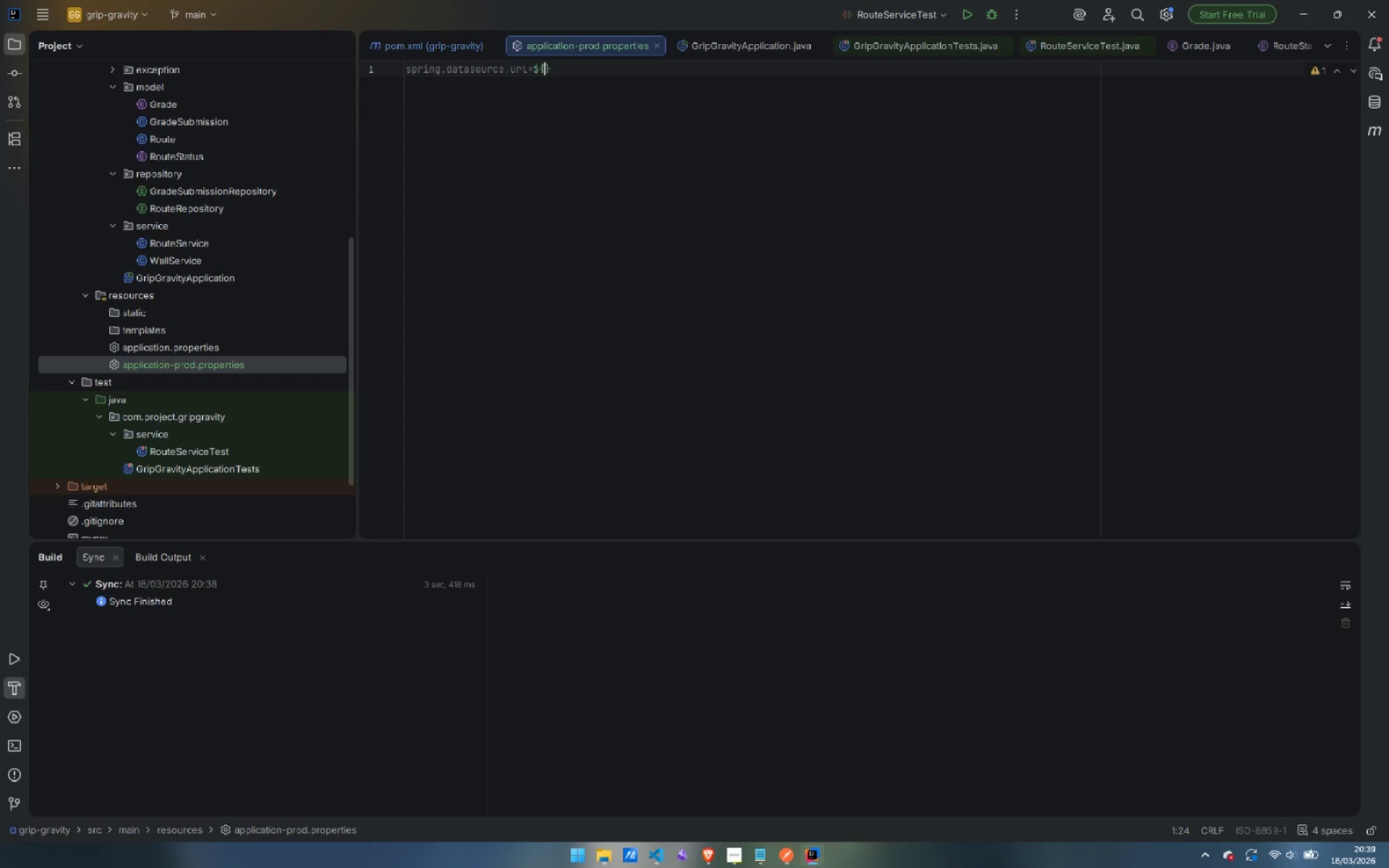 
key(Shift+BracketLeft)
 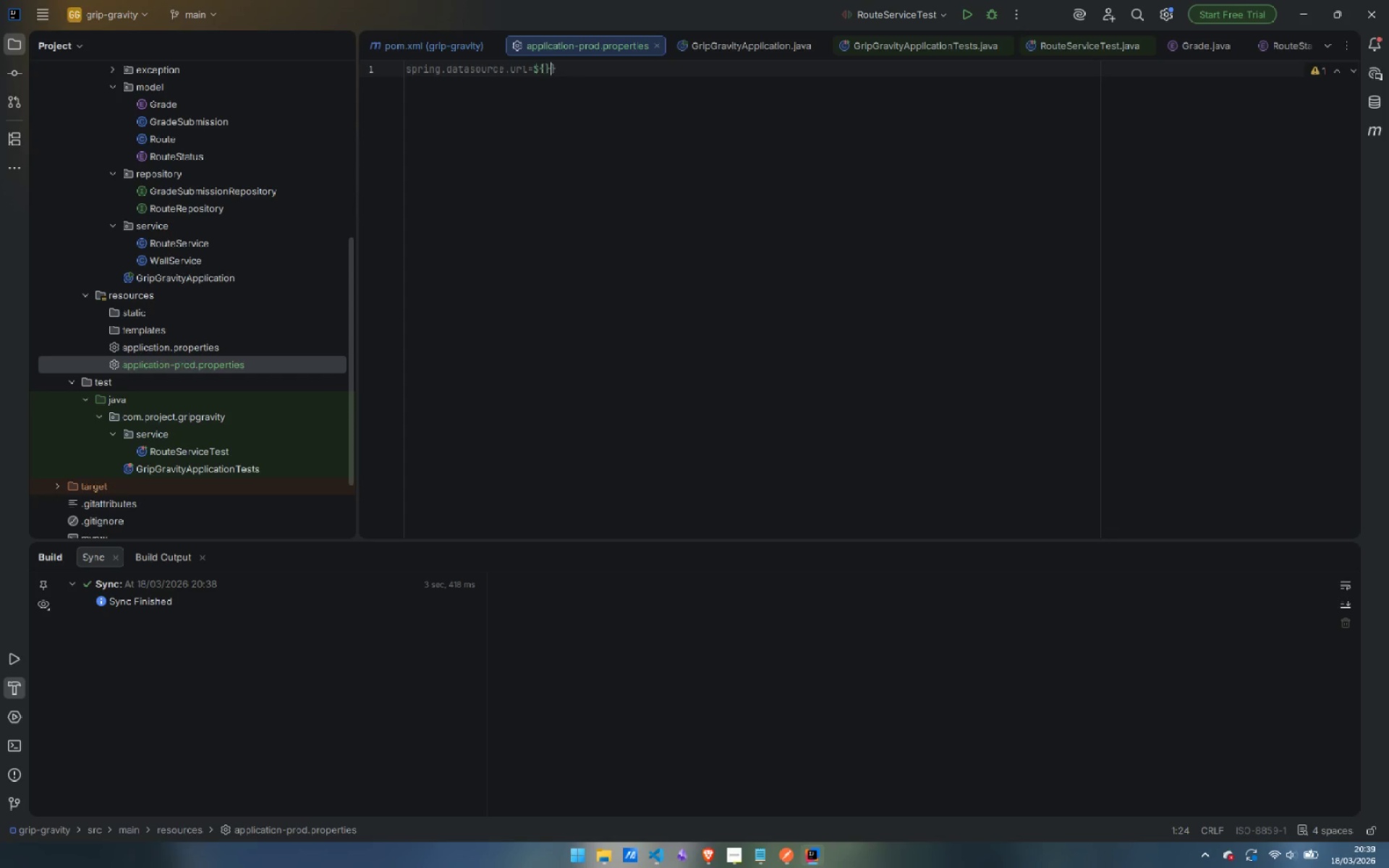 
key(Shift+BracketRight)
 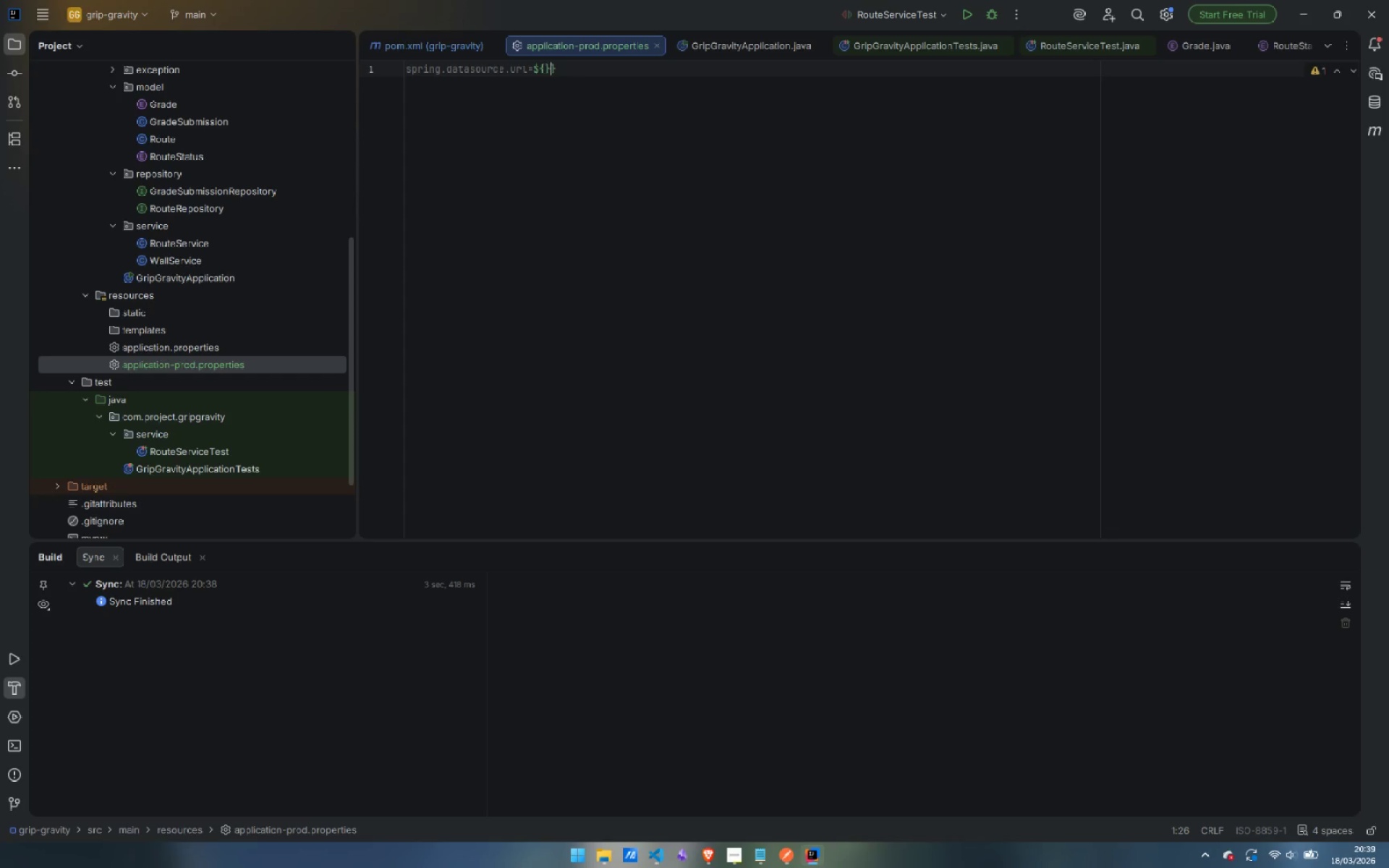 
key(ArrowLeft)
 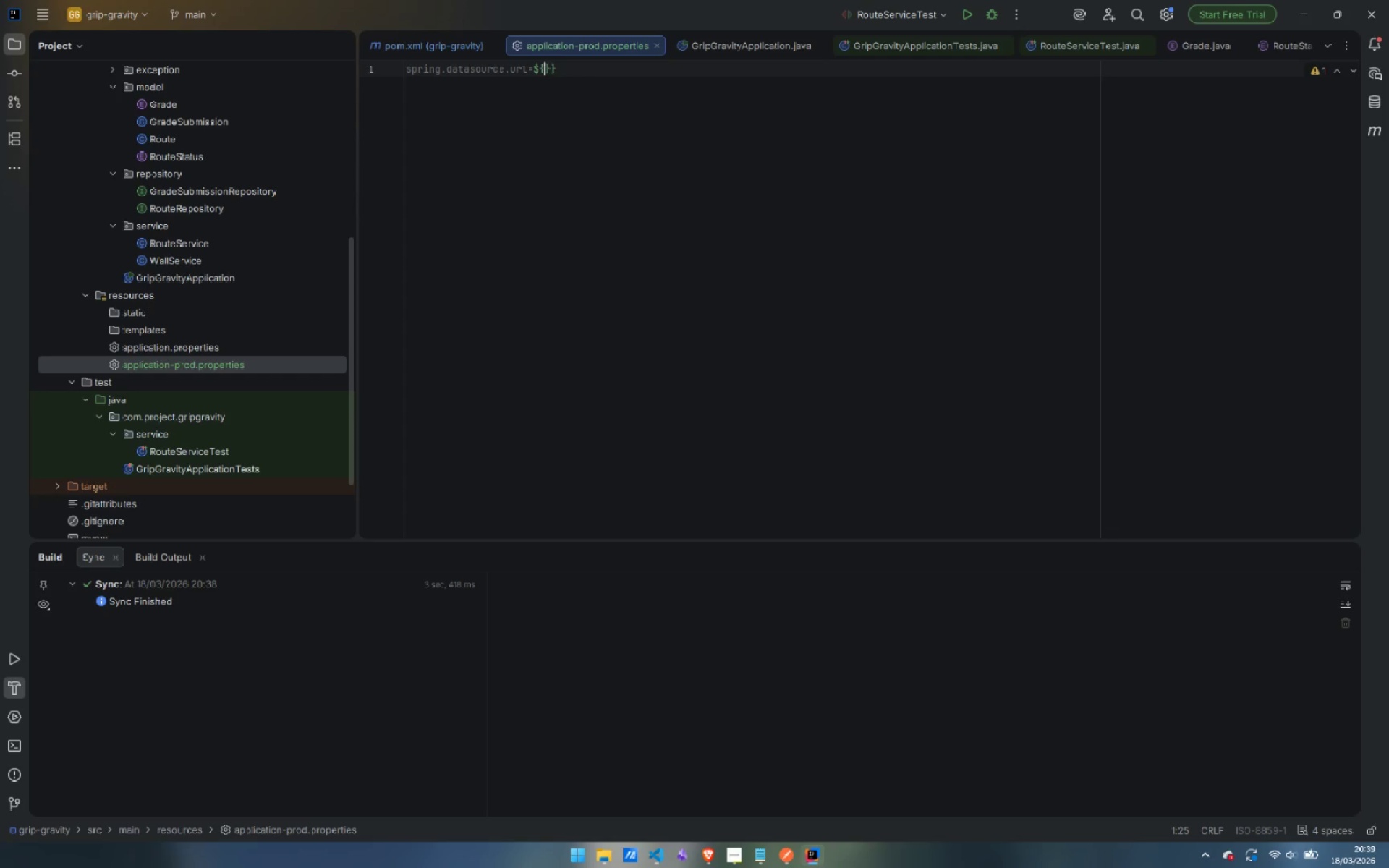 
type(DA)
key(Backspace)
key(Backspace)
type([Delete]DATABASE))
key(Backspace)
type(_URL)
 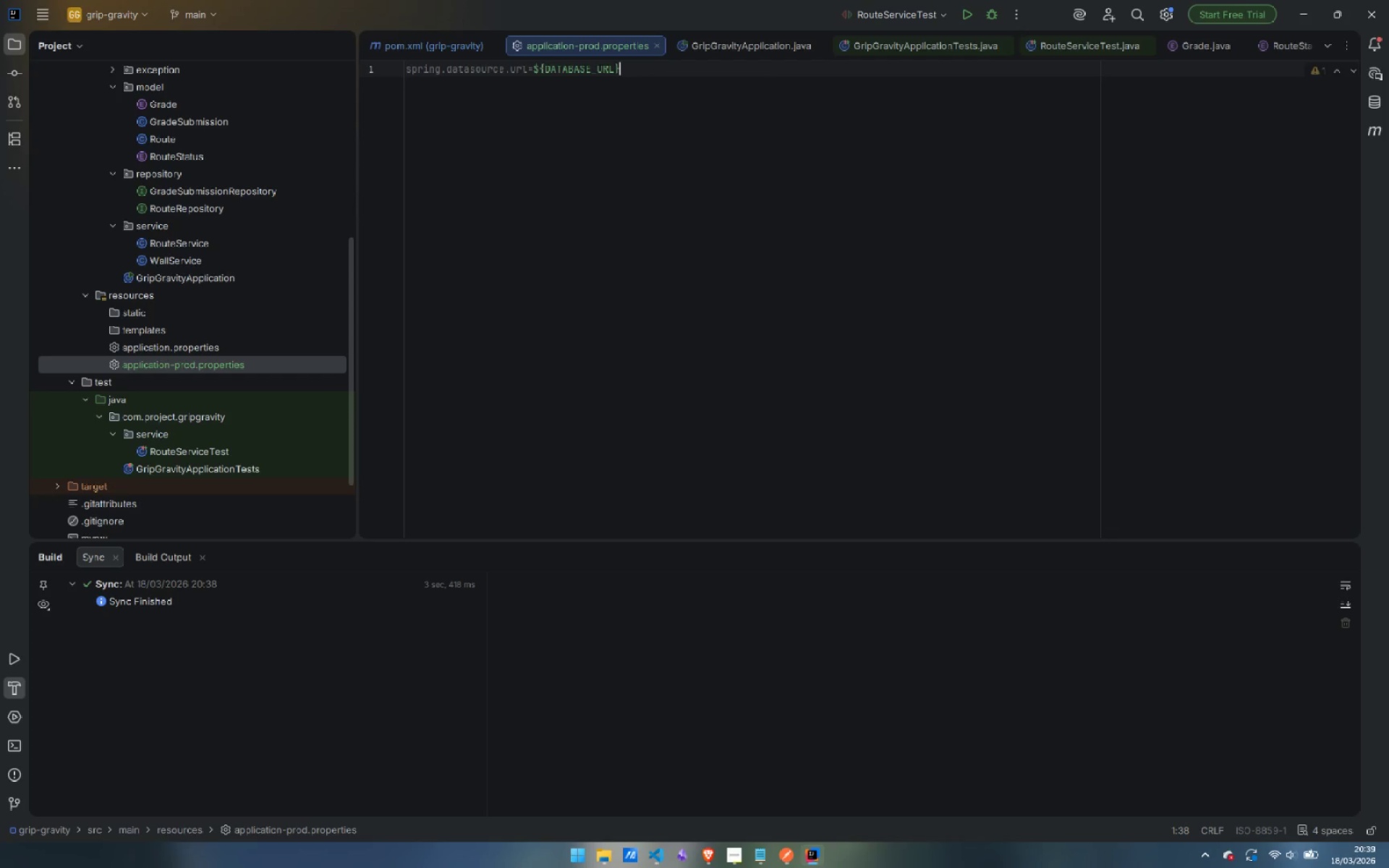 
 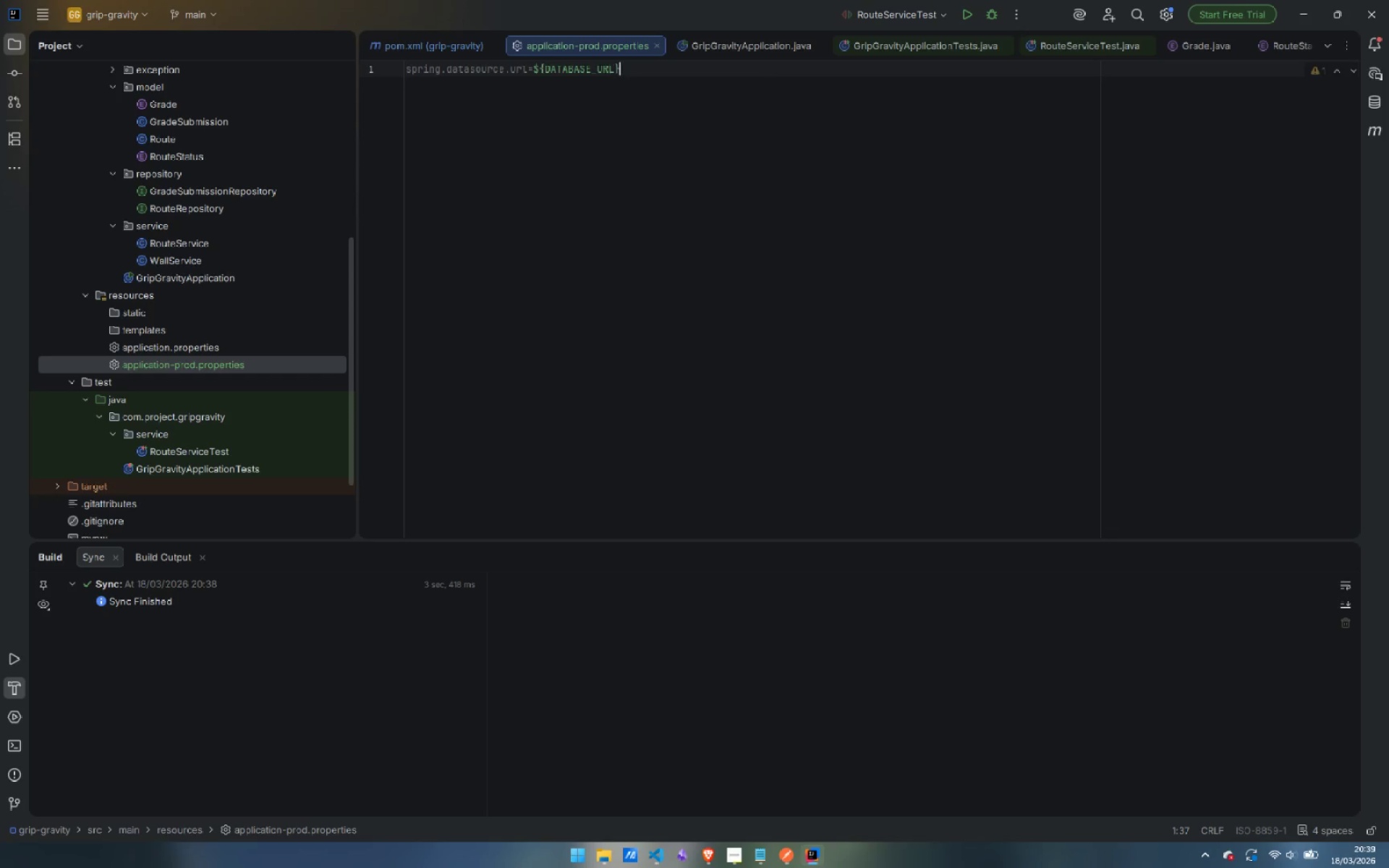 
key(ArrowRight)
 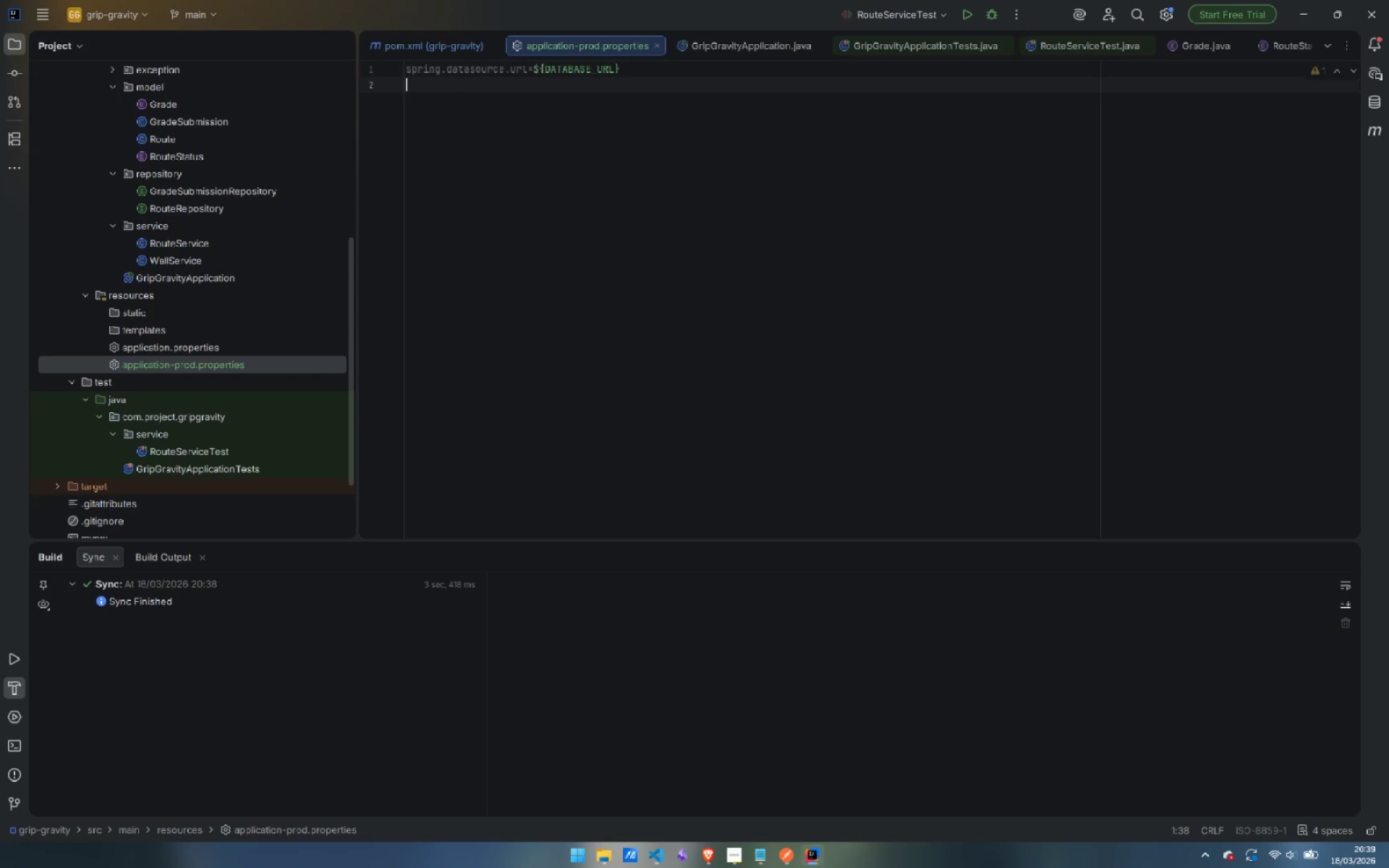 
key(Enter)
 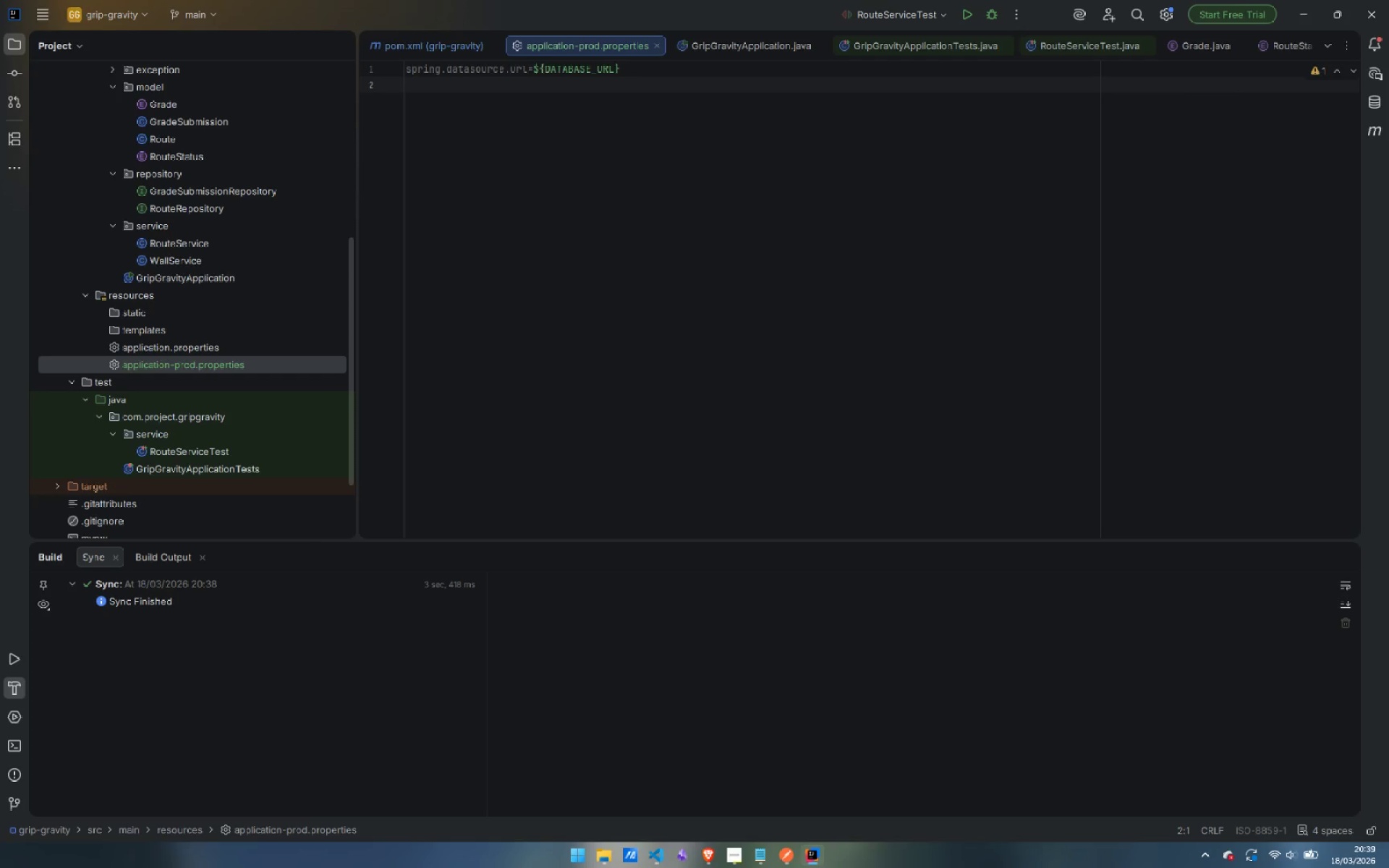 
type(spring.datasource.driver-class-name=)
 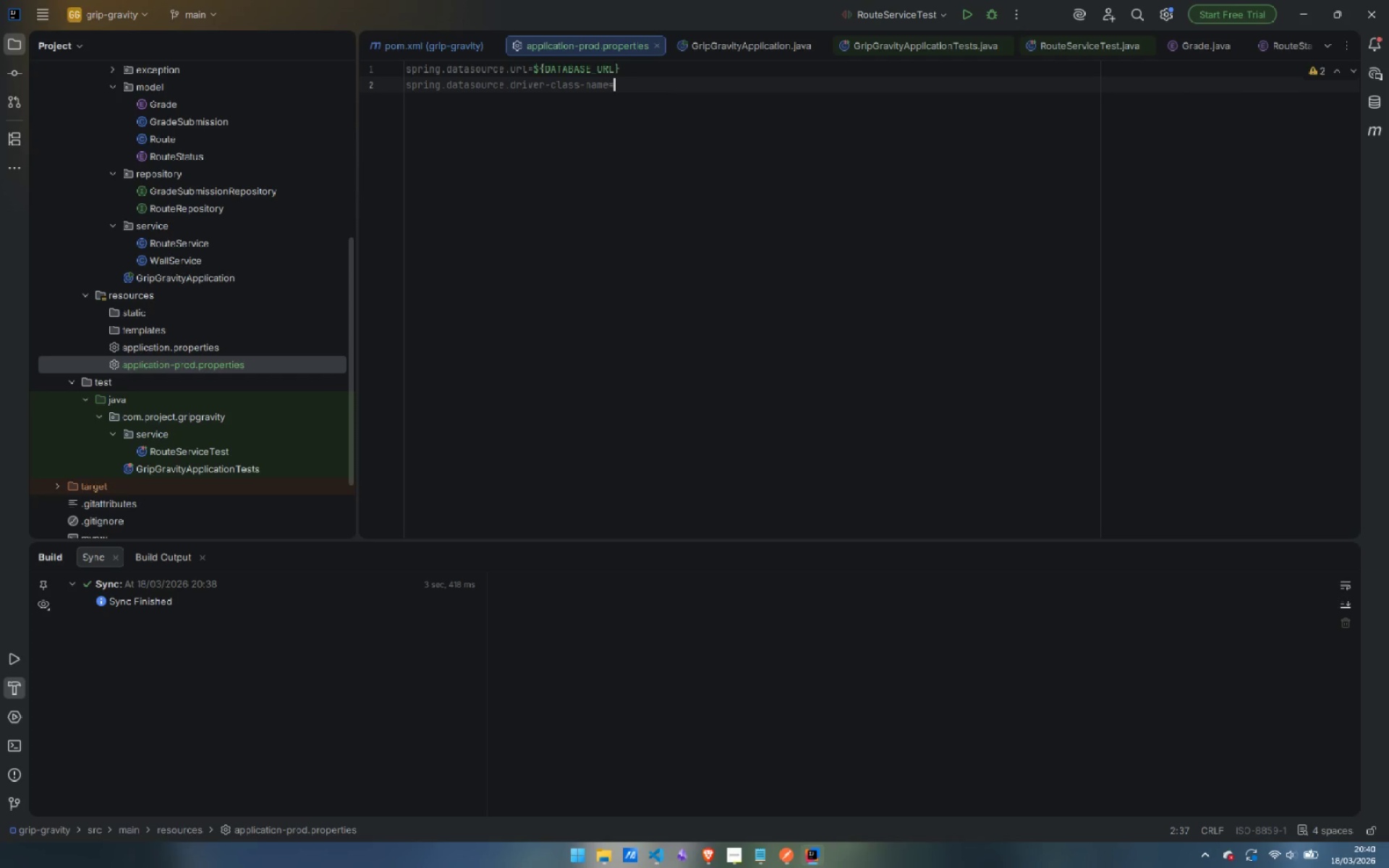 
type(org.postgresq)
 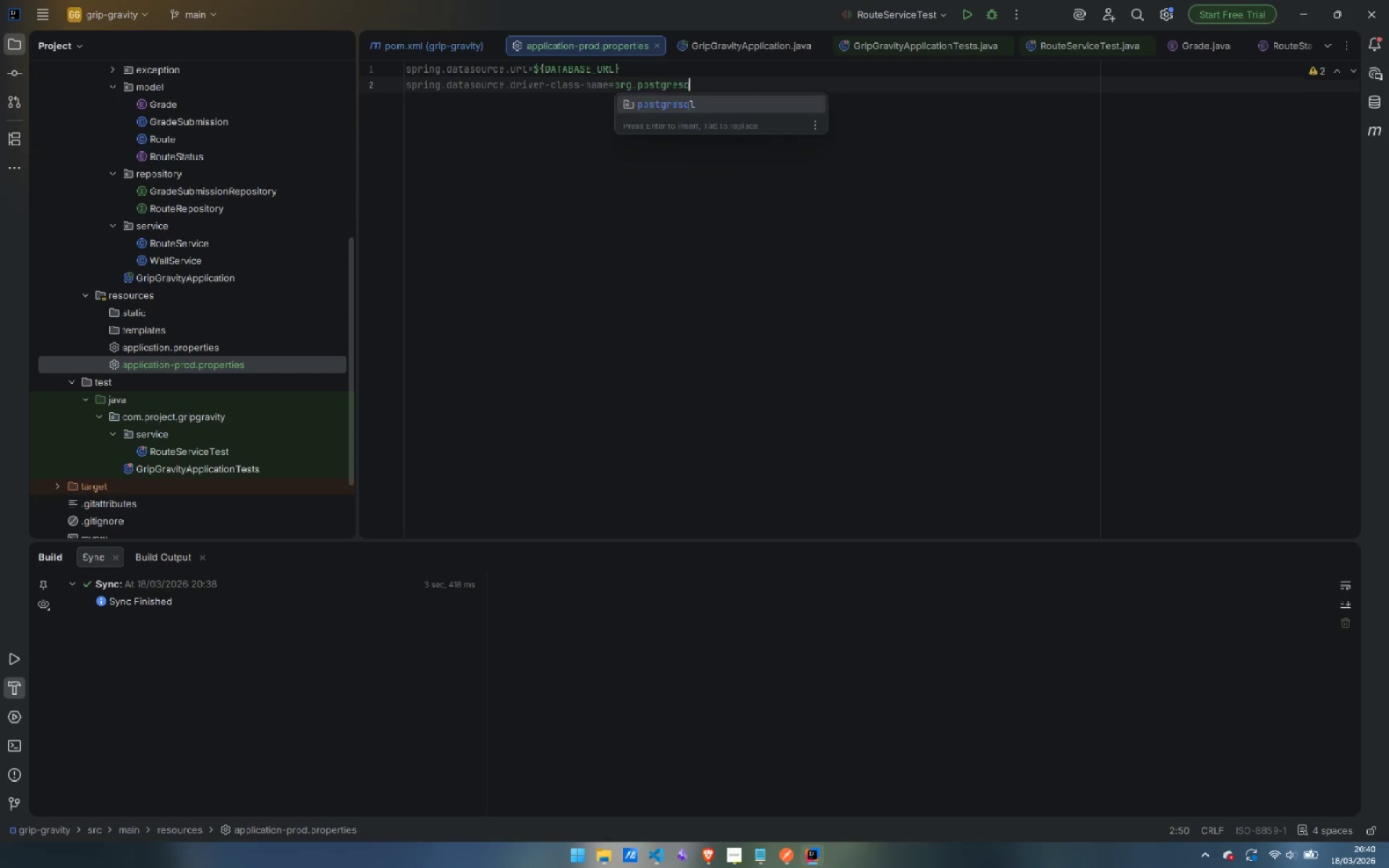 
key(Enter)
 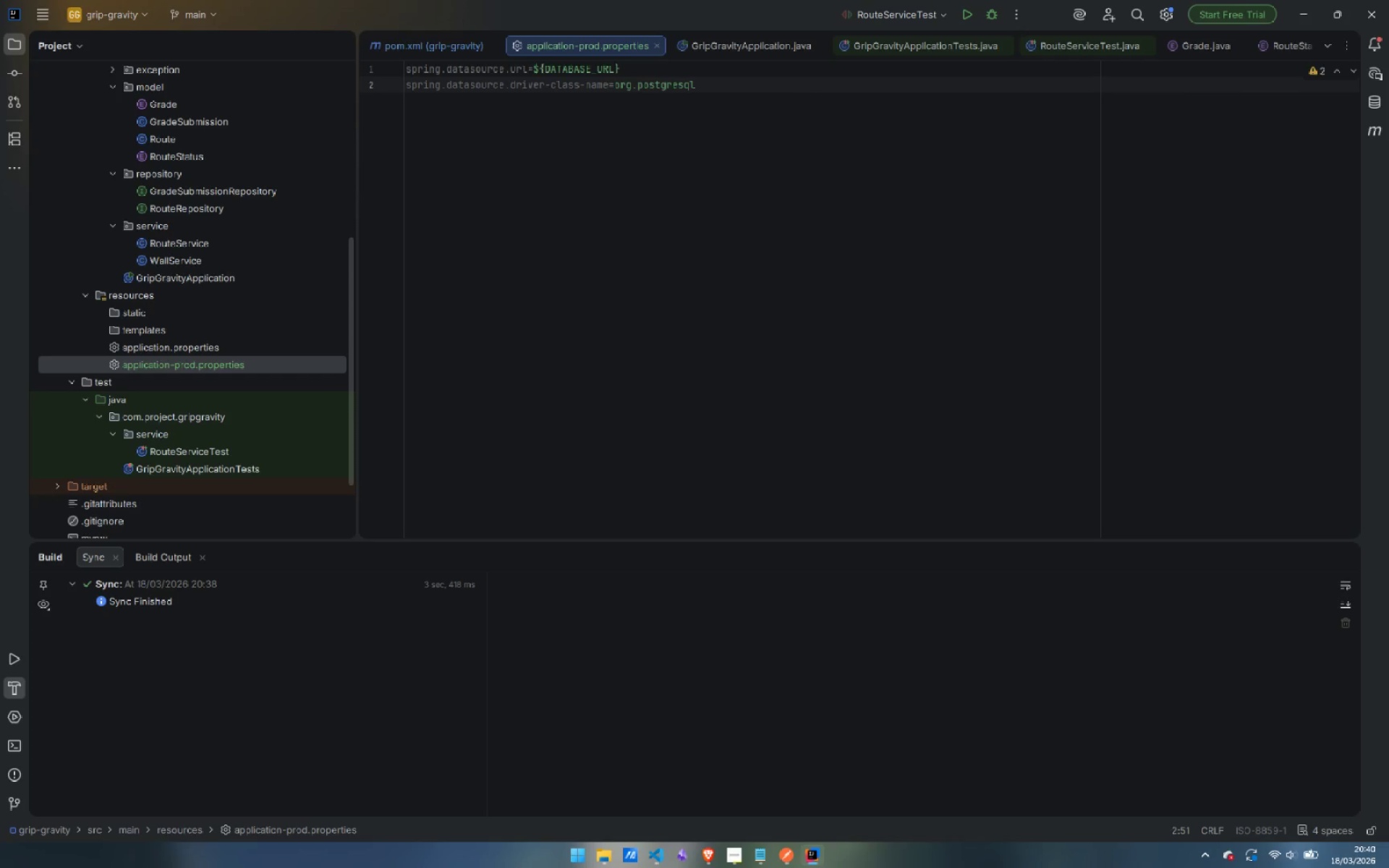 
type(.Dr)
 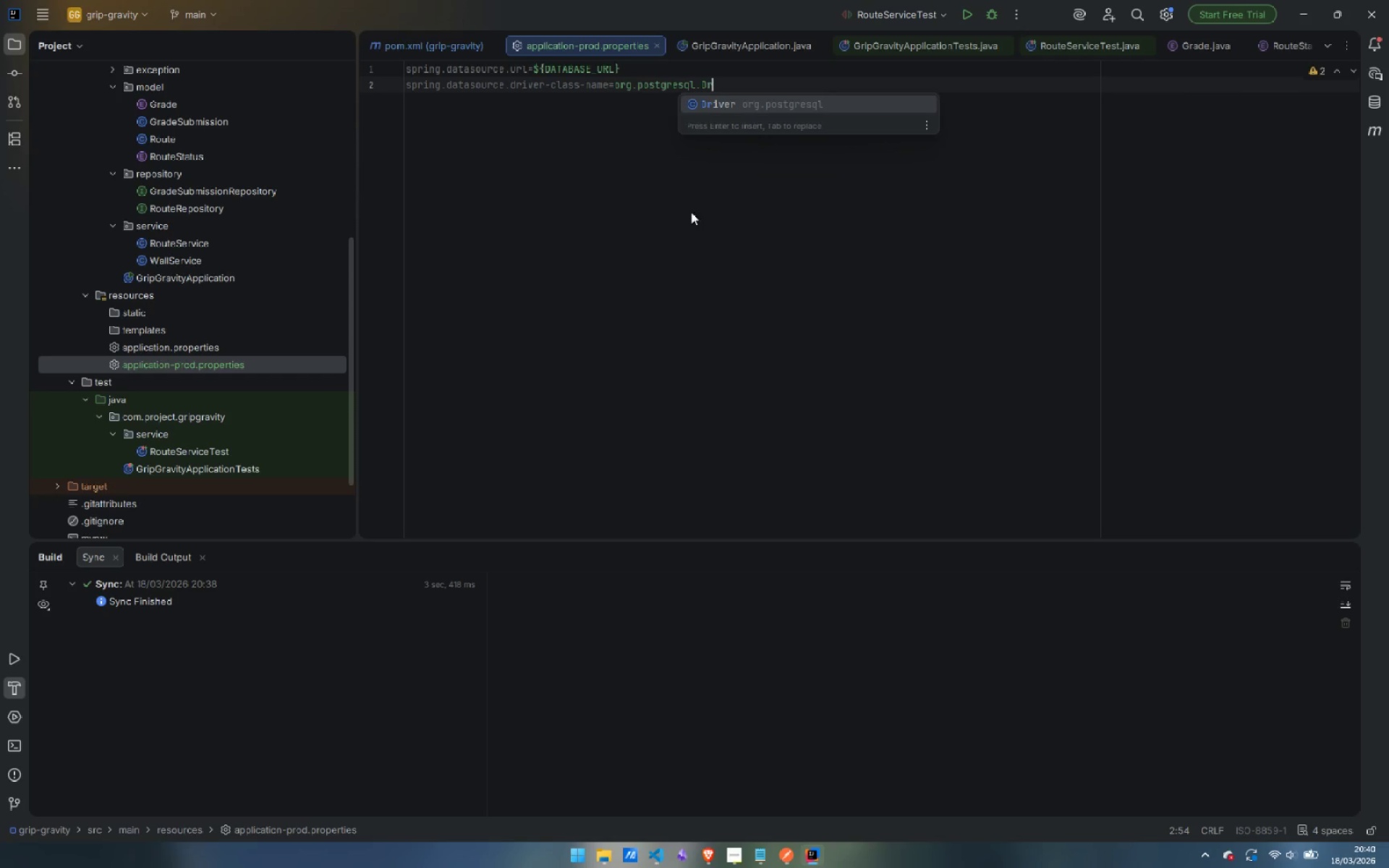 
key(Enter)
 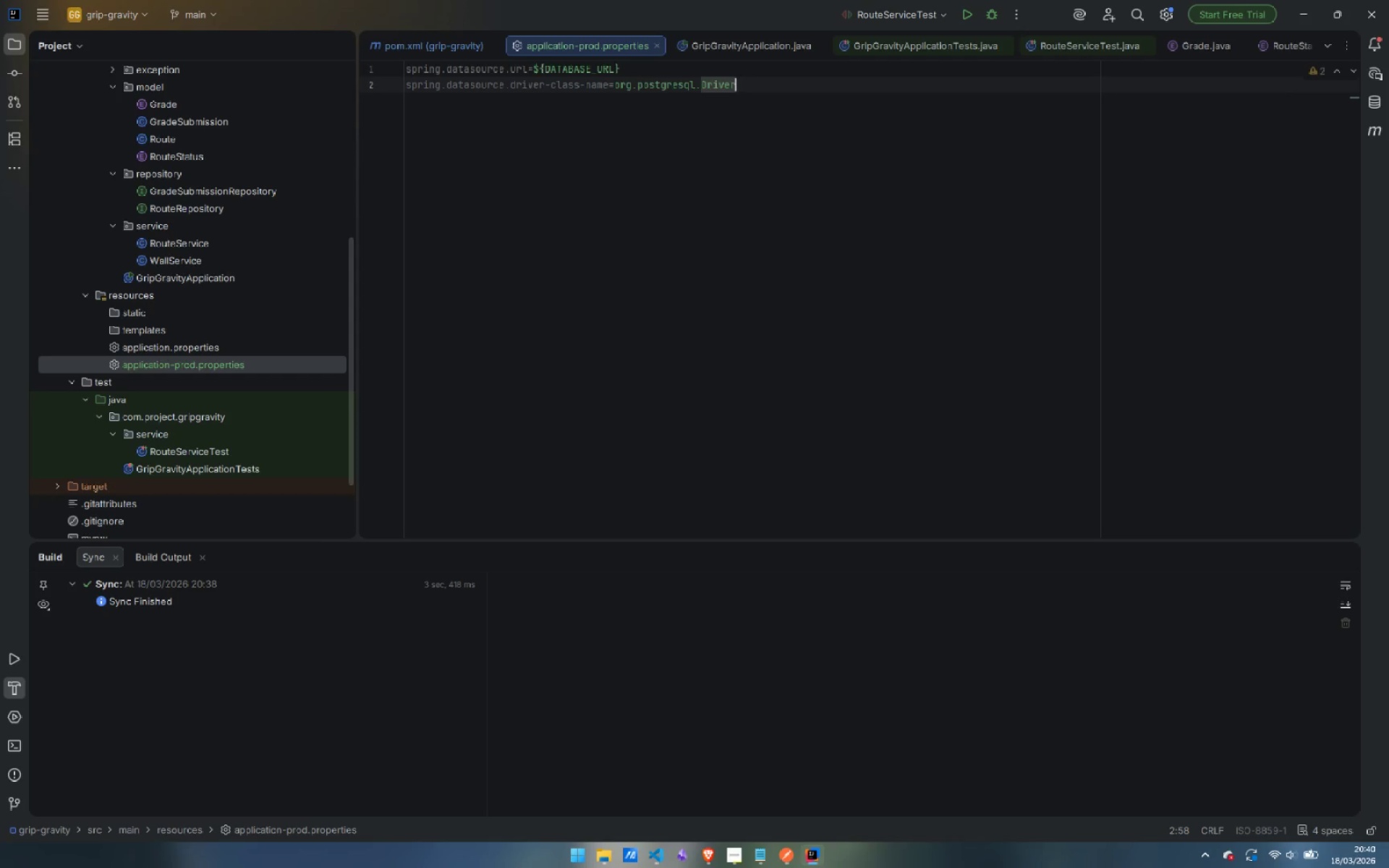 
key(Enter)
 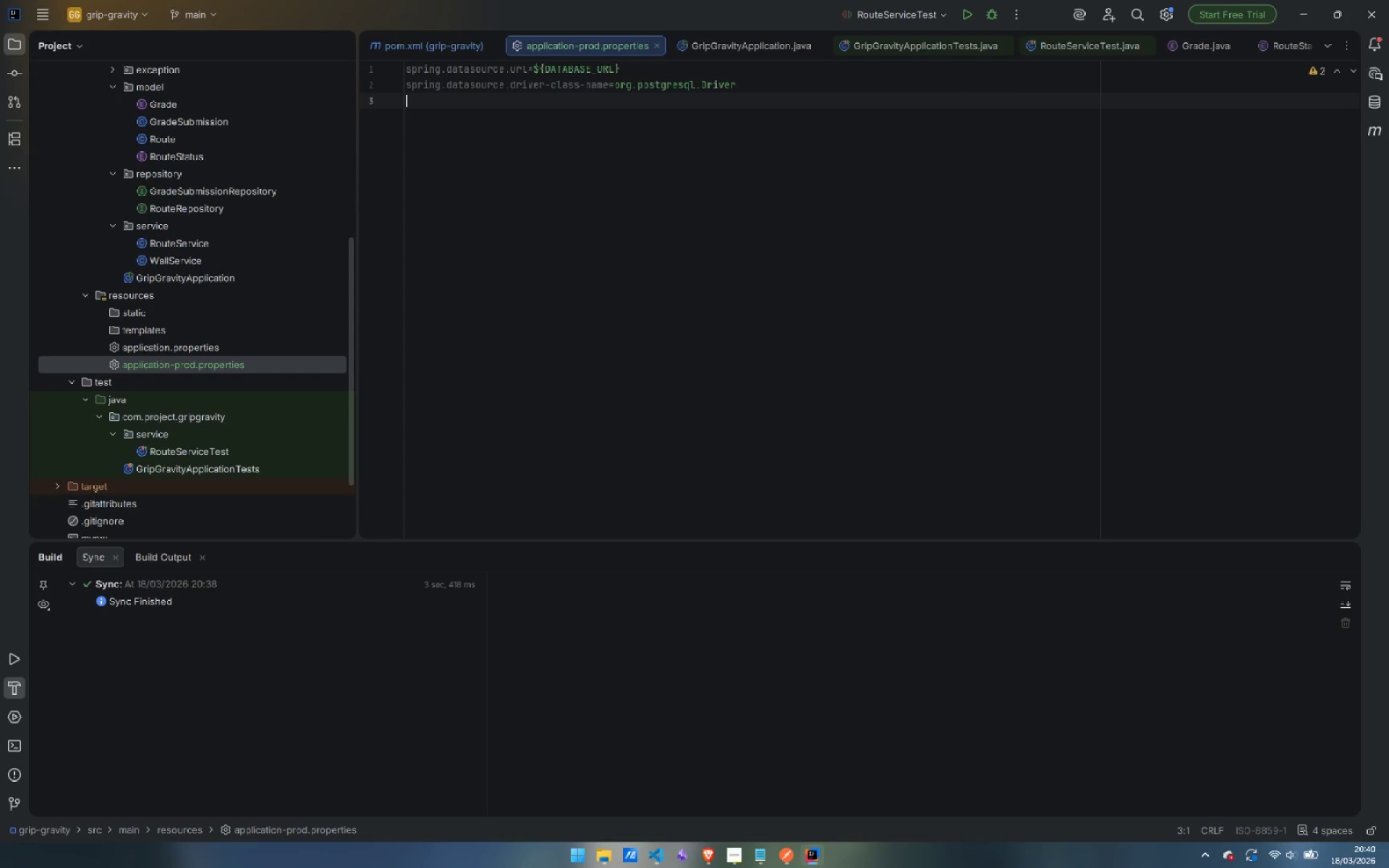 
type(spring.jpa.database-platform=org.hi)
 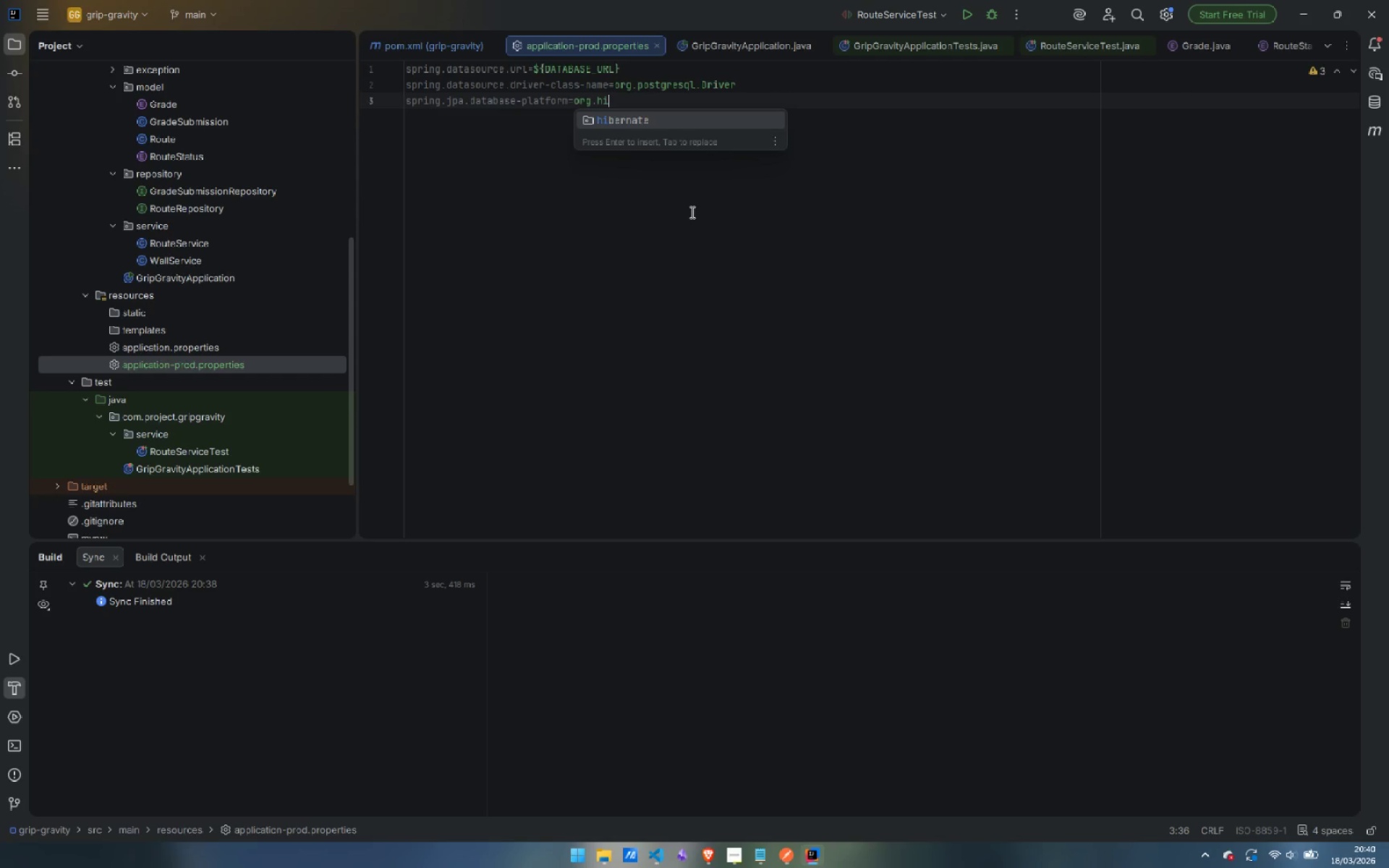 
key(Enter)
 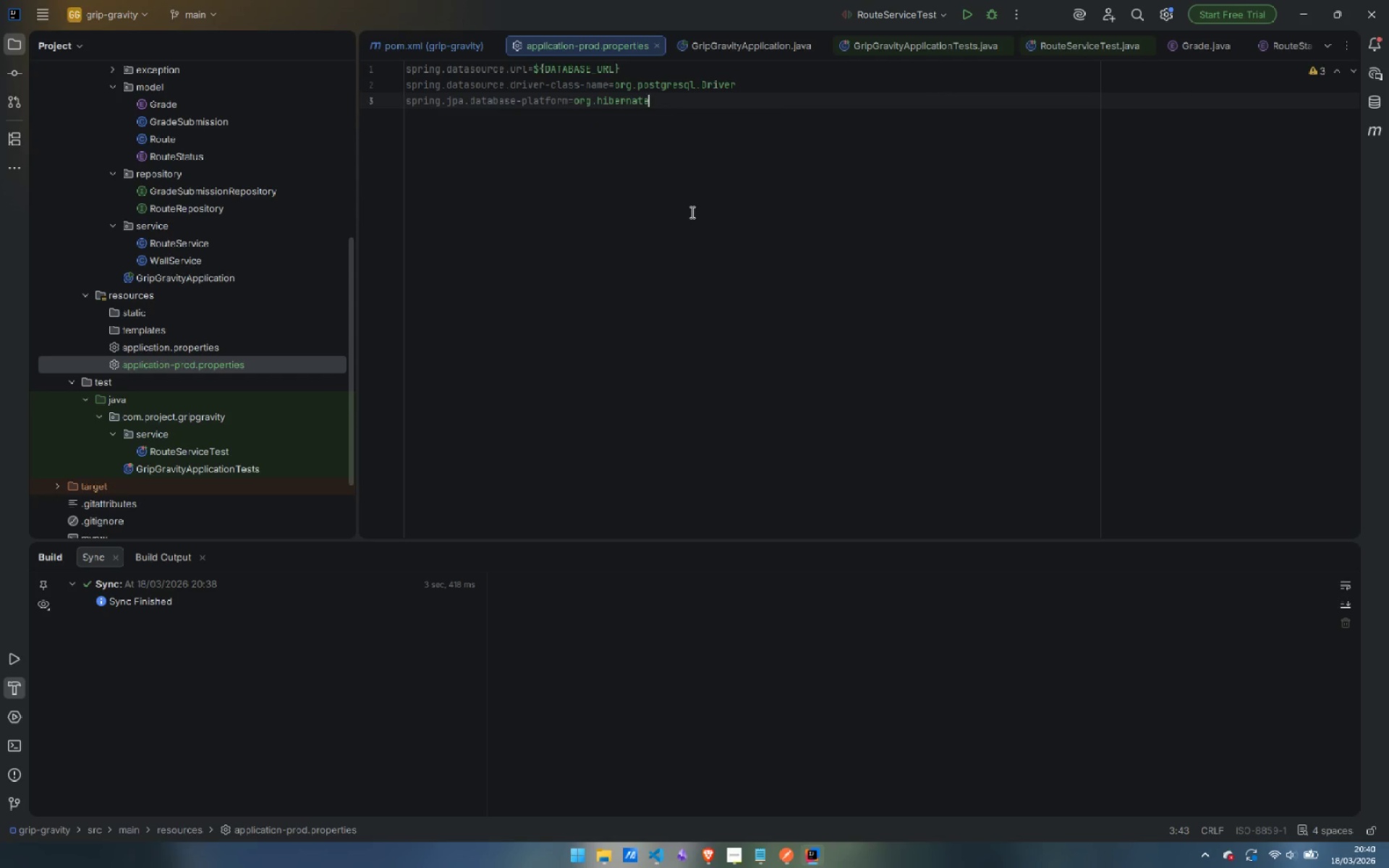 
type(.di)
 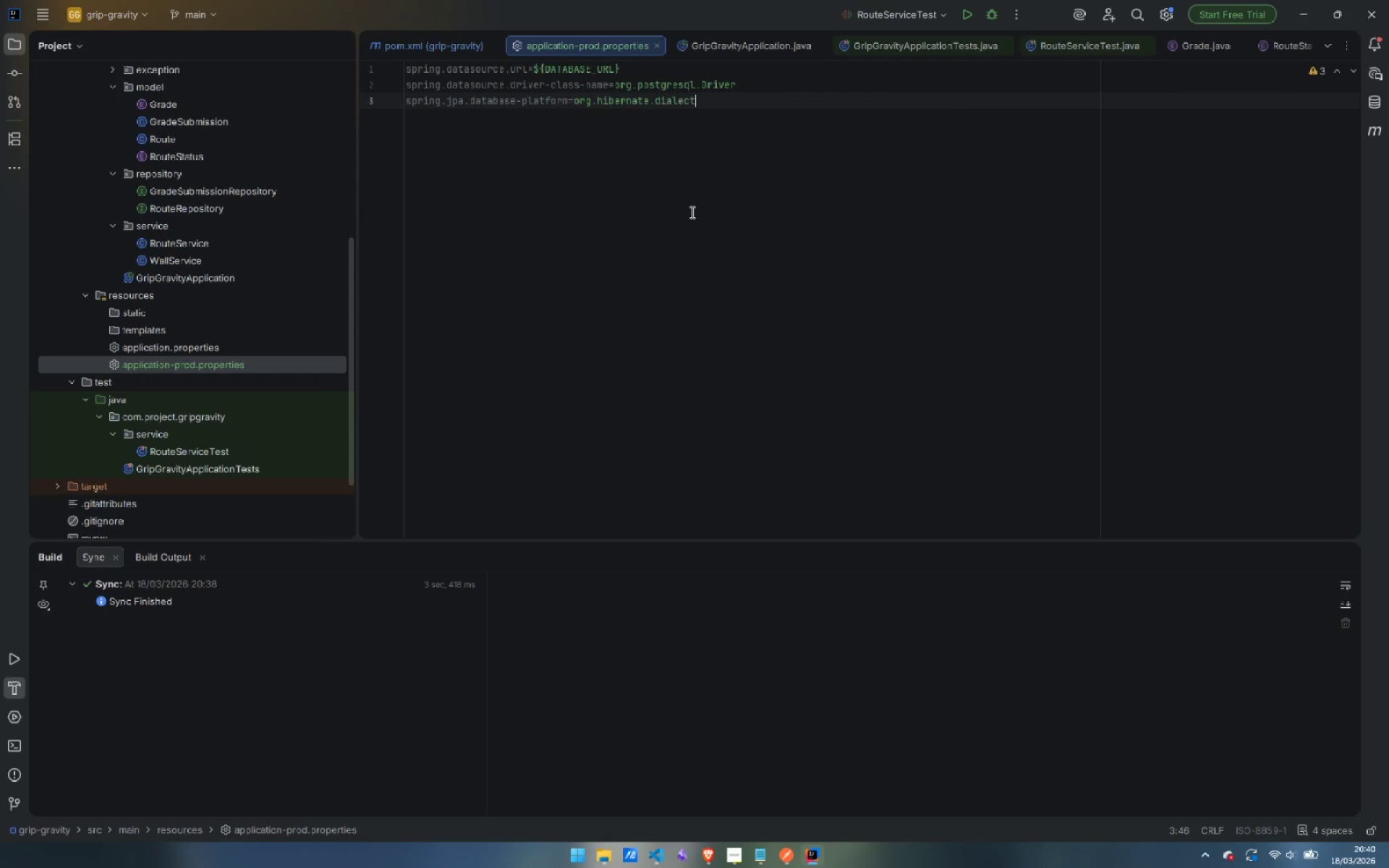 
key(Enter)
 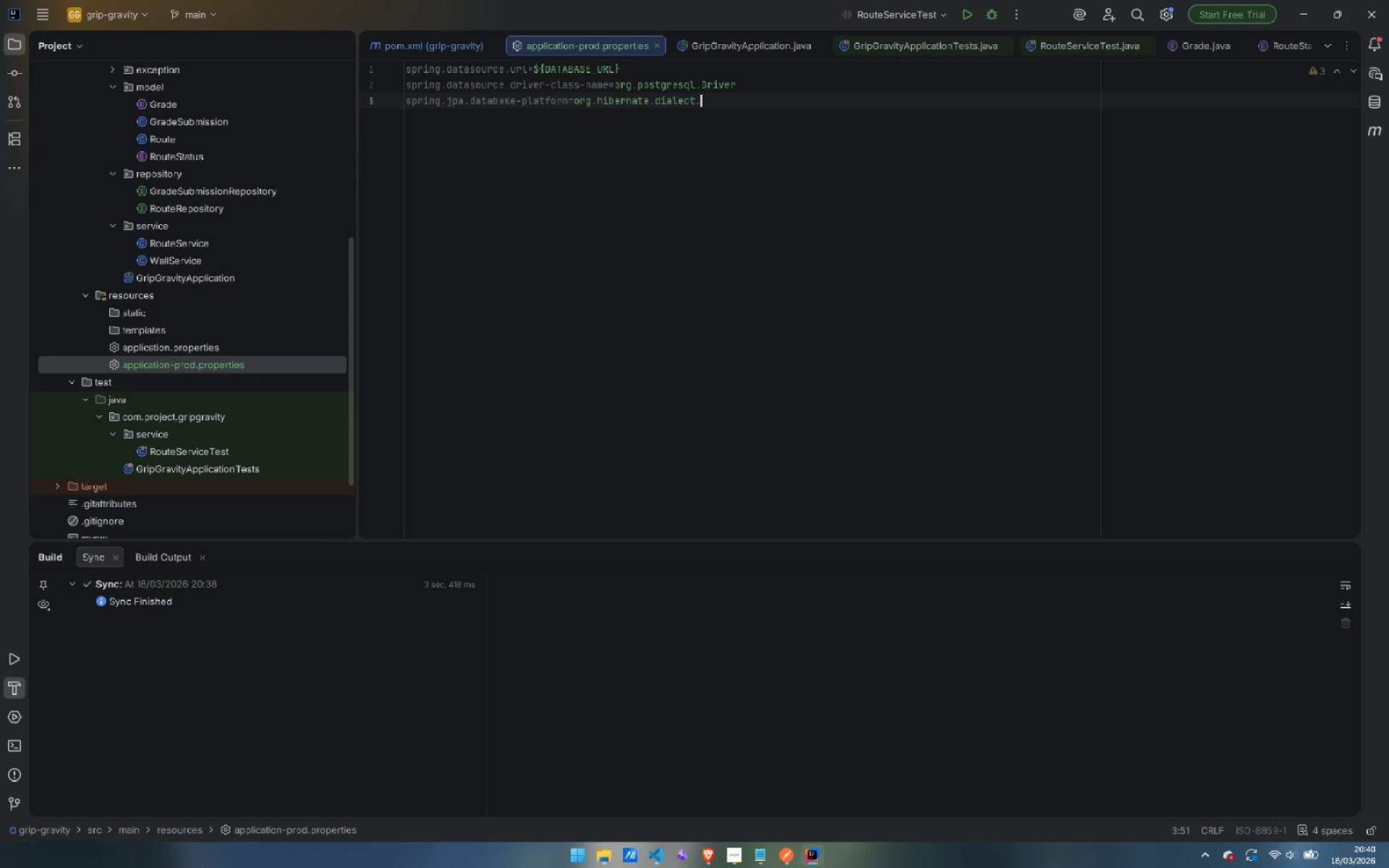 
type(.Po)
 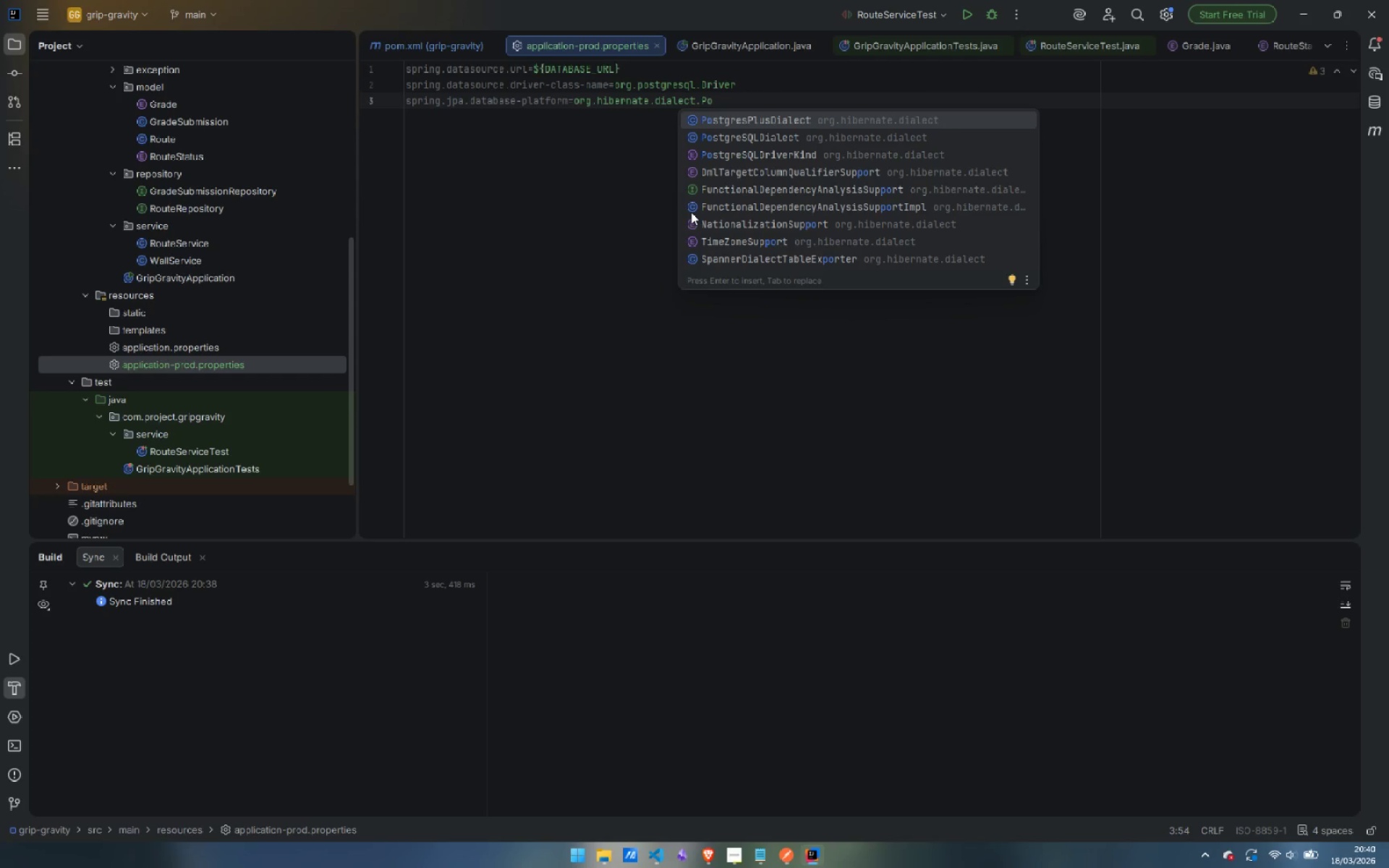 
key(ArrowDown)
 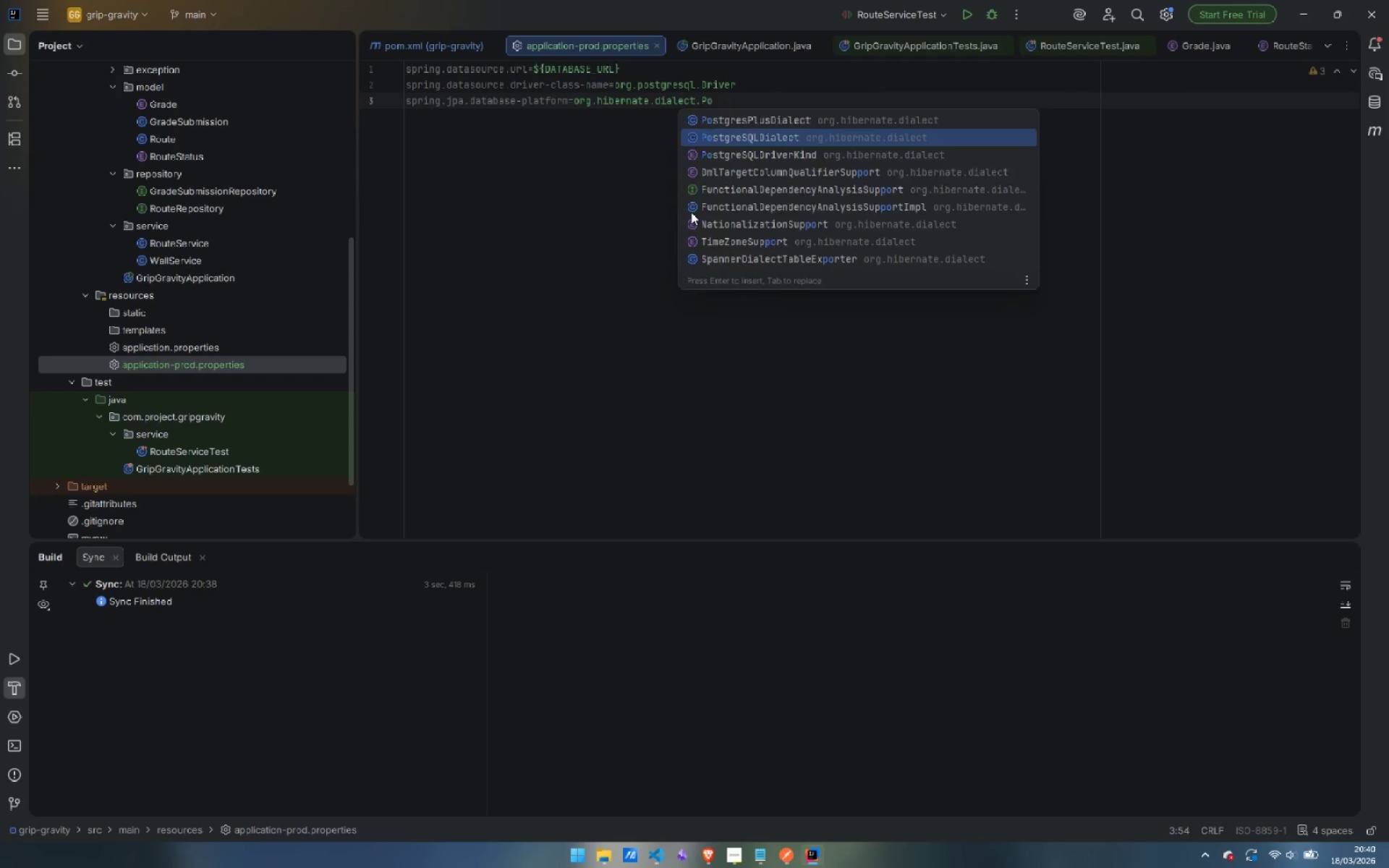 
key(Enter)
 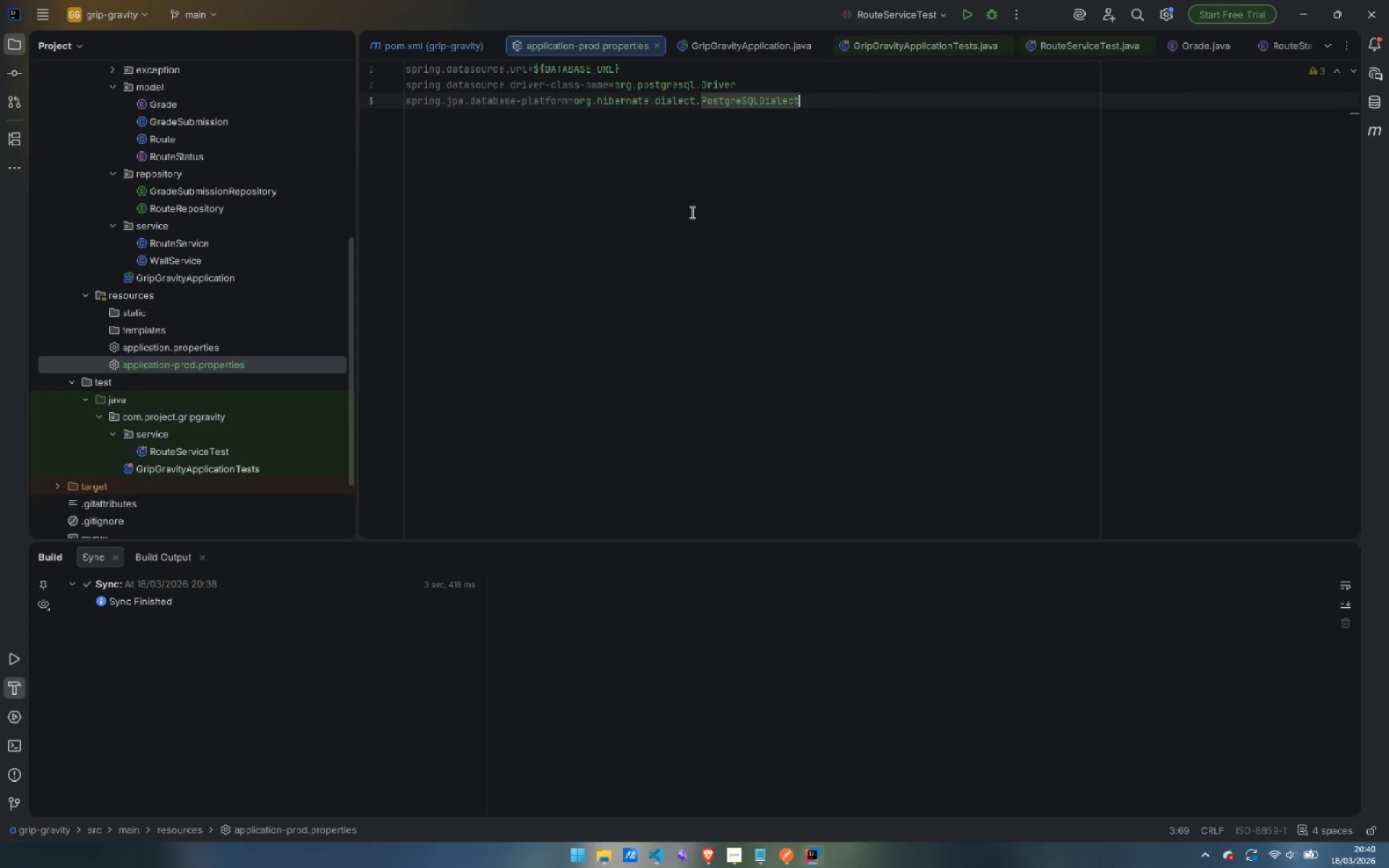 
key(Enter)
 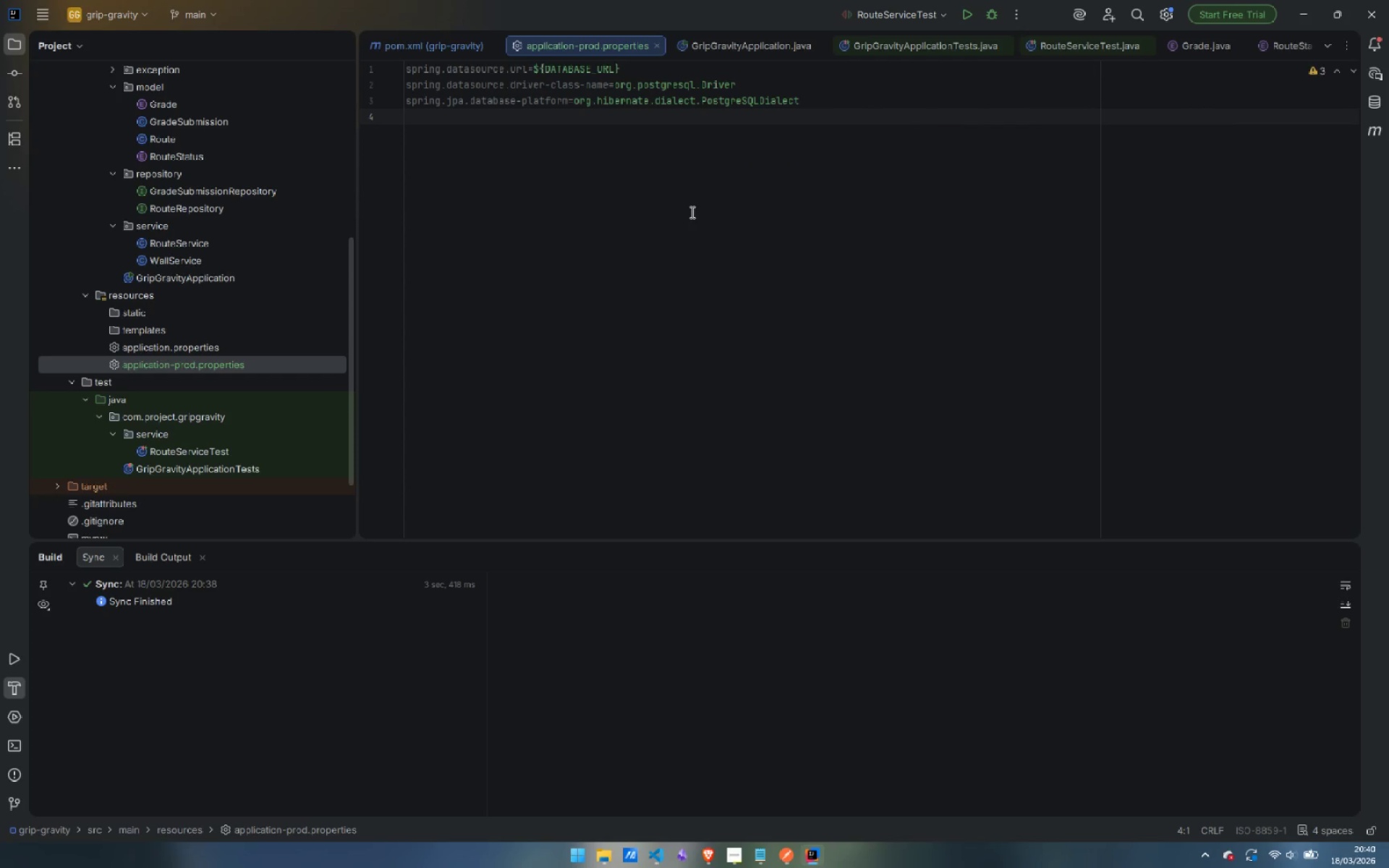 
type(spring.jpa.)
 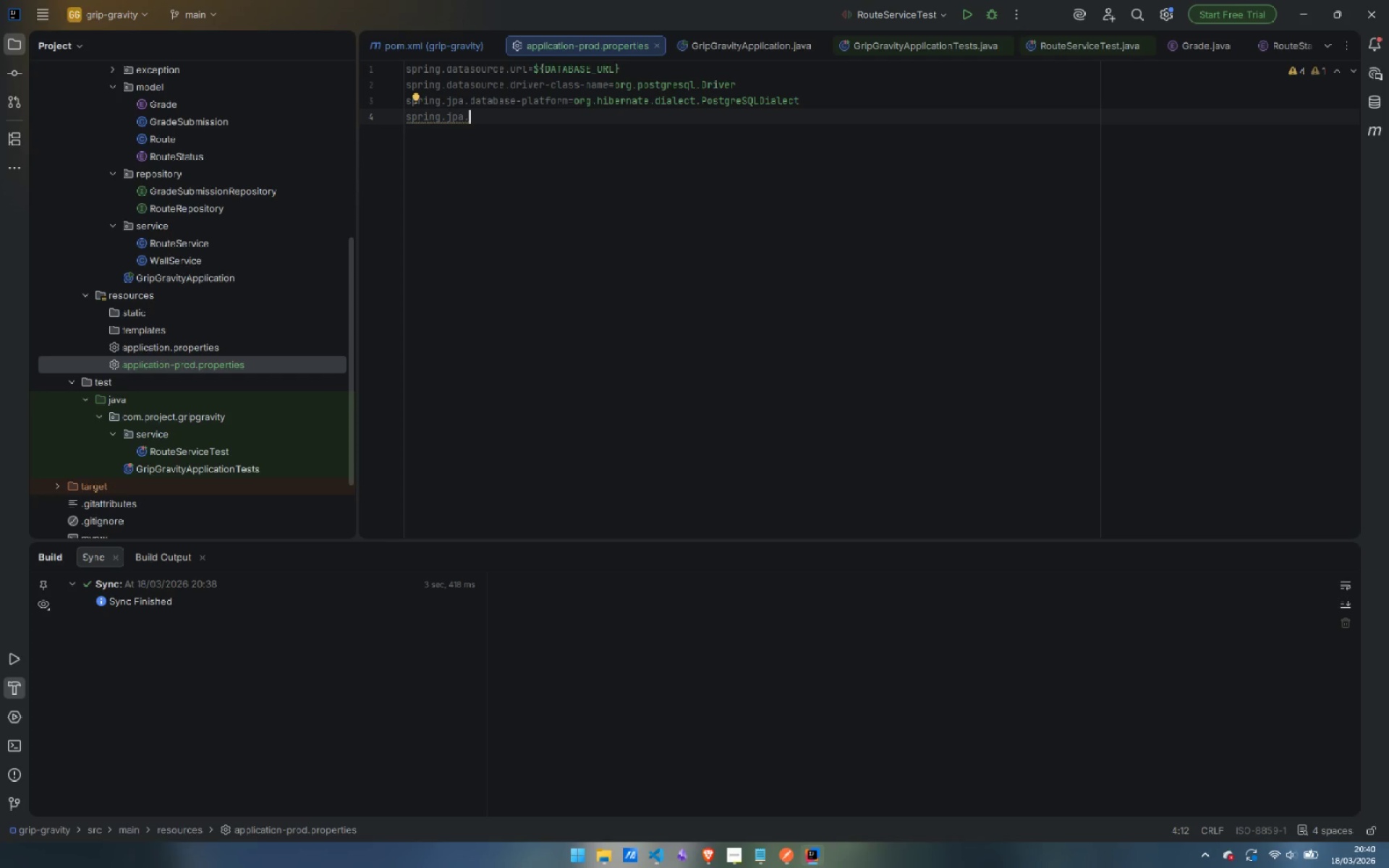 
type(hibernate.ddl-auto.)
key(Backspace)
type(=update)
 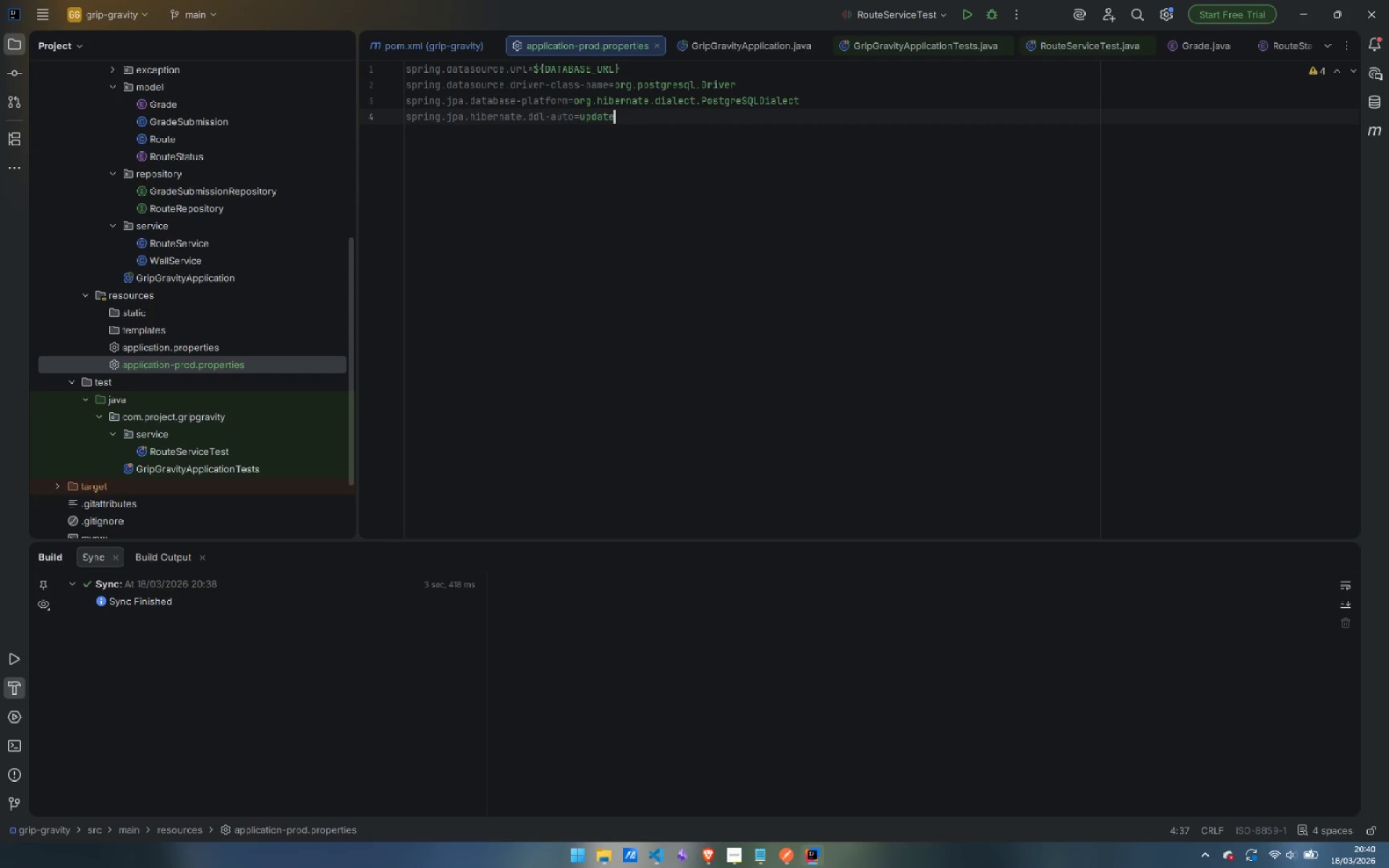 
key(Enter)
 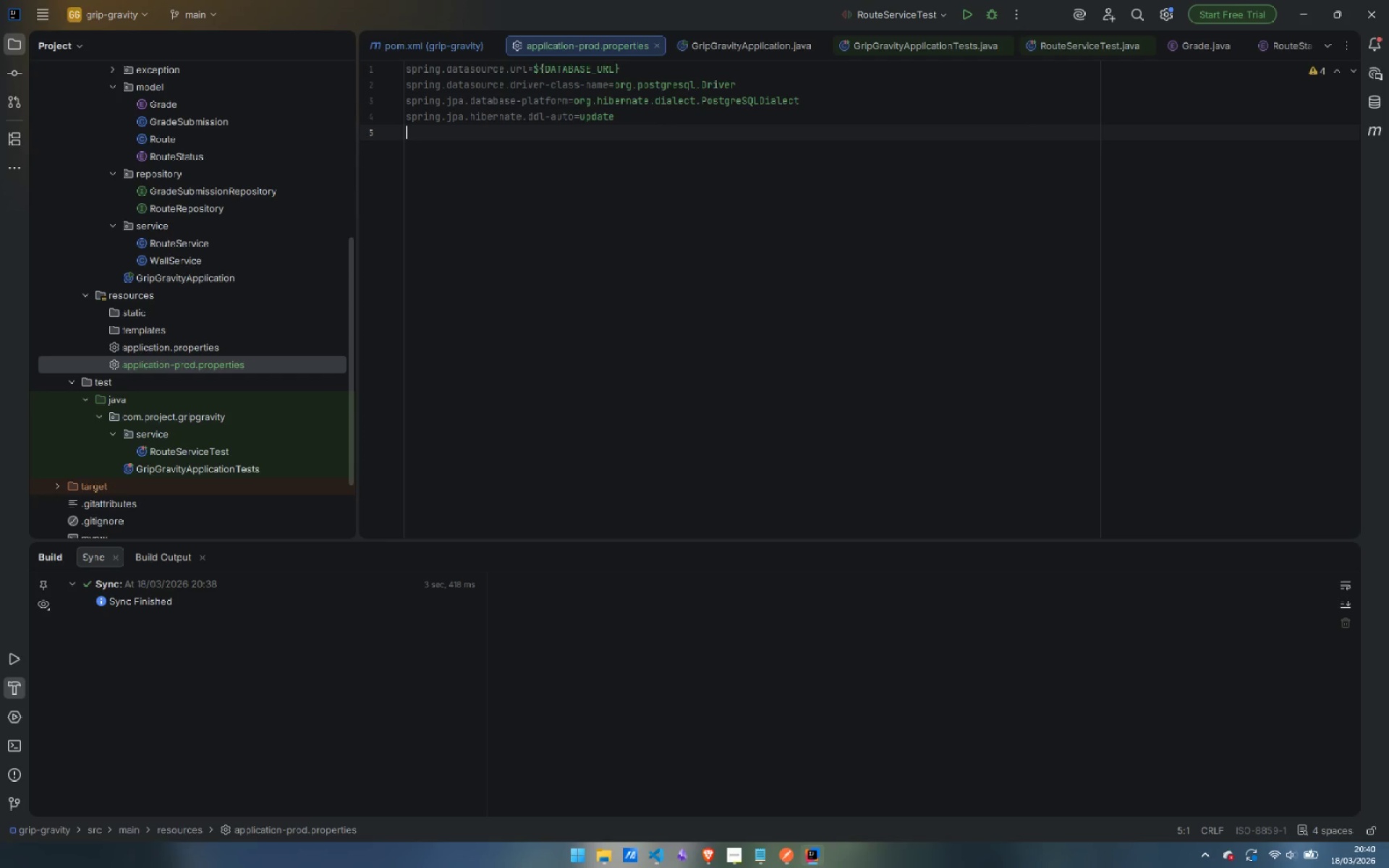 
type(spring.jpa.show-sql=false)
 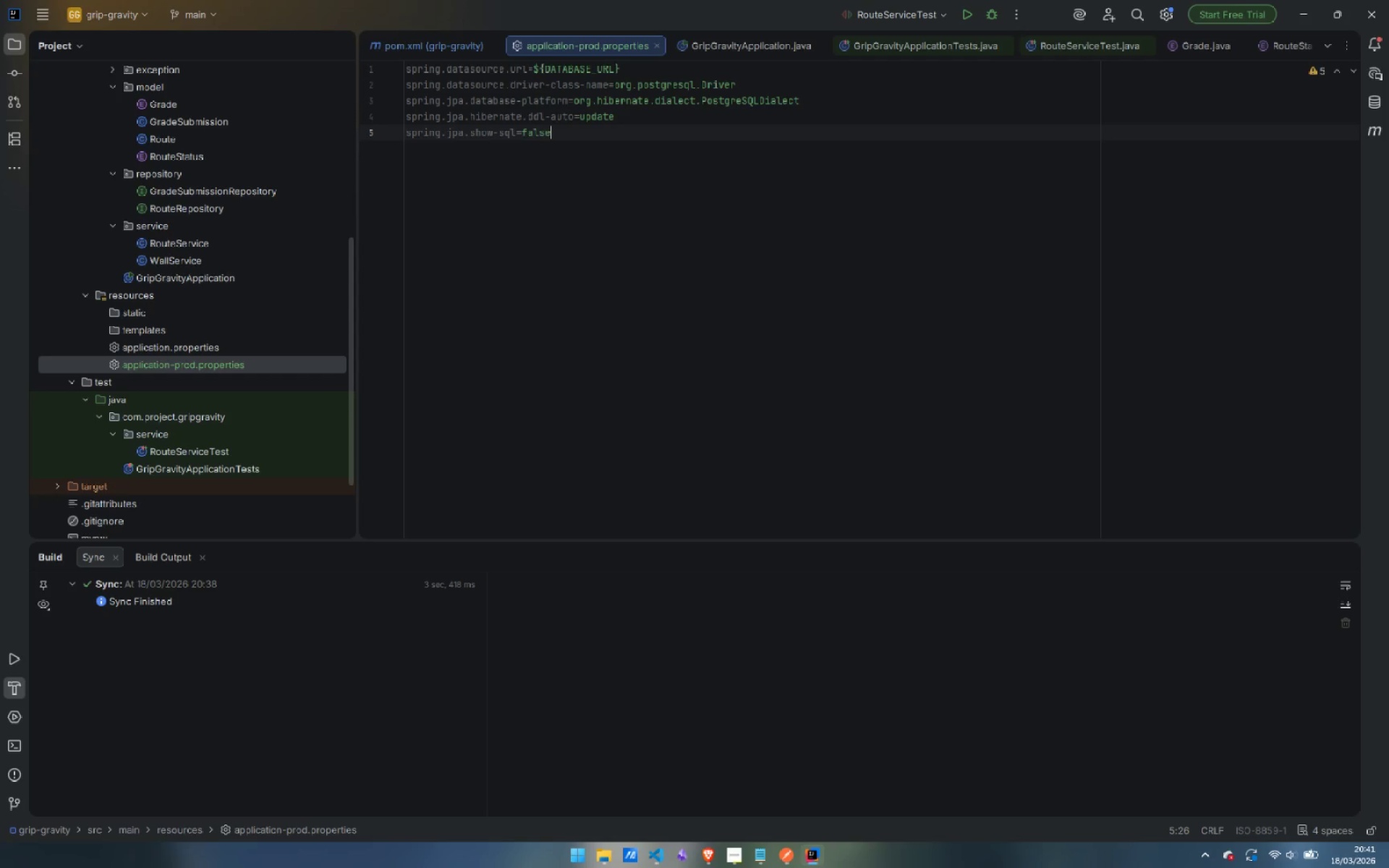 
key(Enter)
 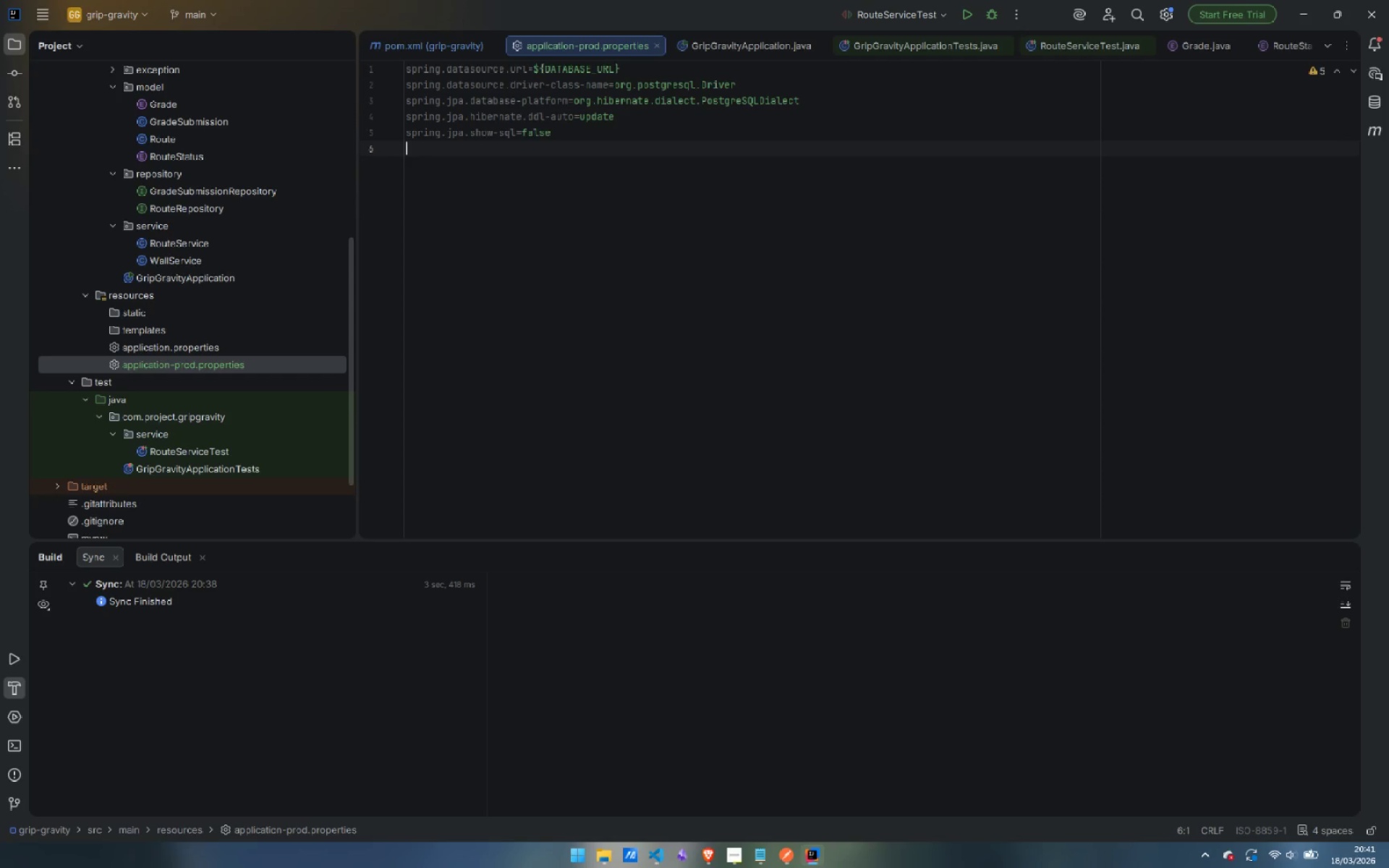 
key(Enter)
 